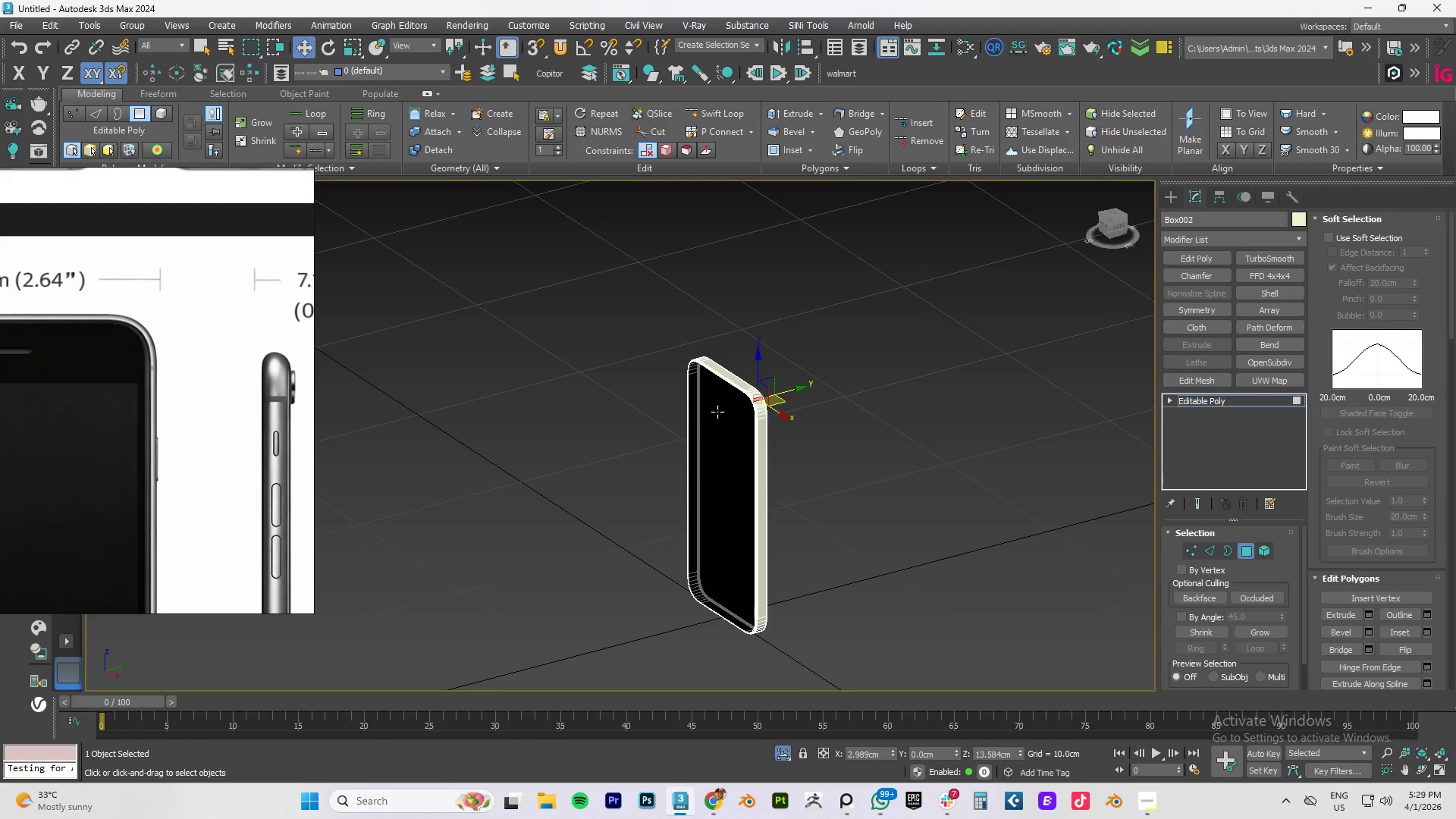 
key(Control+Z)
 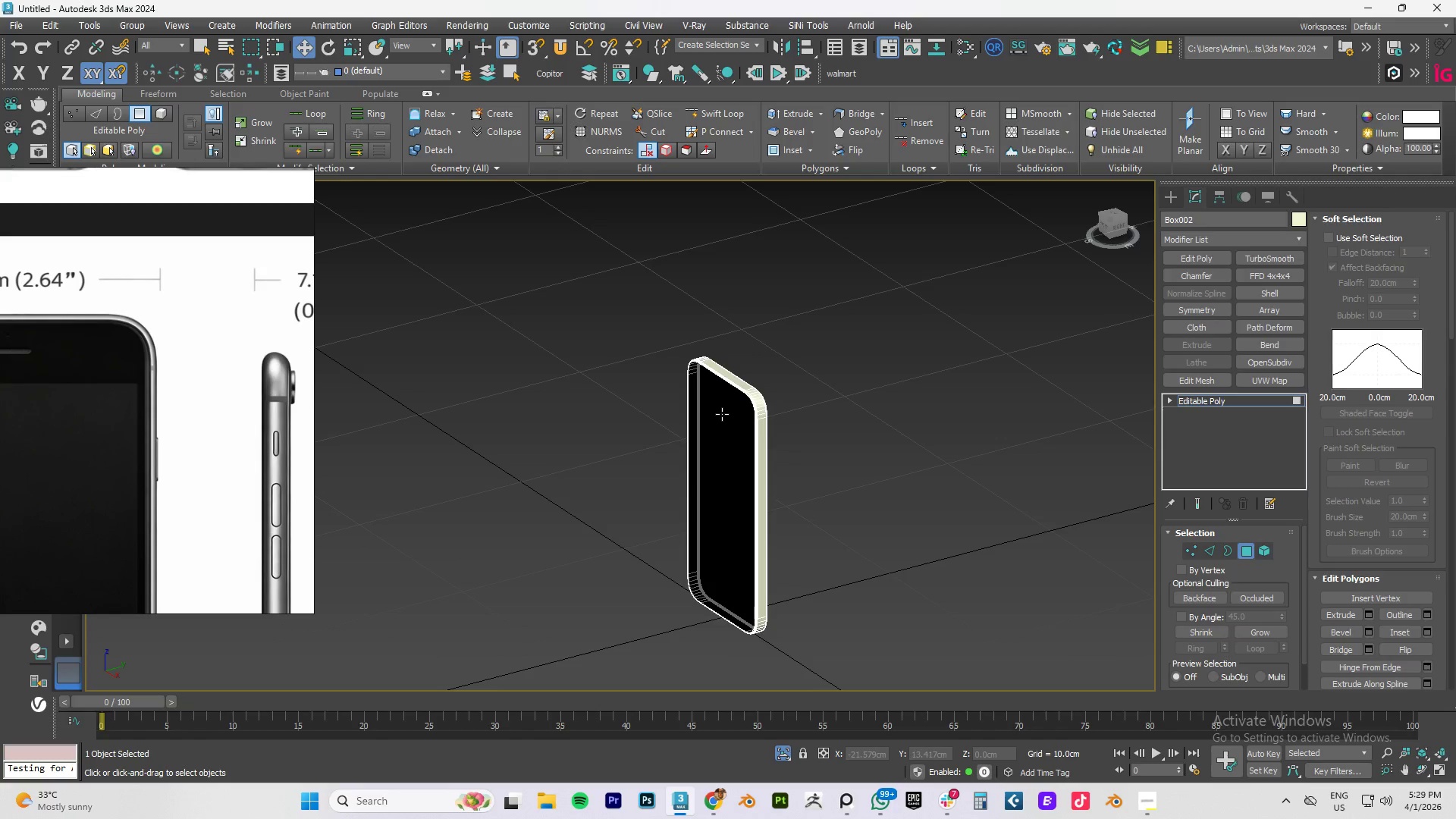 
key(Control+Z)
 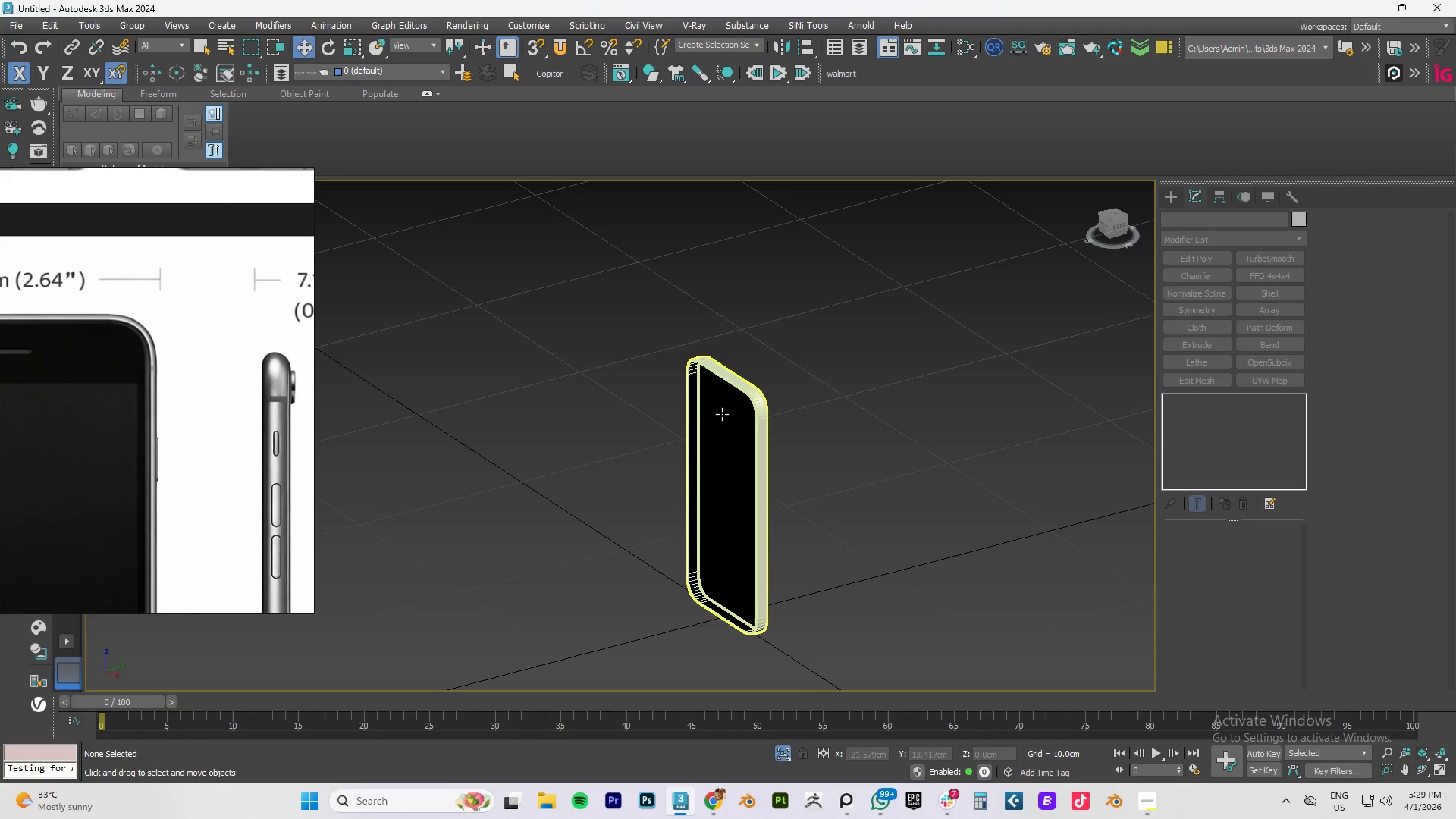 
key(Control+Z)
 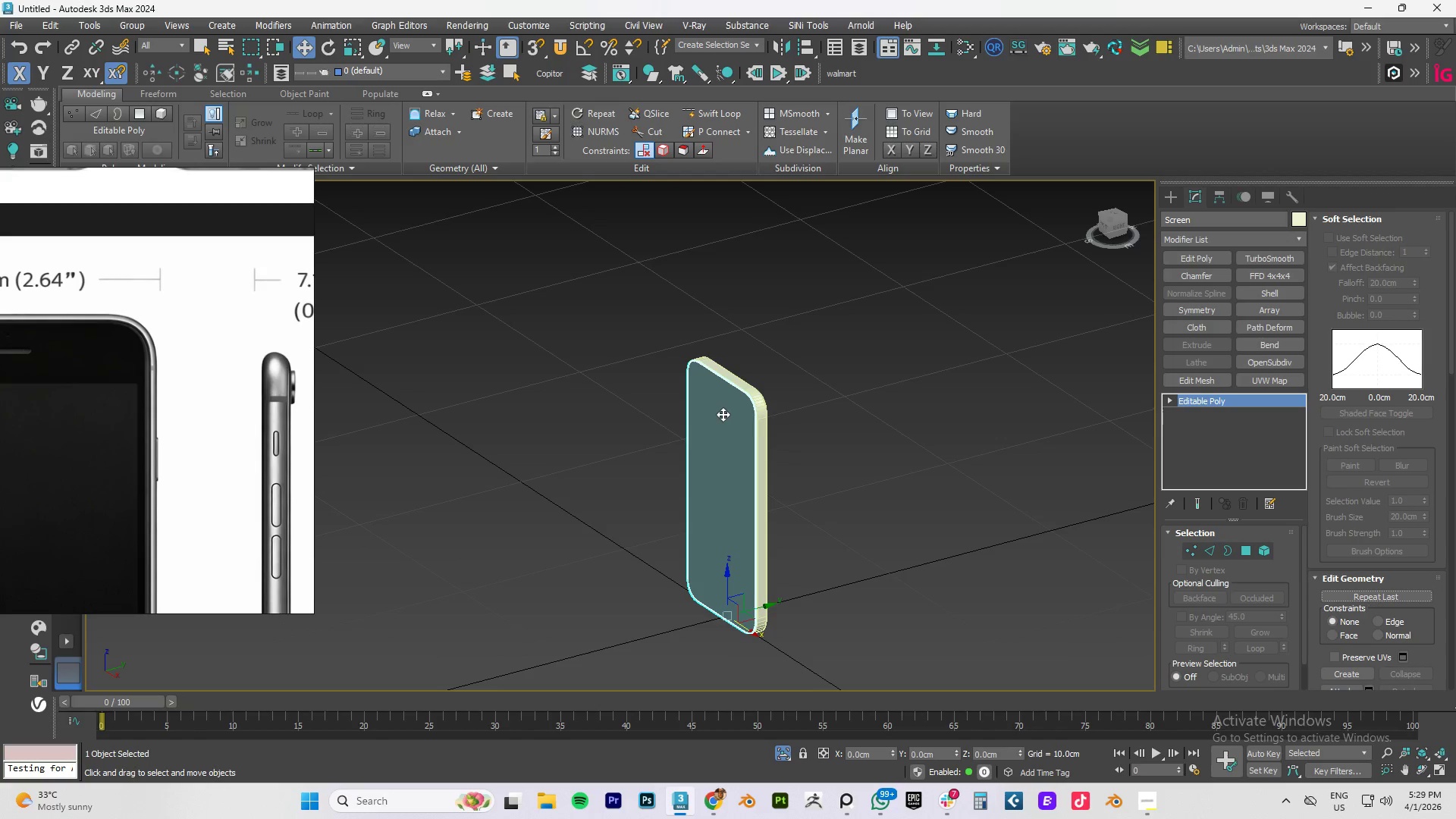 
key(Control+Z)
 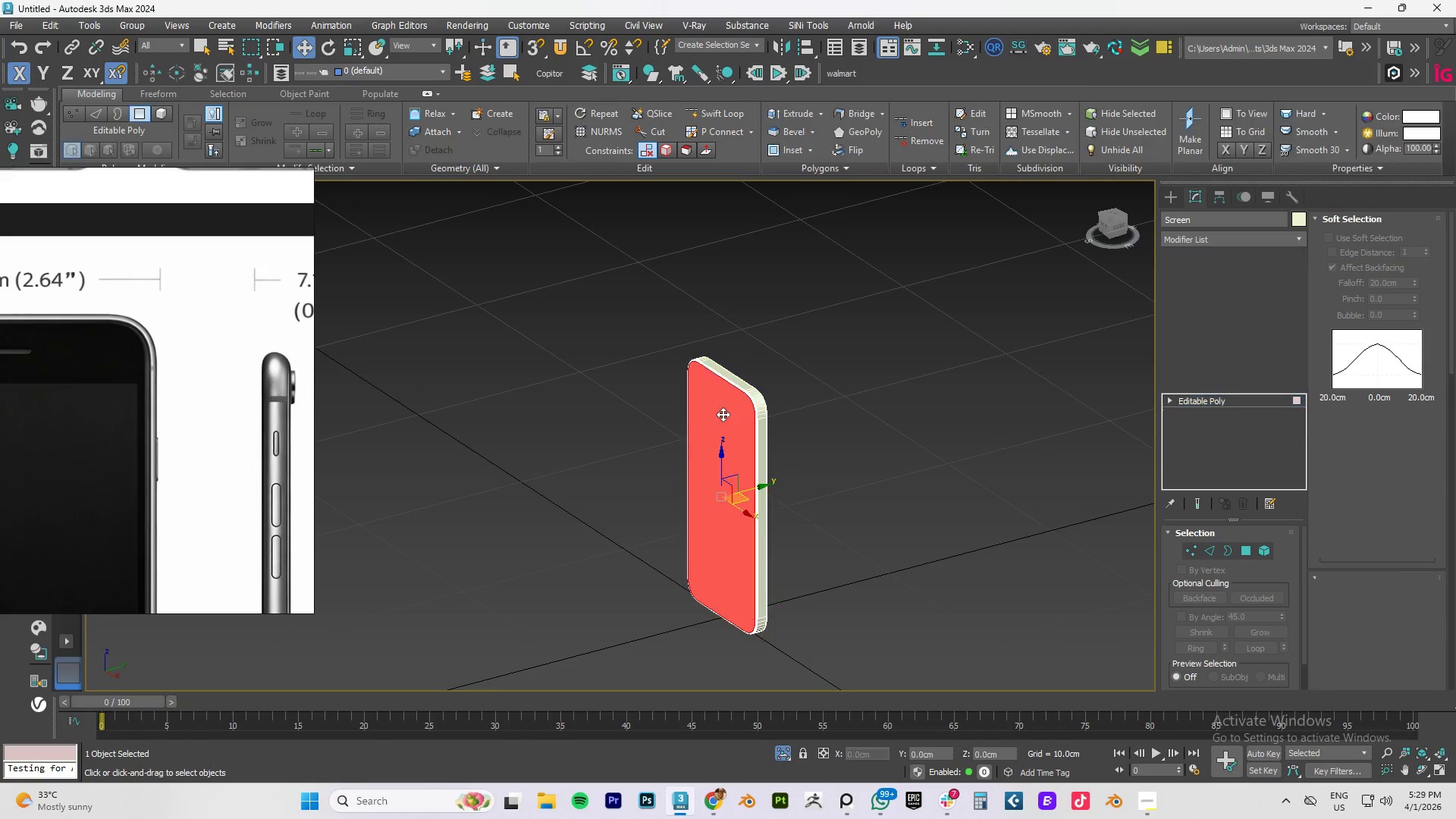 
key(Control+Z)
 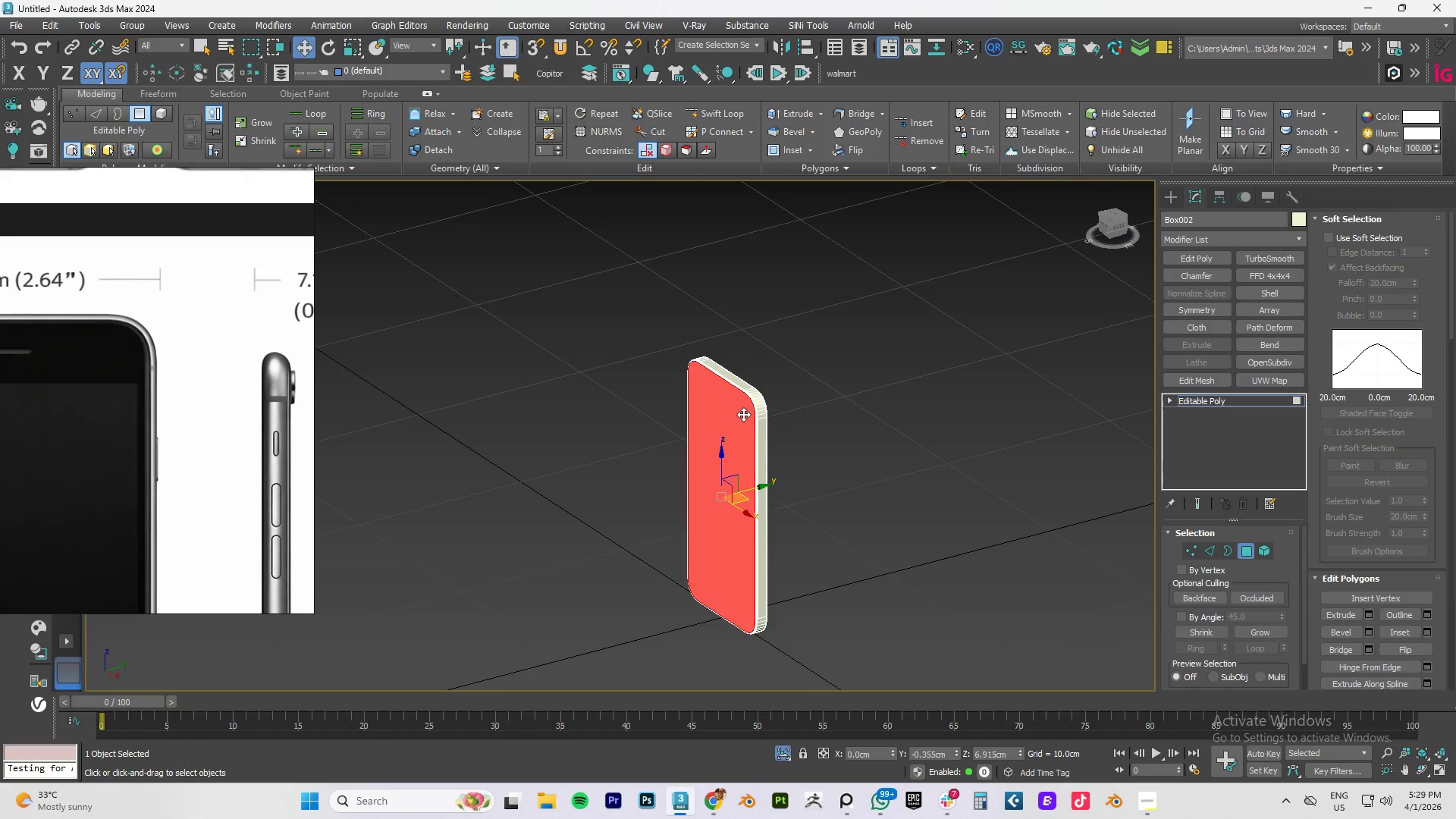 
hold_key(key=AltLeft, duration=0.58)
 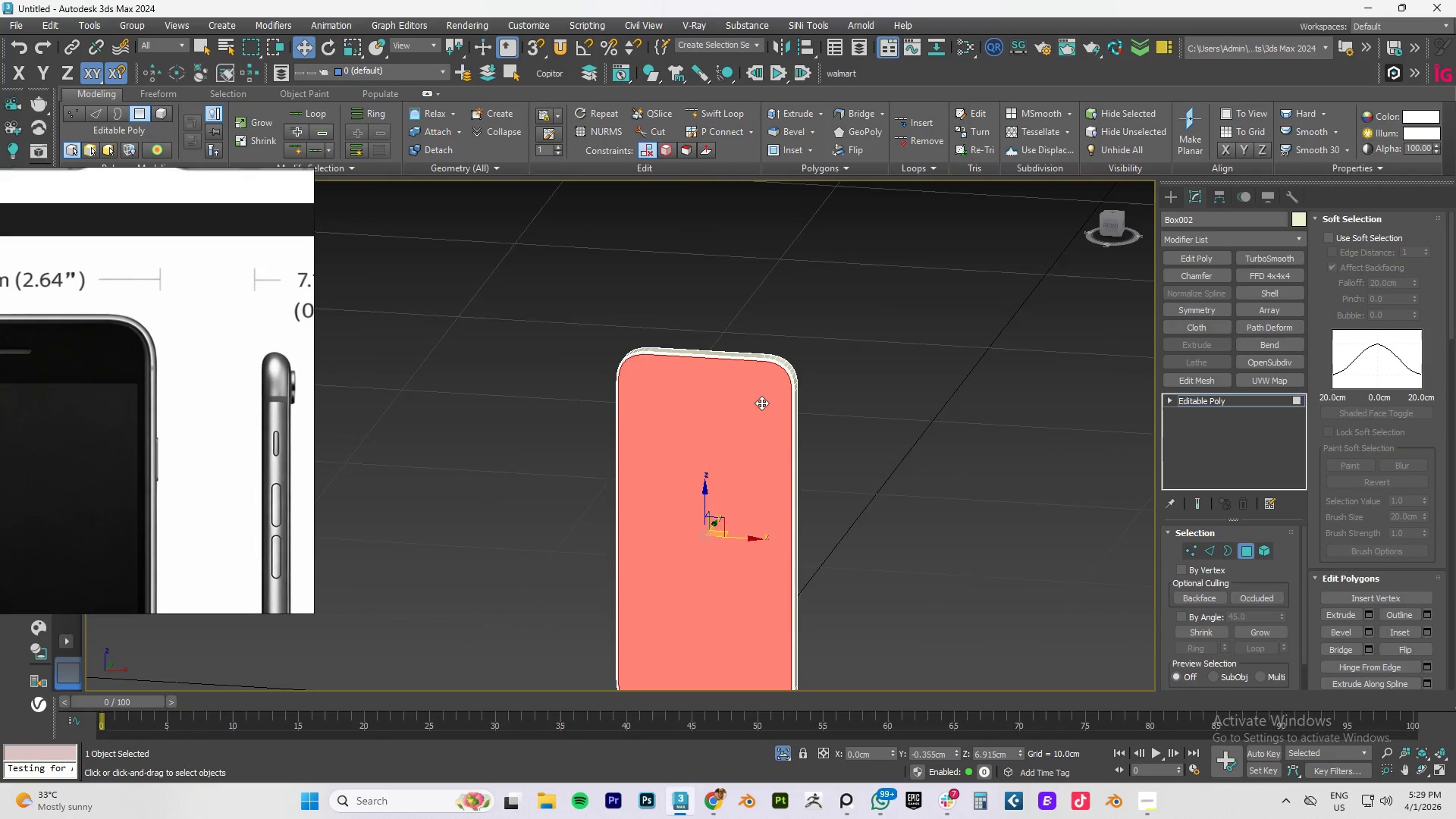 
scroll: coordinate [761, 403], scroll_direction: up, amount: 3.0
 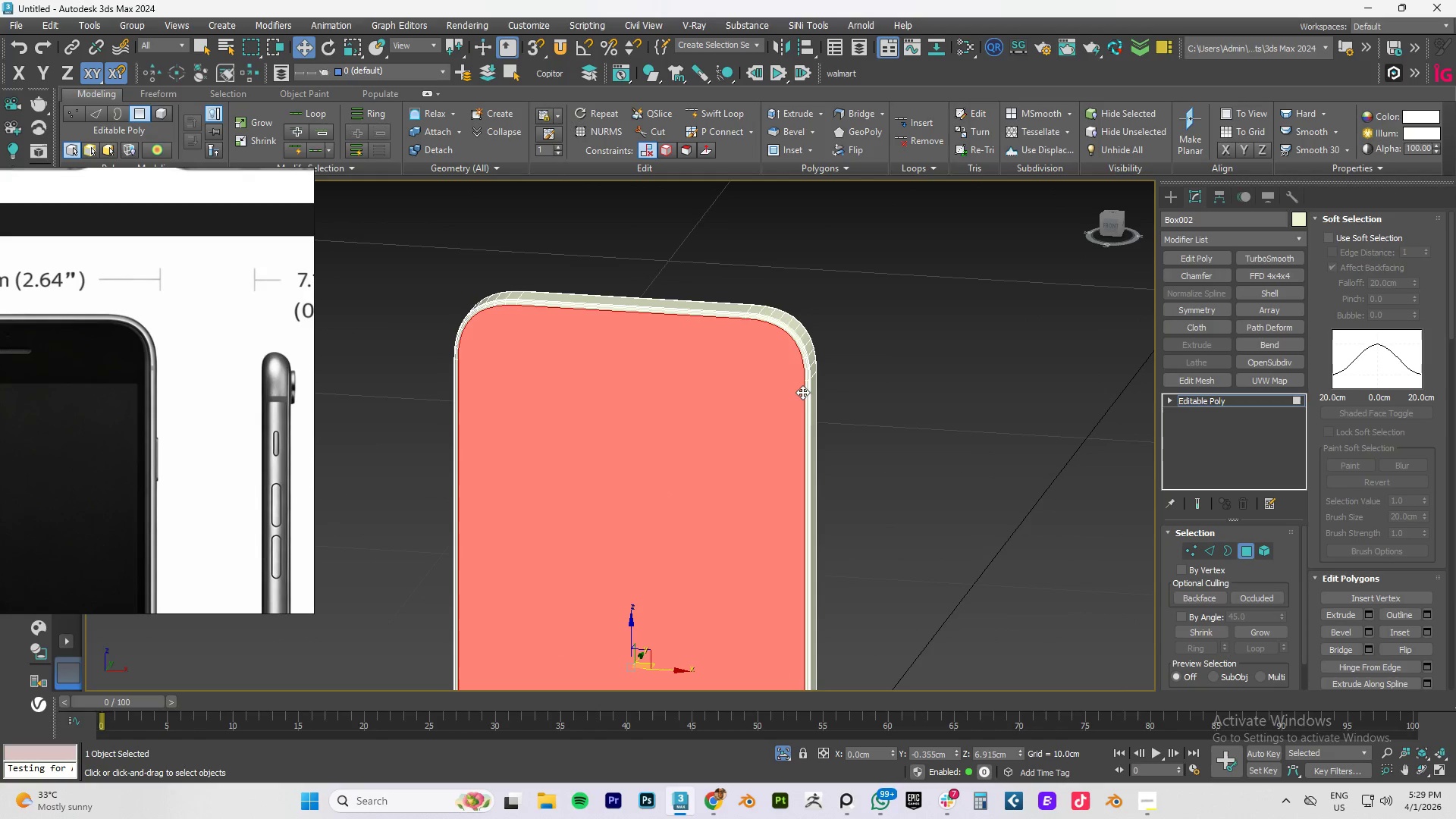 
left_click([940, 391])
 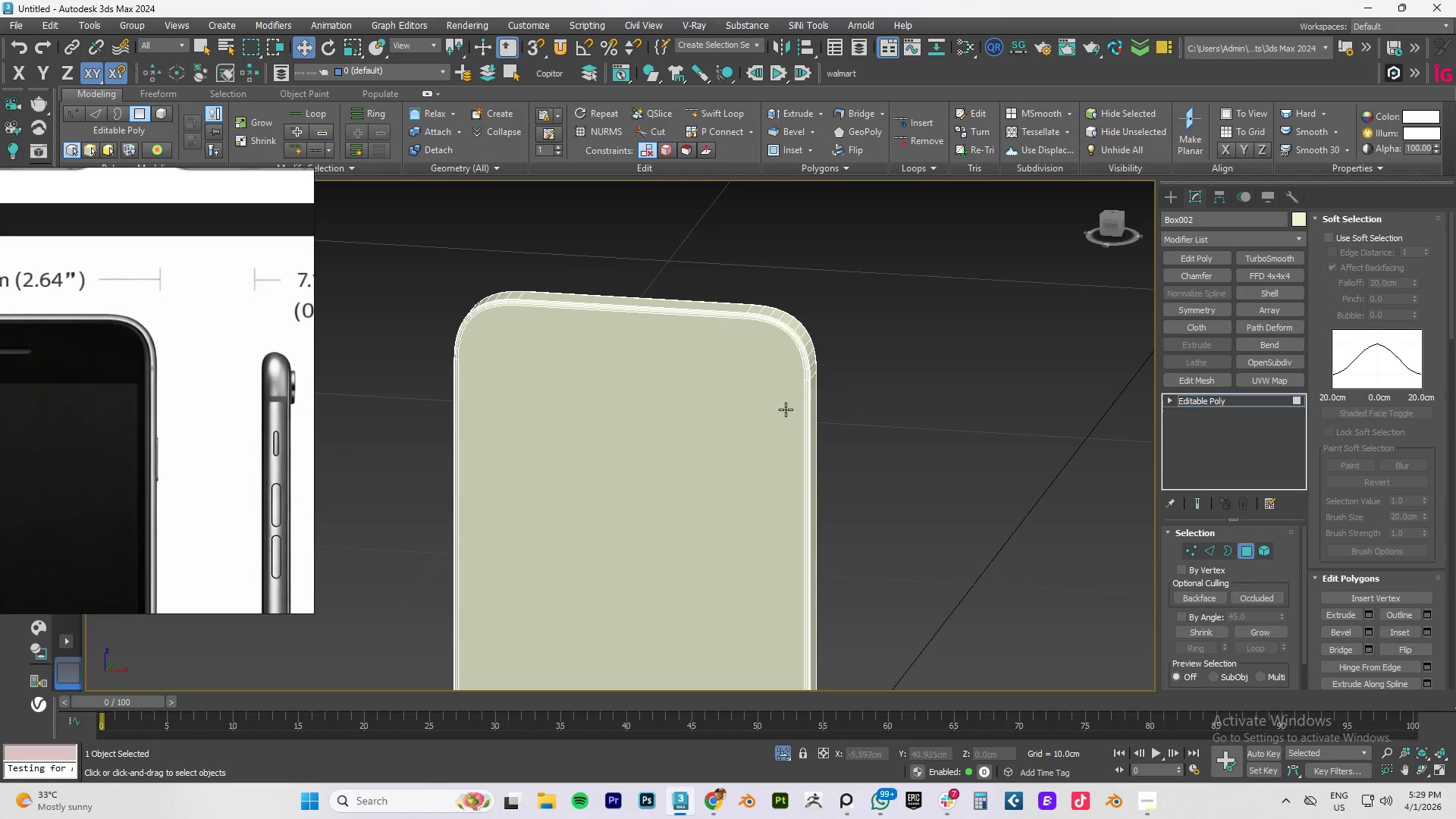 
left_click([753, 410])
 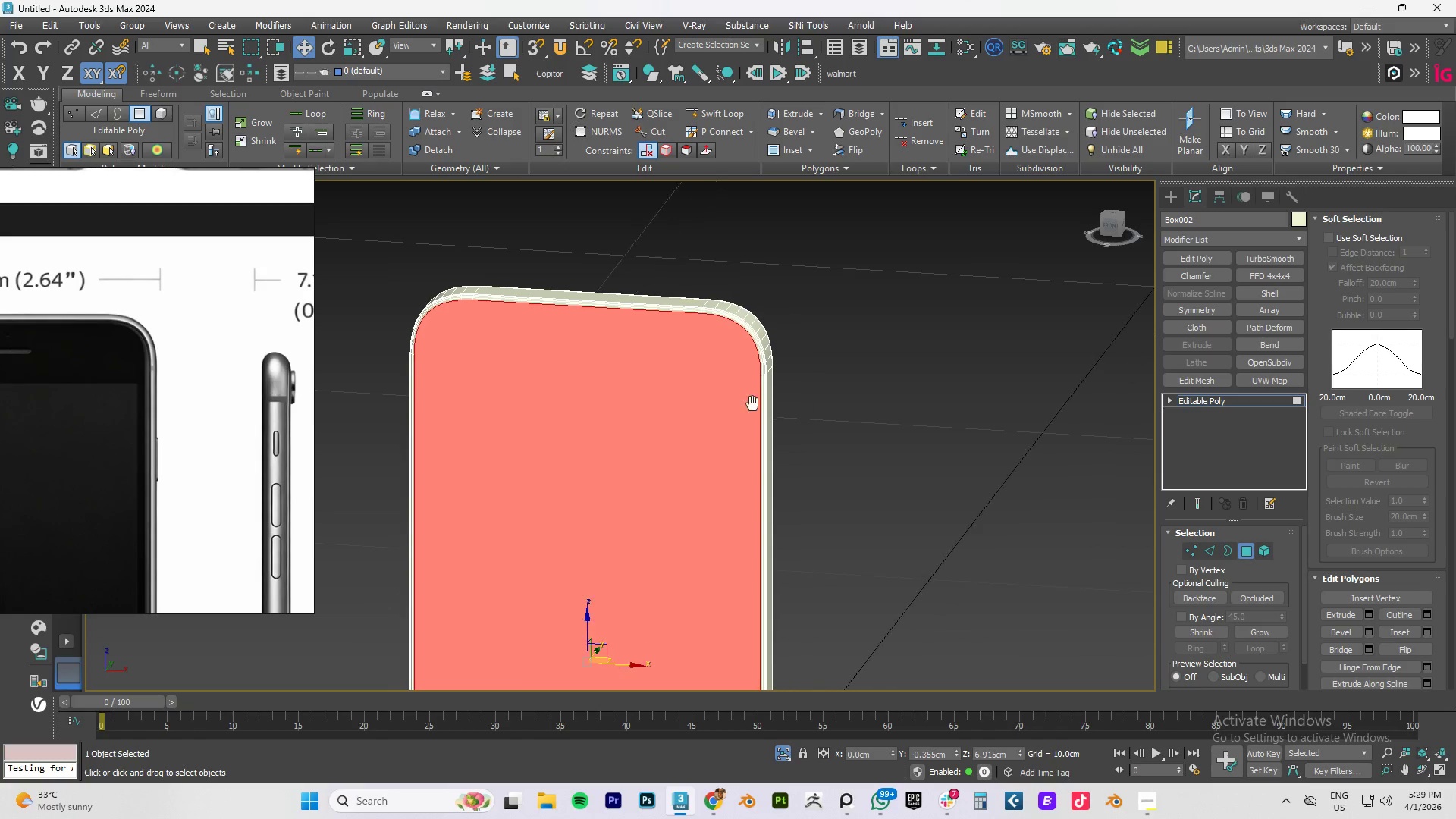 
hold_key(key=AltLeft, duration=0.72)
 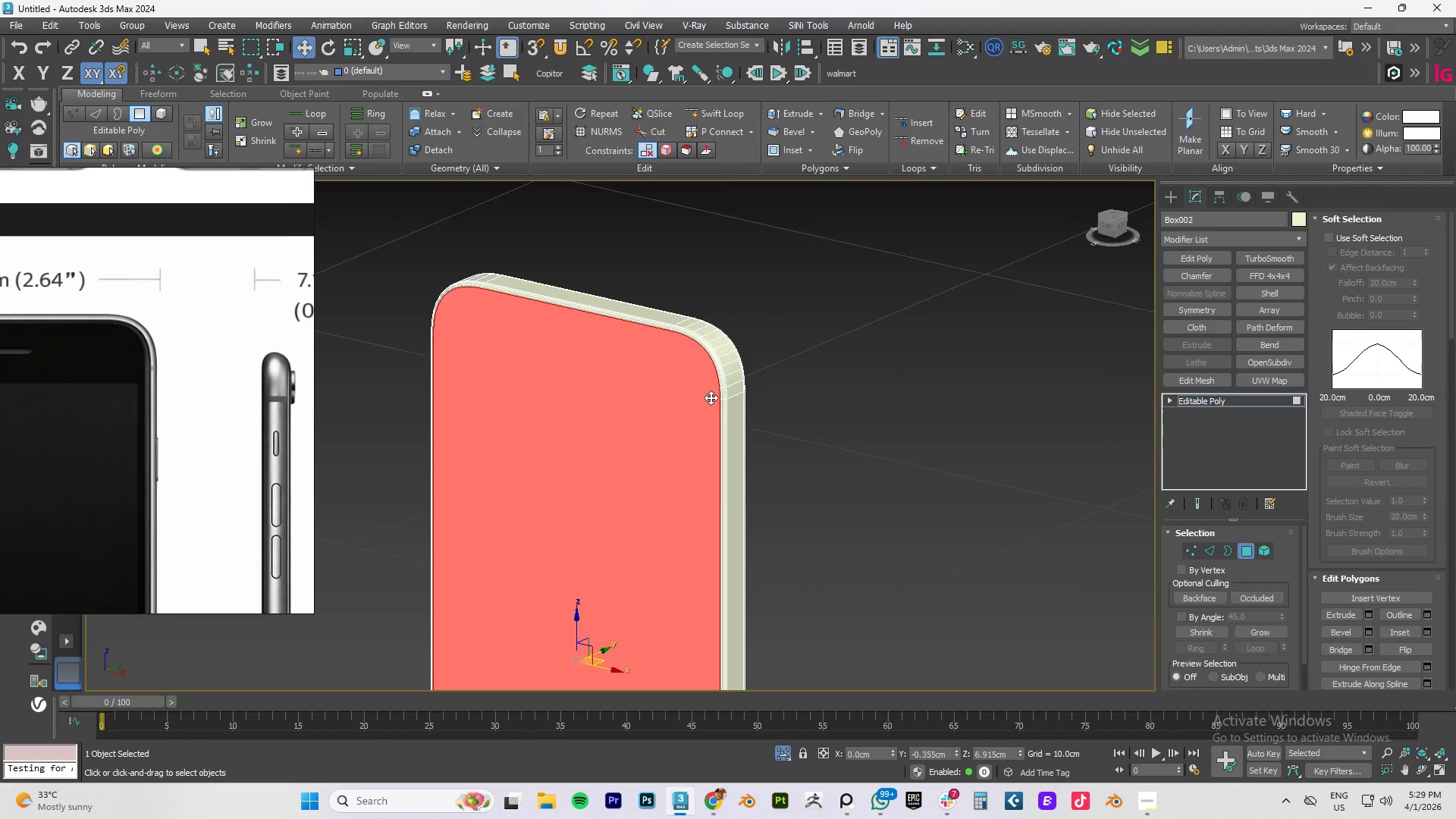 
key(1)
 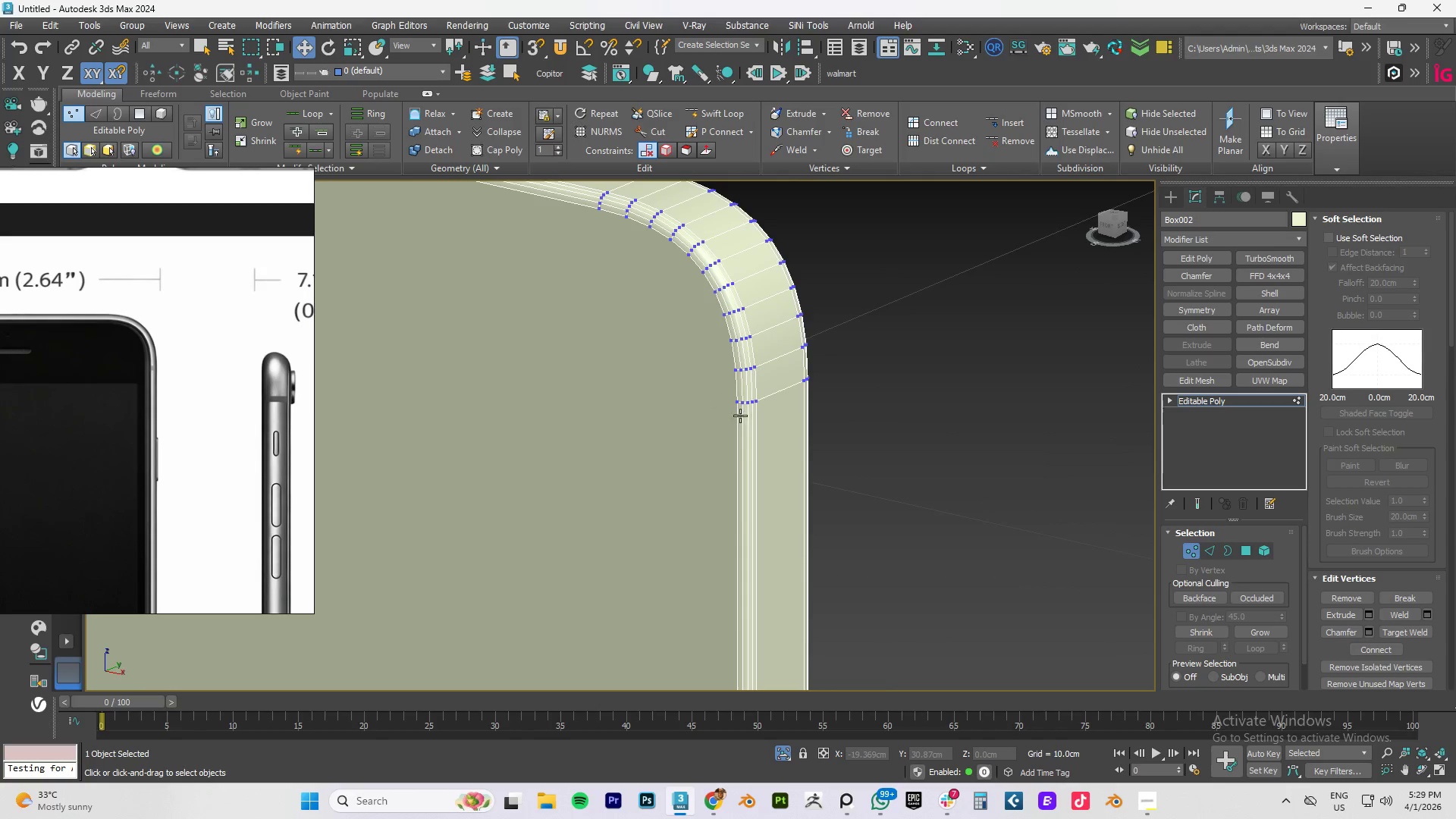 
scroll: coordinate [736, 415], scroll_direction: up, amount: 6.0
 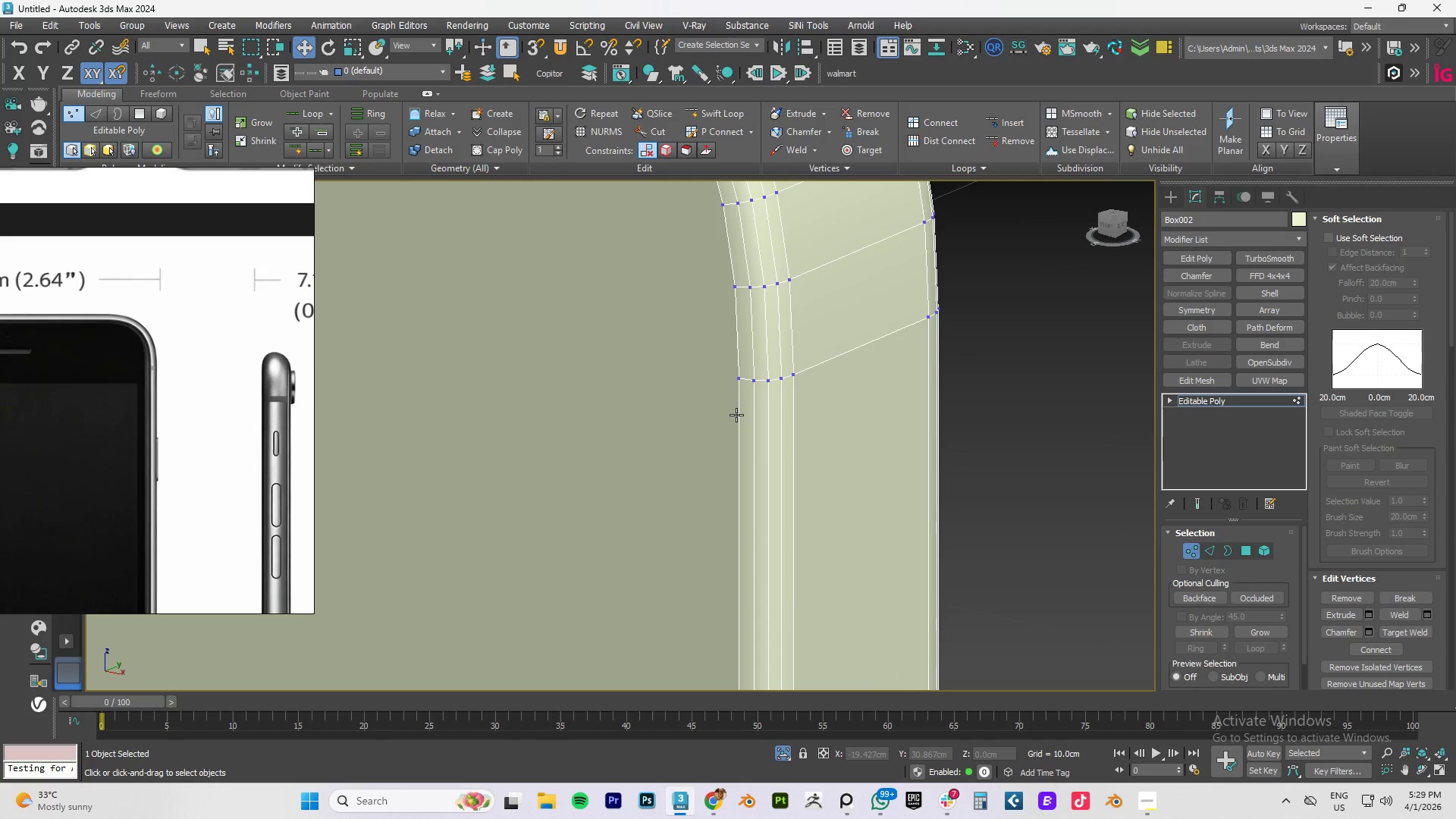 
key(Alt+C)
 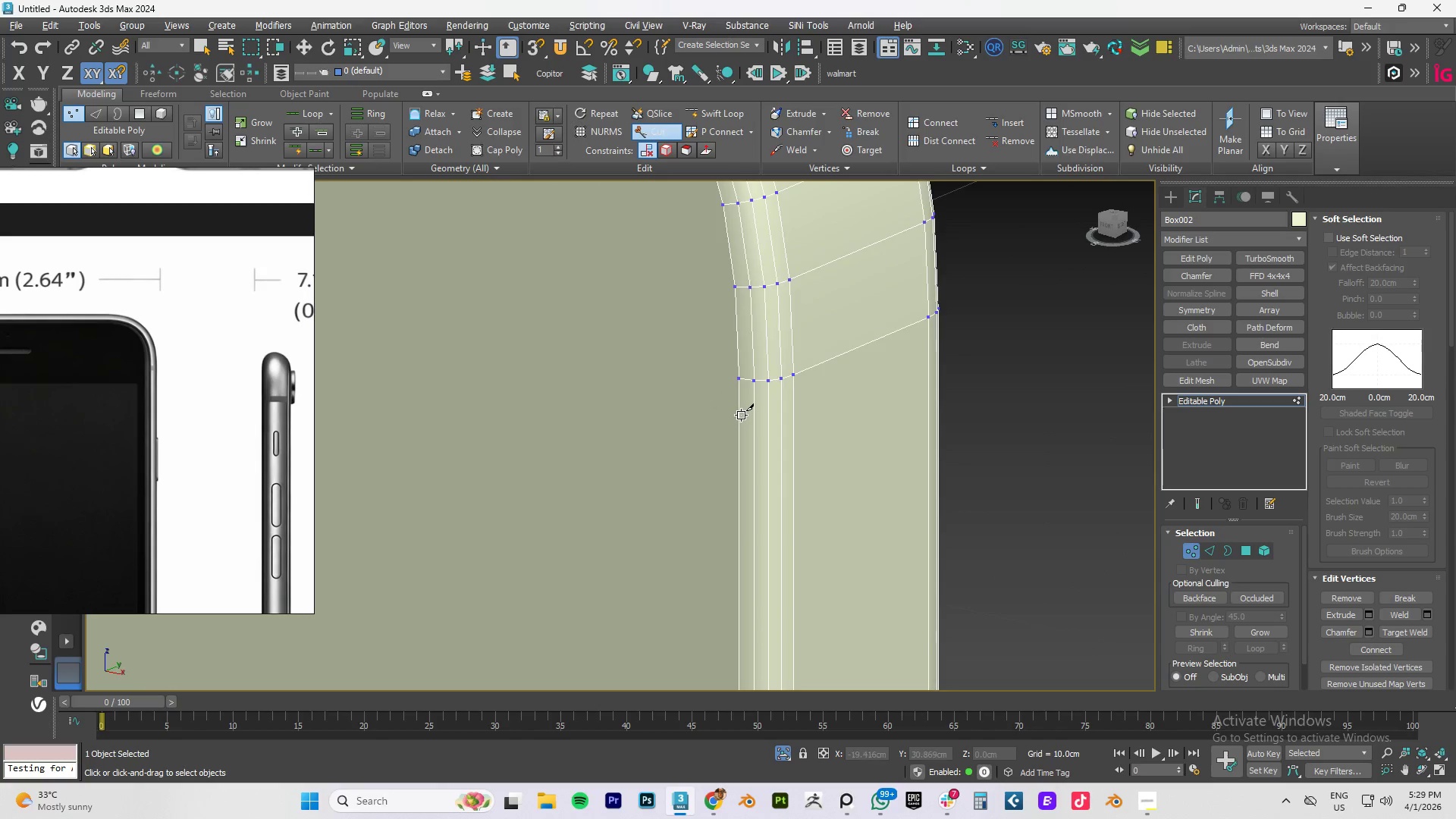 
scroll: coordinate [741, 415], scroll_direction: down, amount: 3.0
 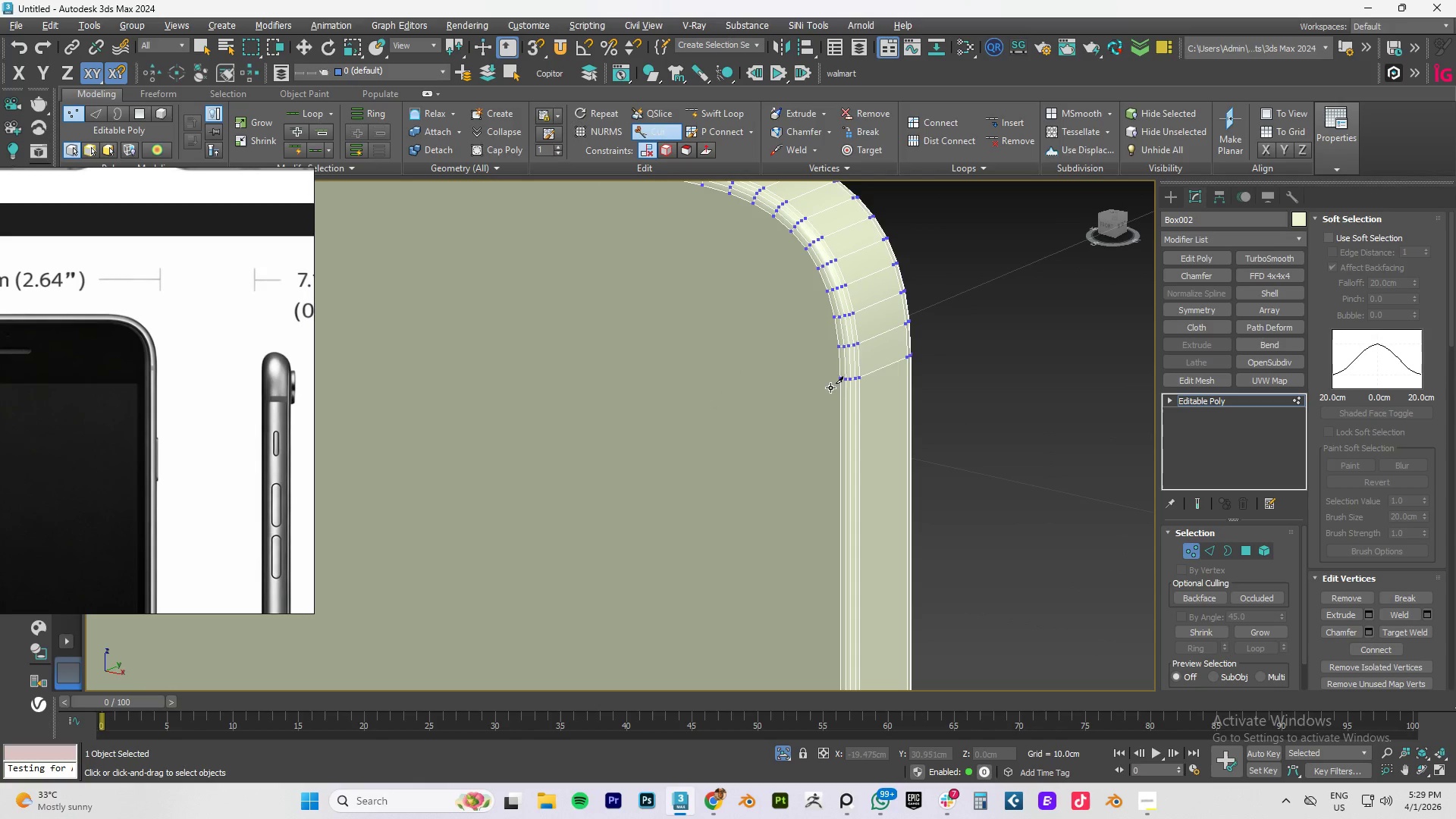 
key(F)
 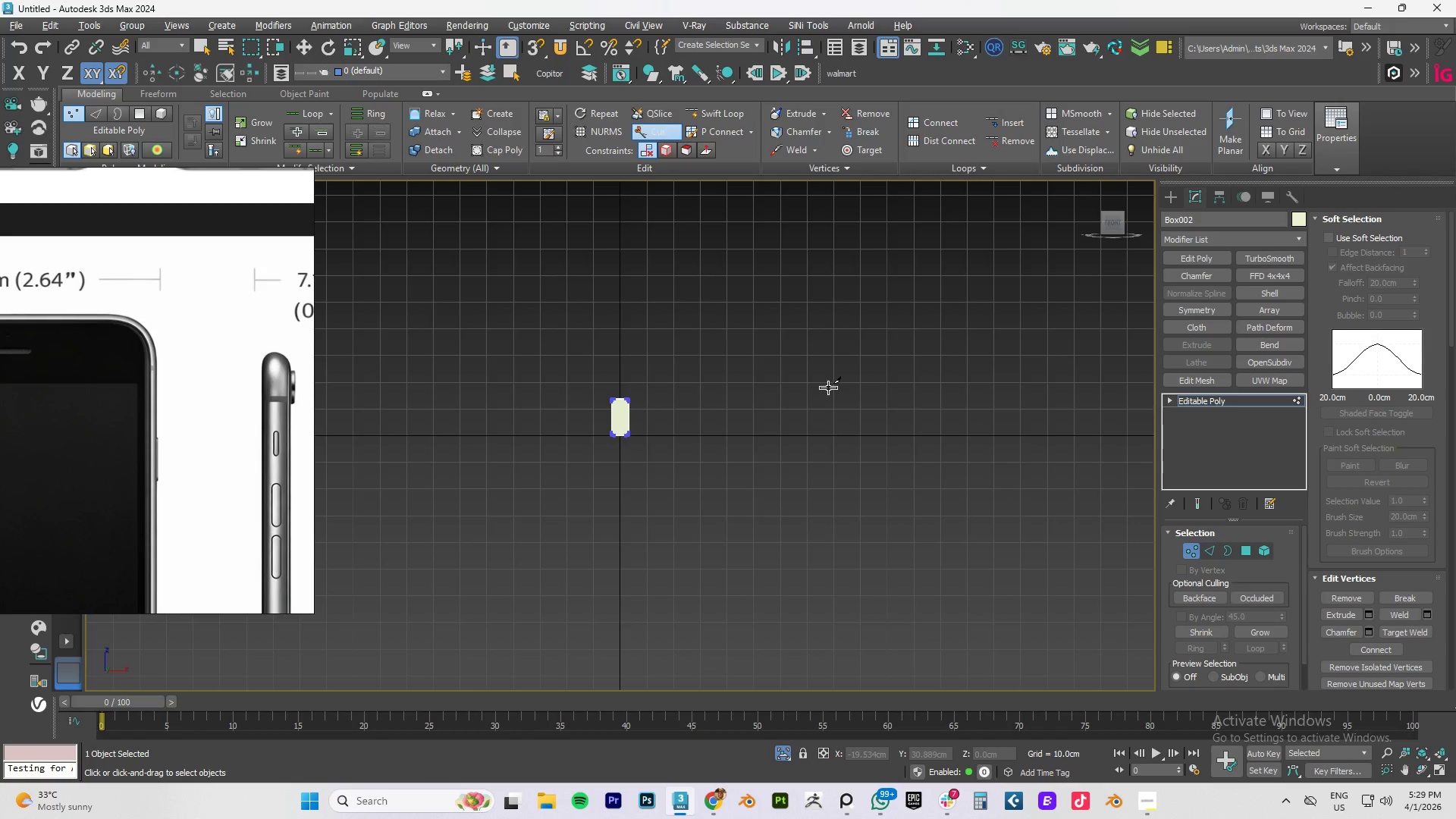 
scroll: coordinate [828, 388], scroll_direction: down, amount: 2.0
 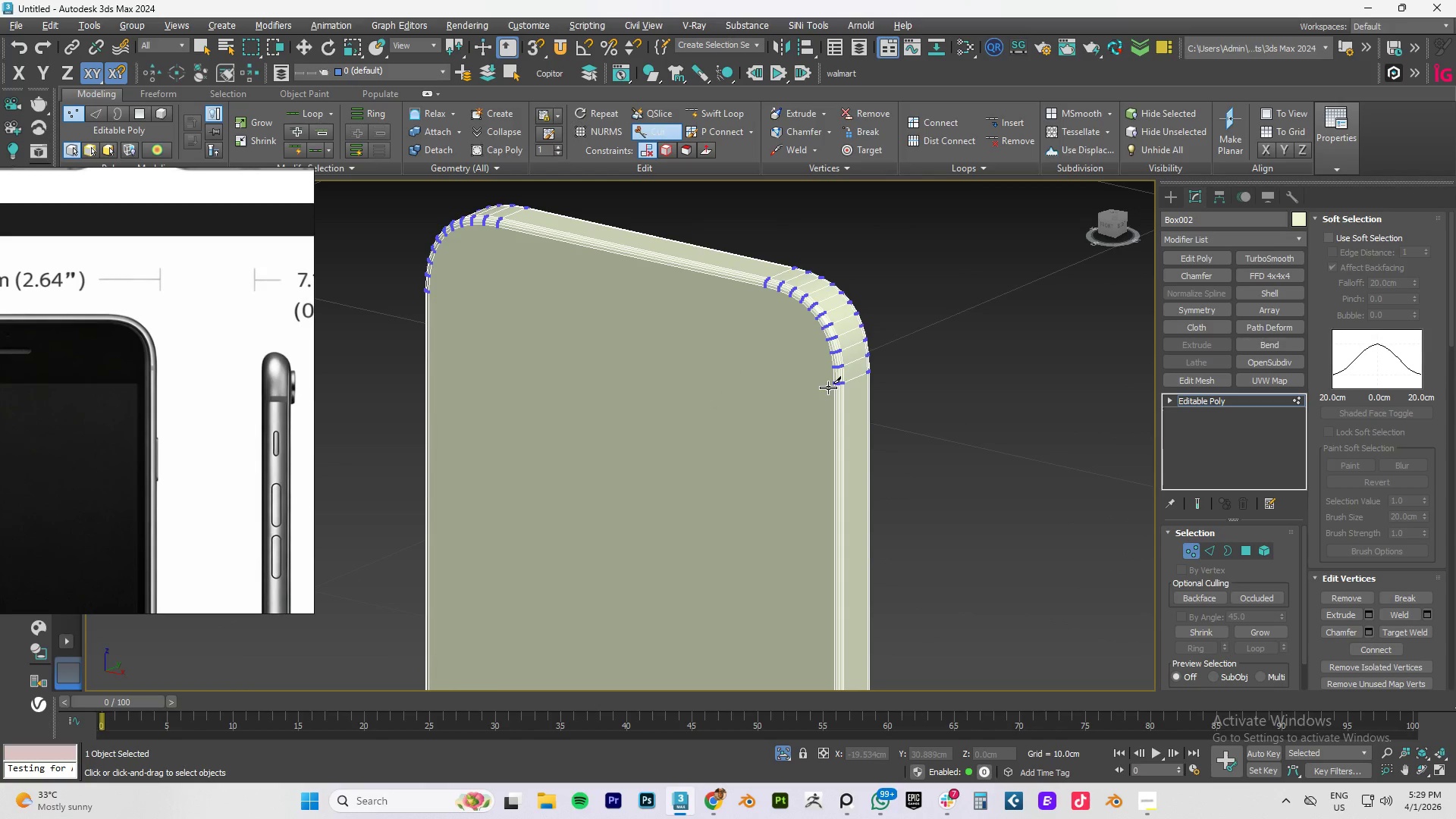 
key(Z)
 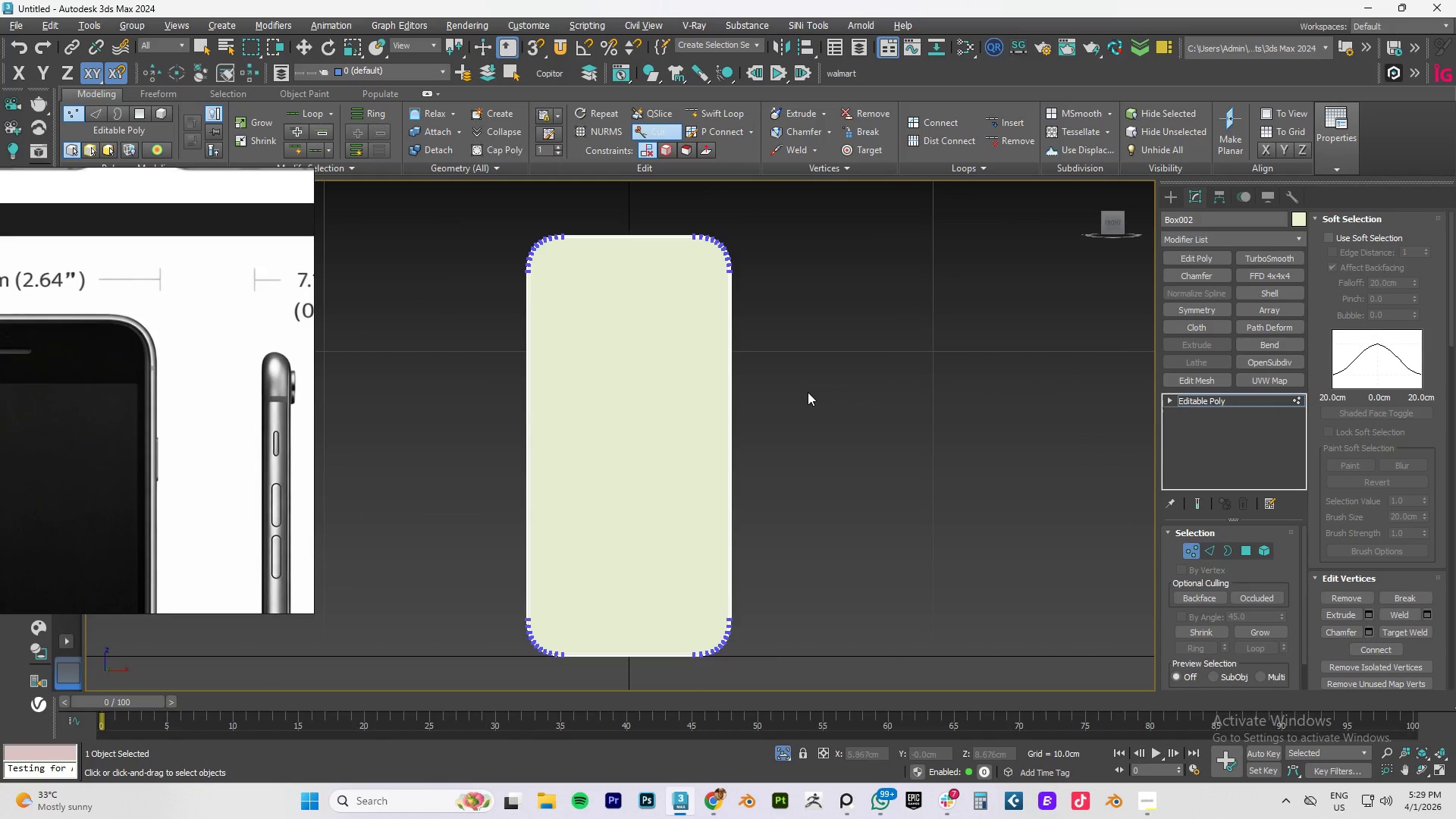 
scroll: coordinate [808, 392], scroll_direction: down, amount: 3.0
 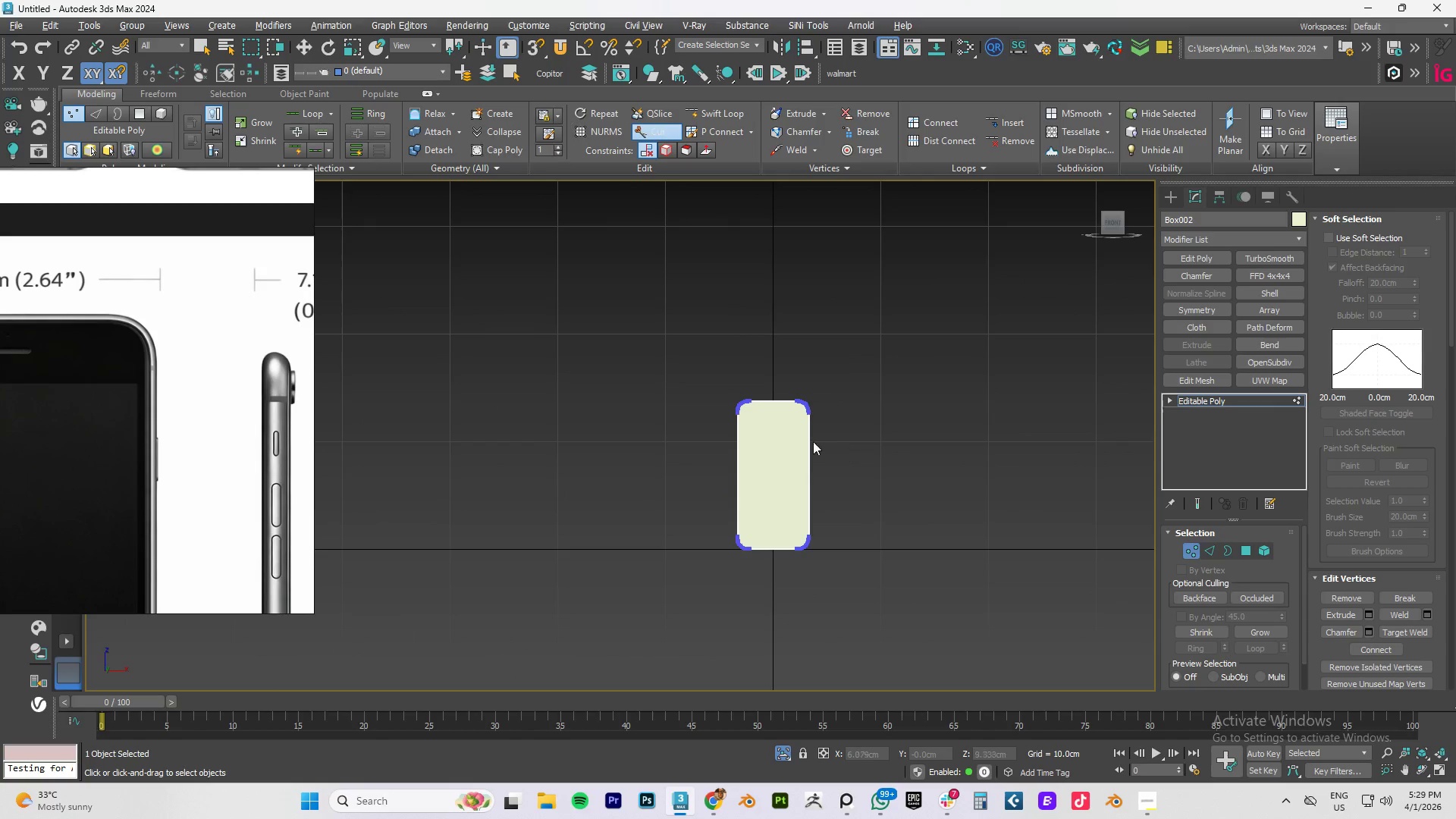 
scroll: coordinate [764, 420], scroll_direction: up, amount: 7.0
 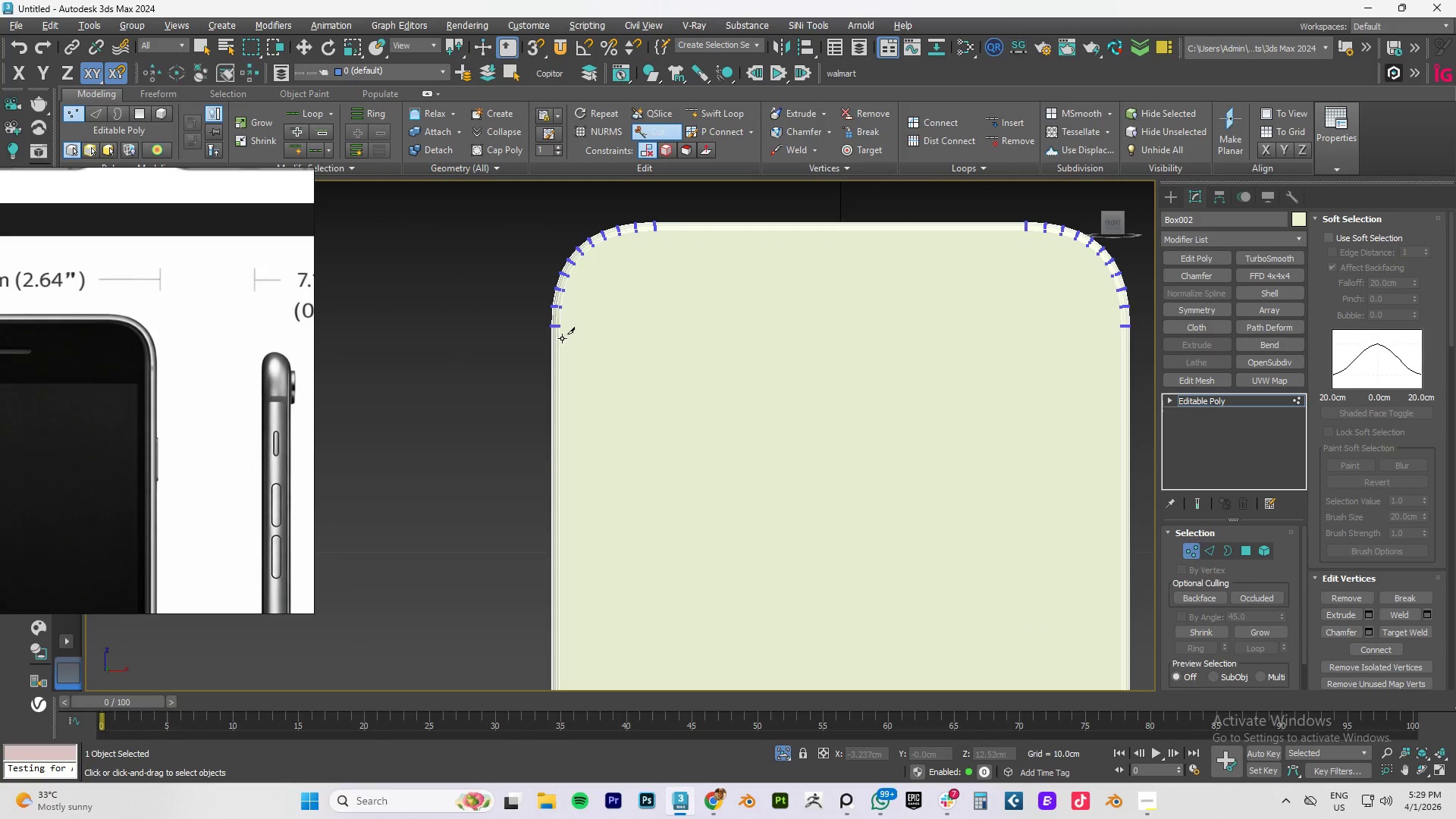 
key(Alt+1)
 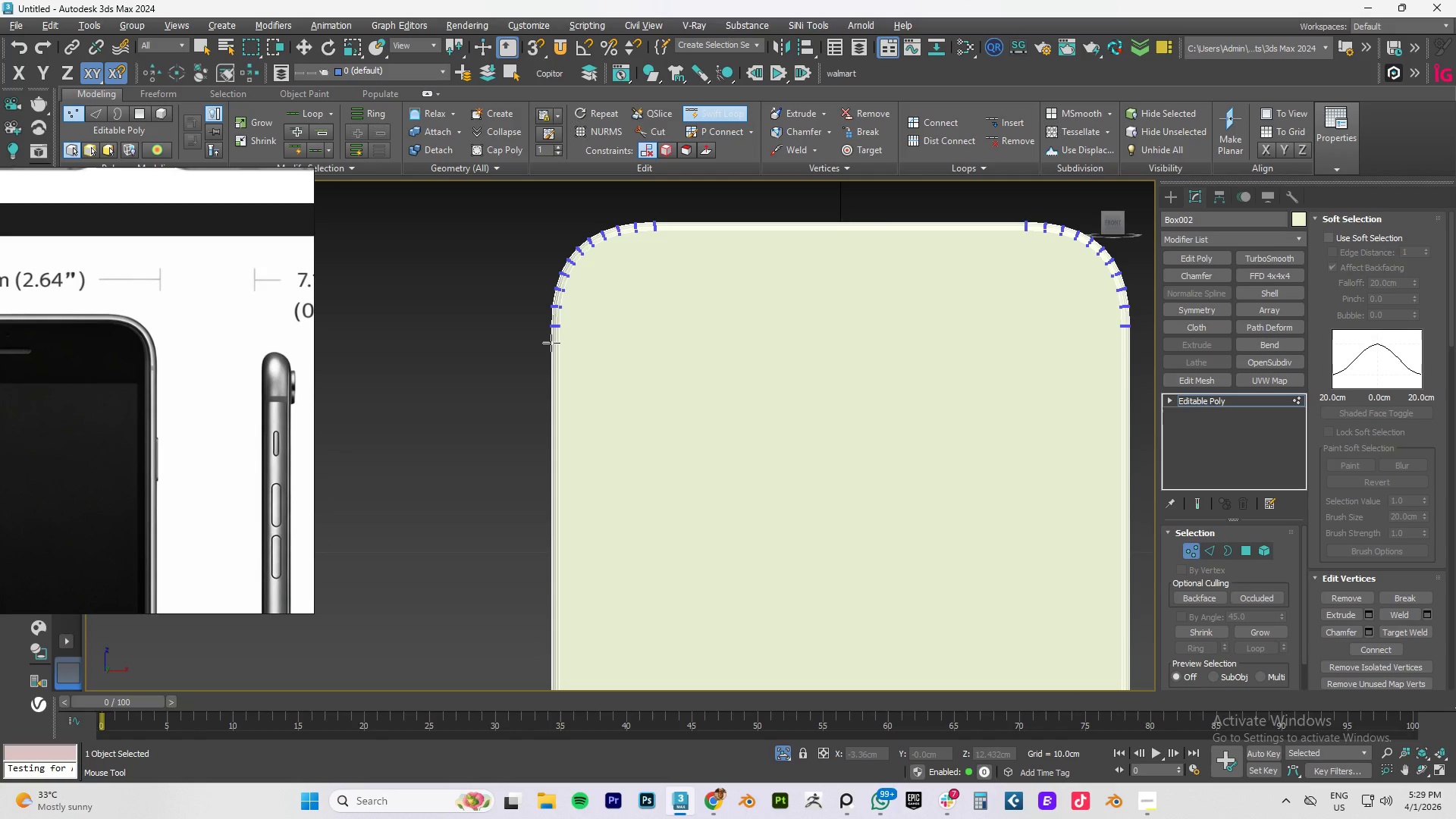 
wait(14.5)
 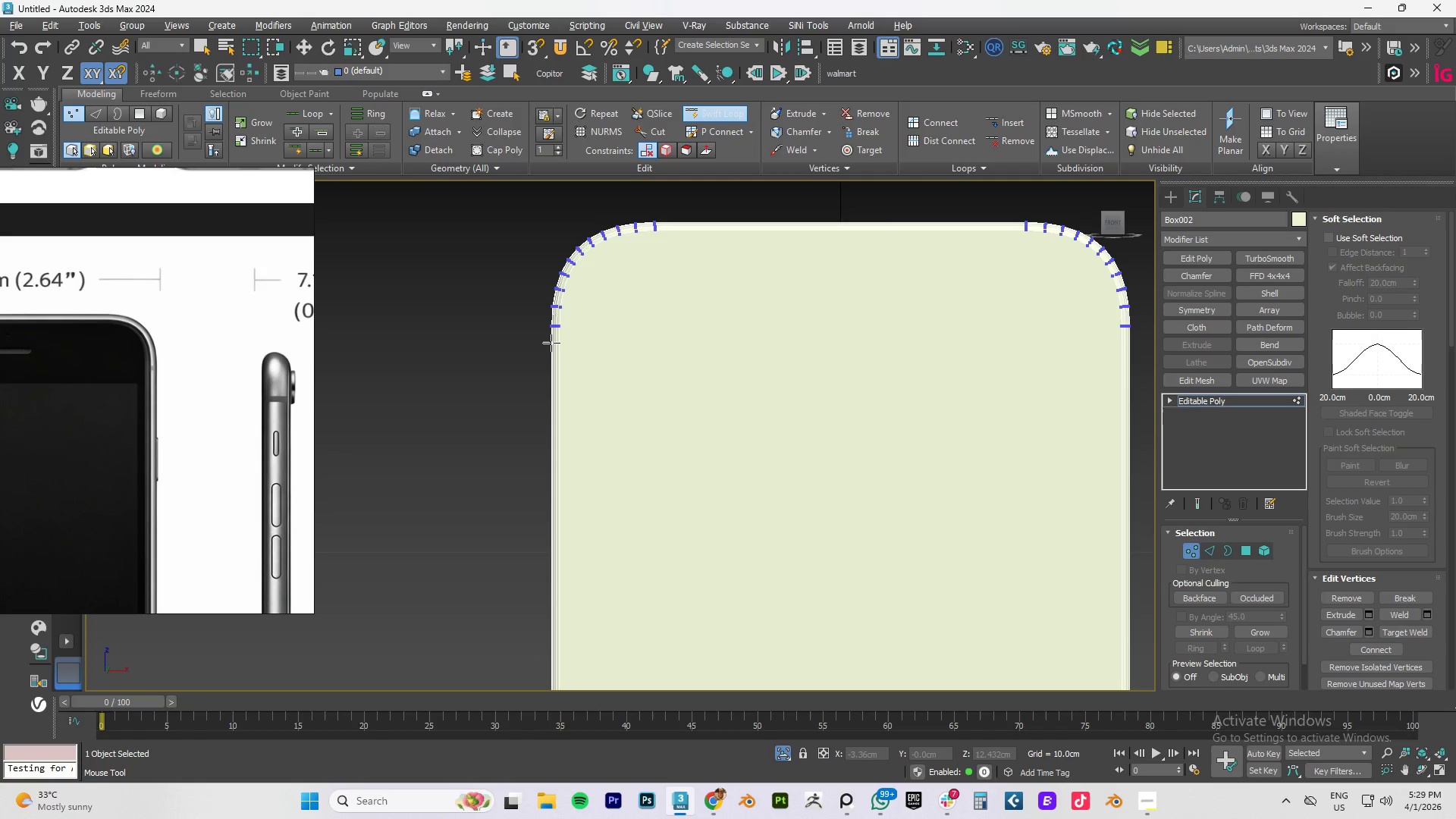 
right_click([551, 343])
 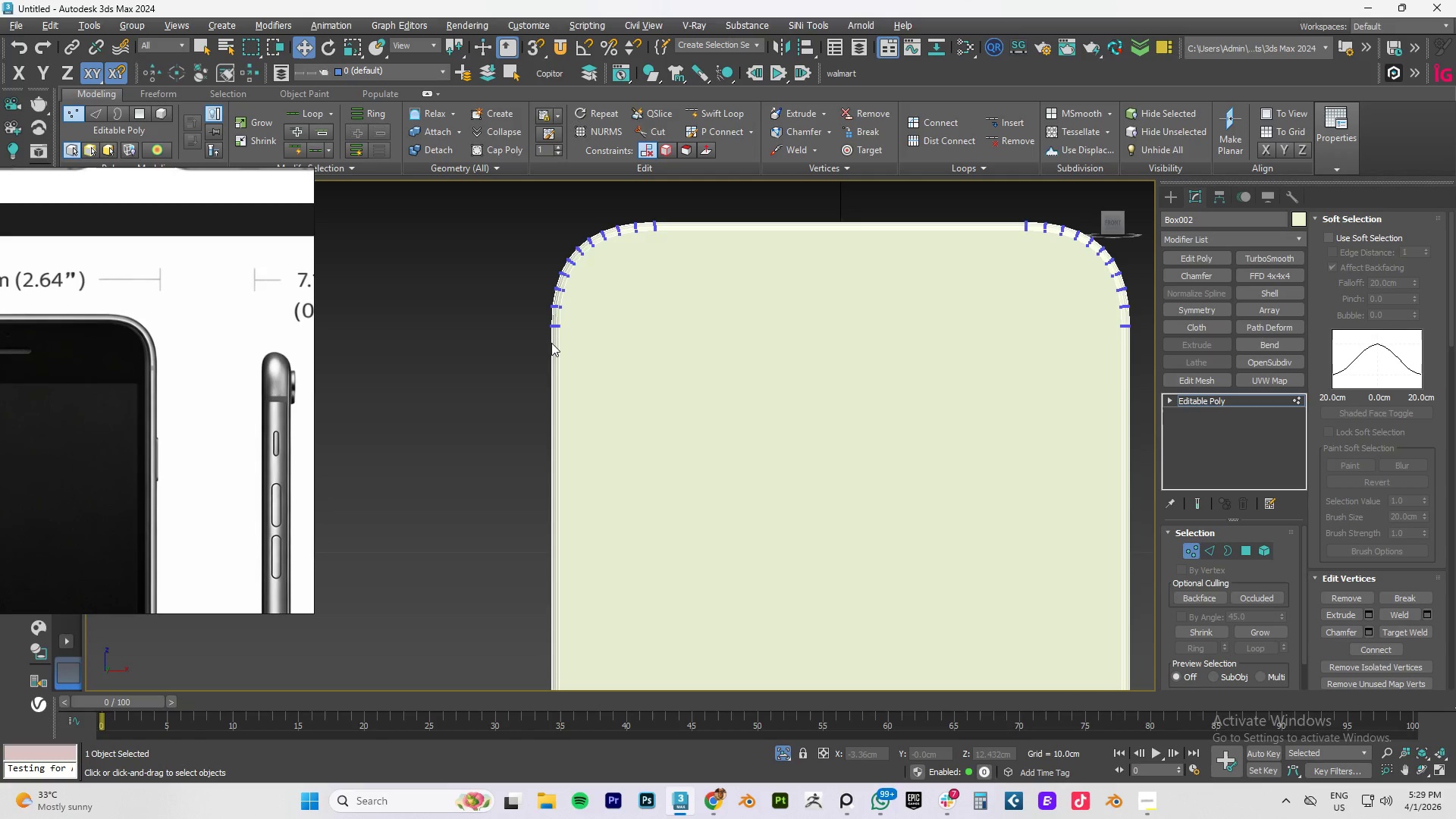 
hold_key(key=ControlLeft, duration=0.44)
 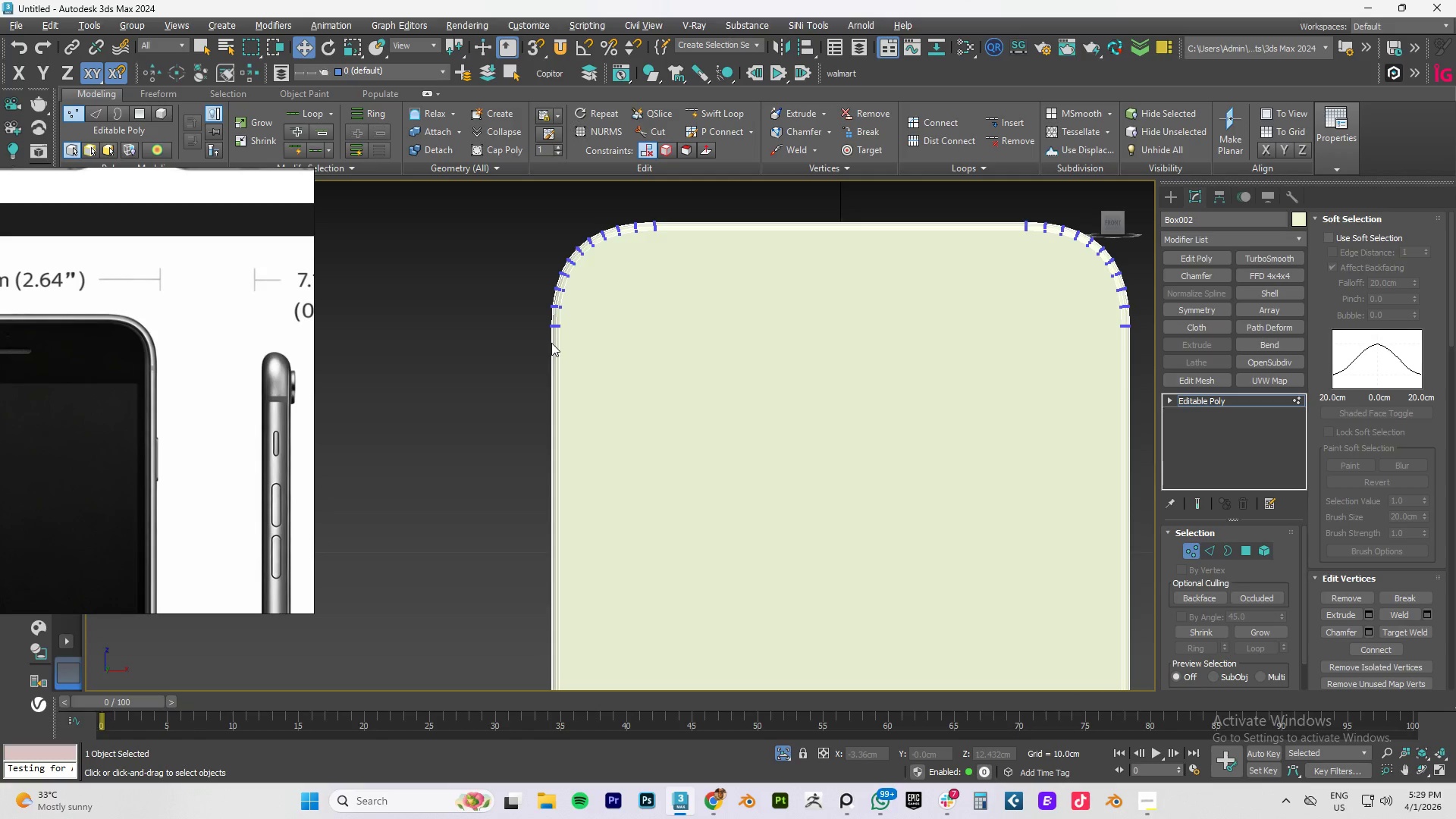 
key(Control+Y)
 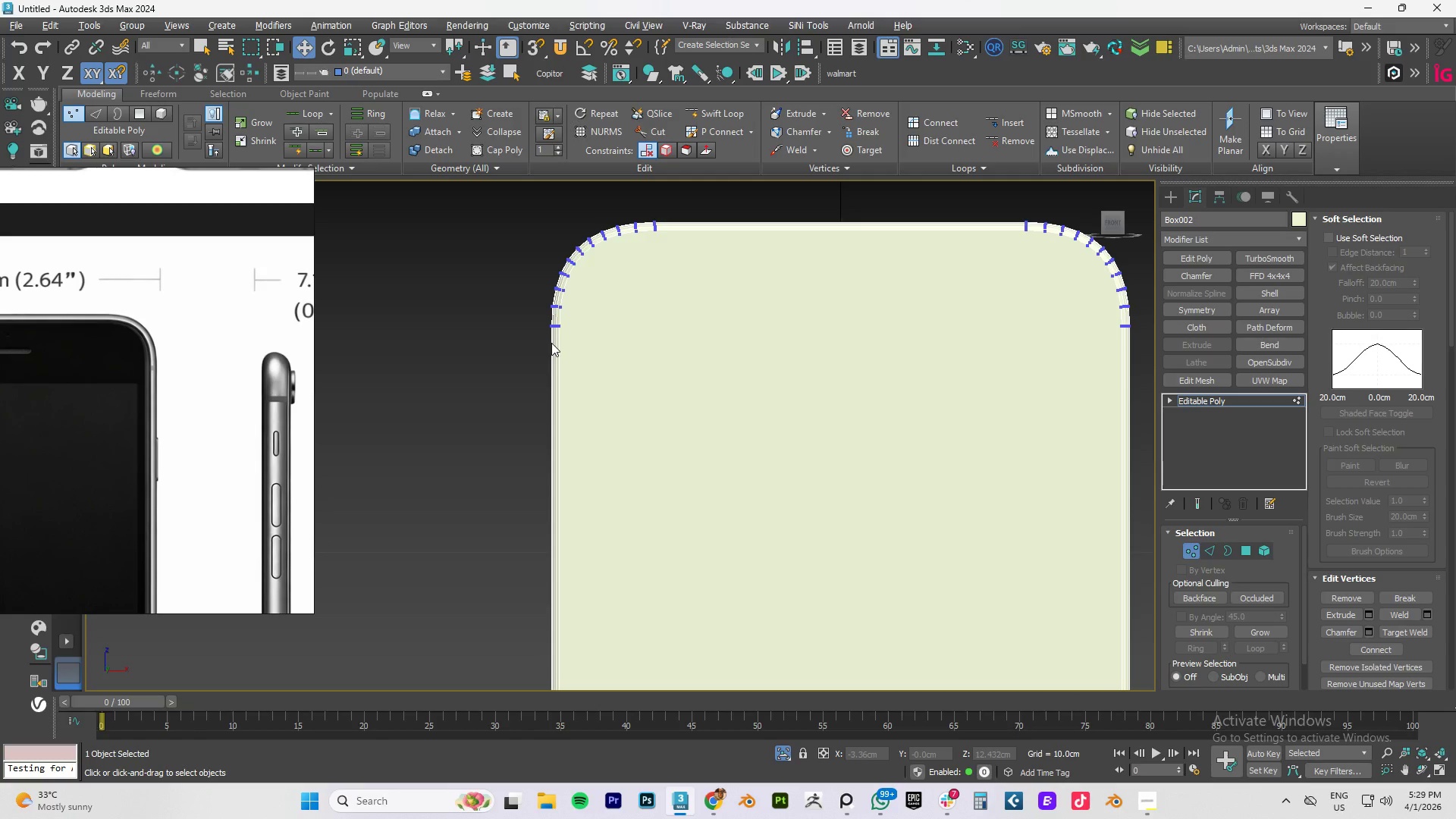 
key(Control+Y)
 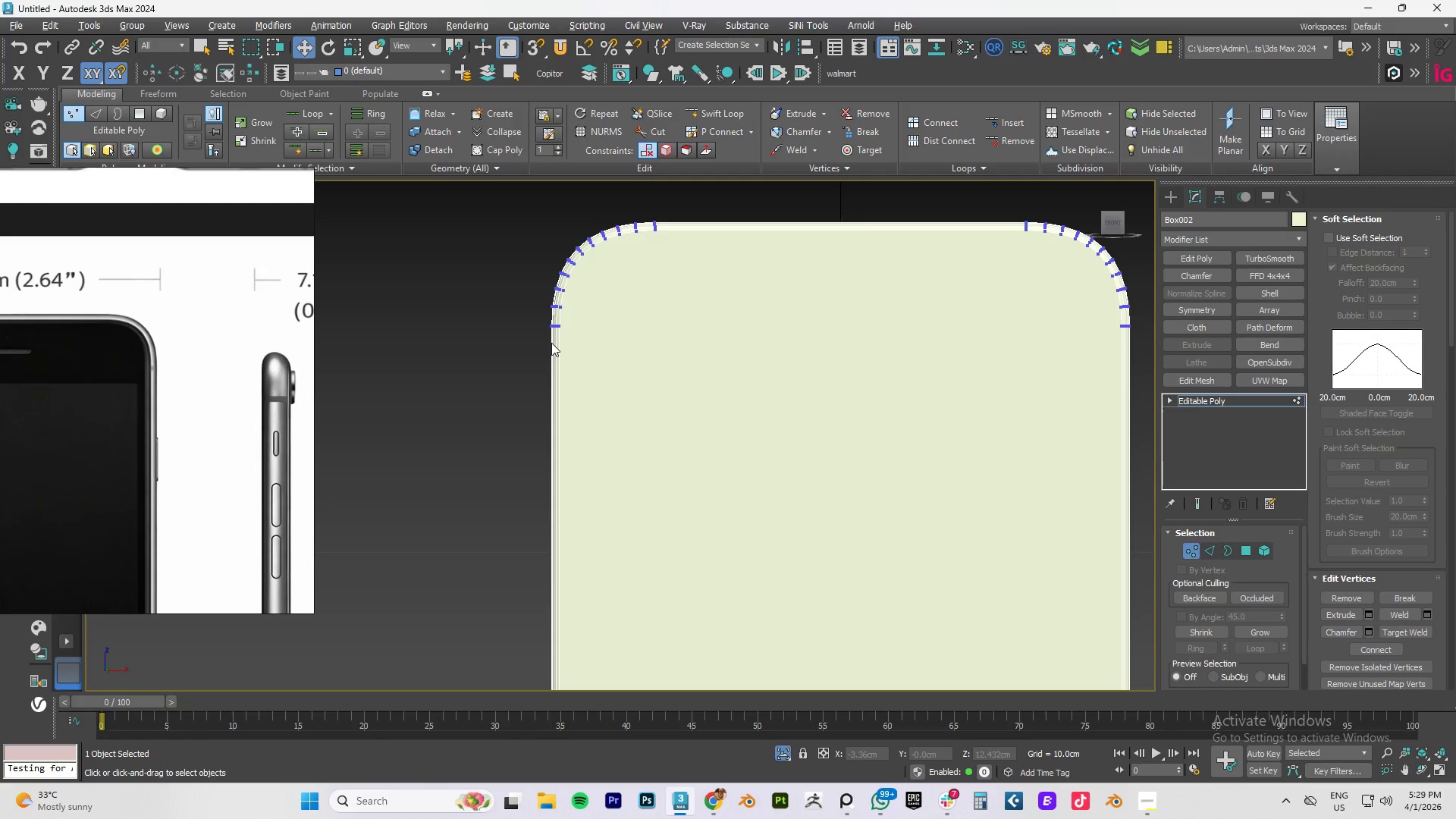 
key(Control+Y)
 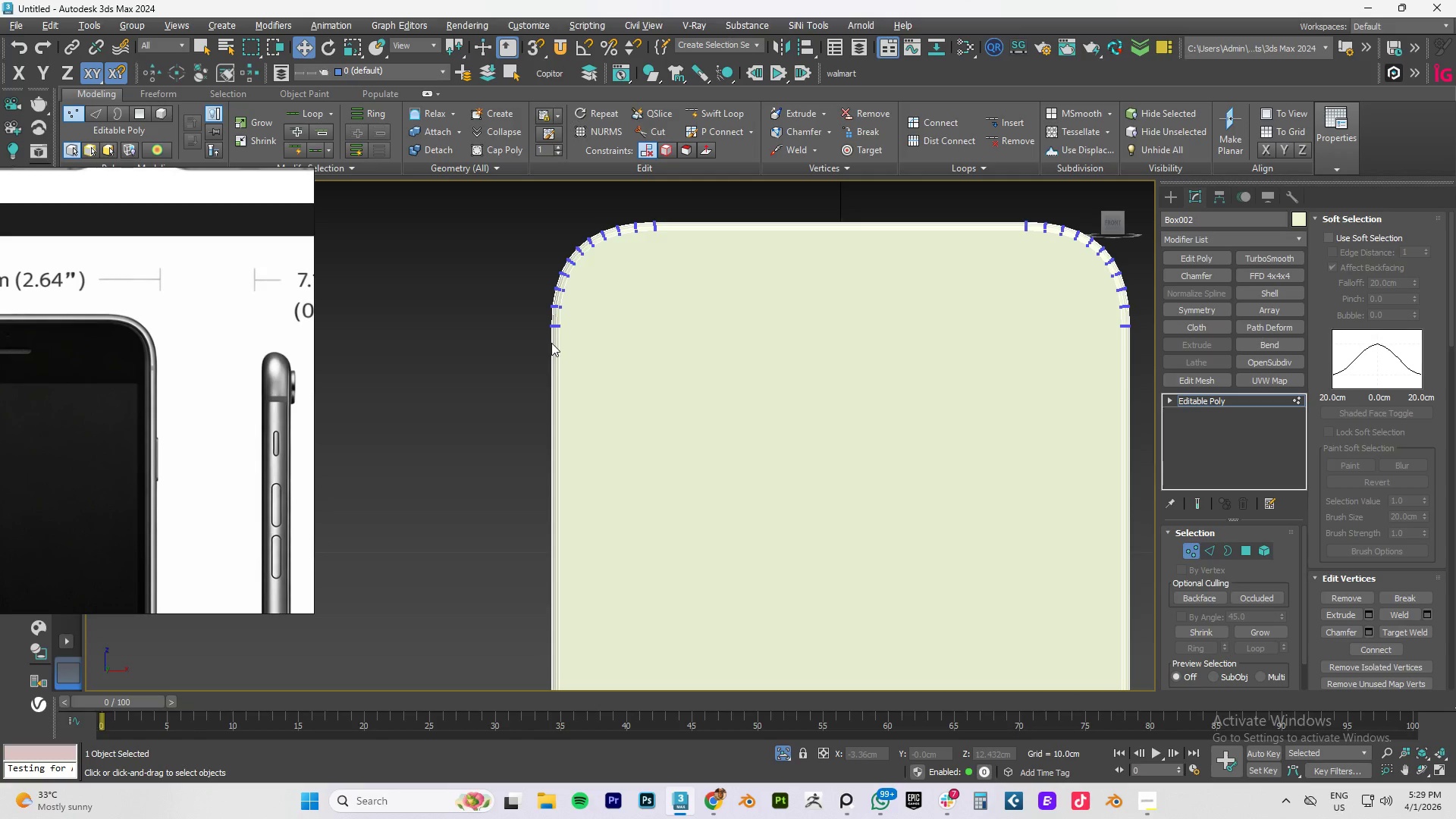 
key(Control+Y)
 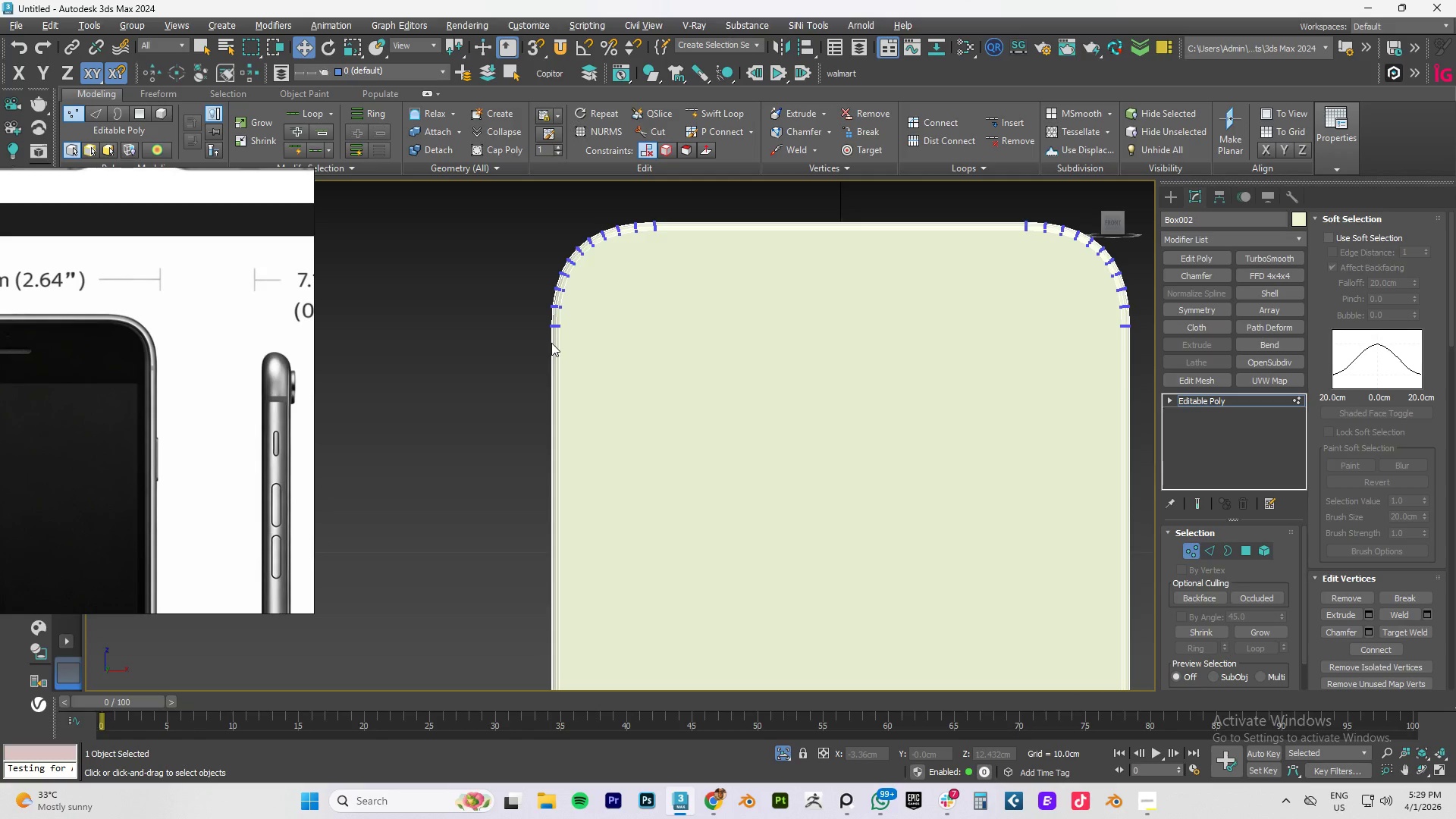 
key(Control+Y)
 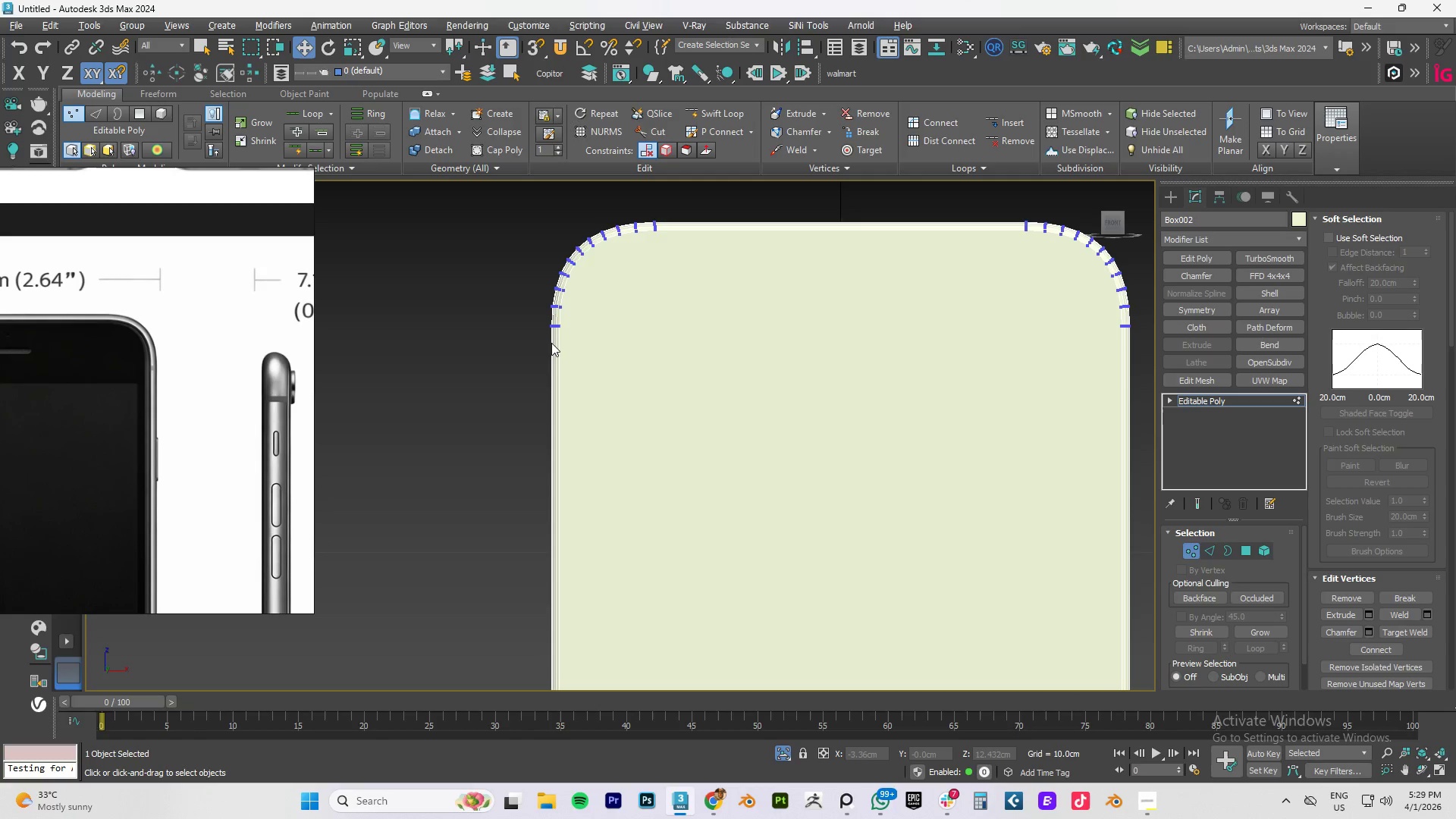 
key(Control+Y)
 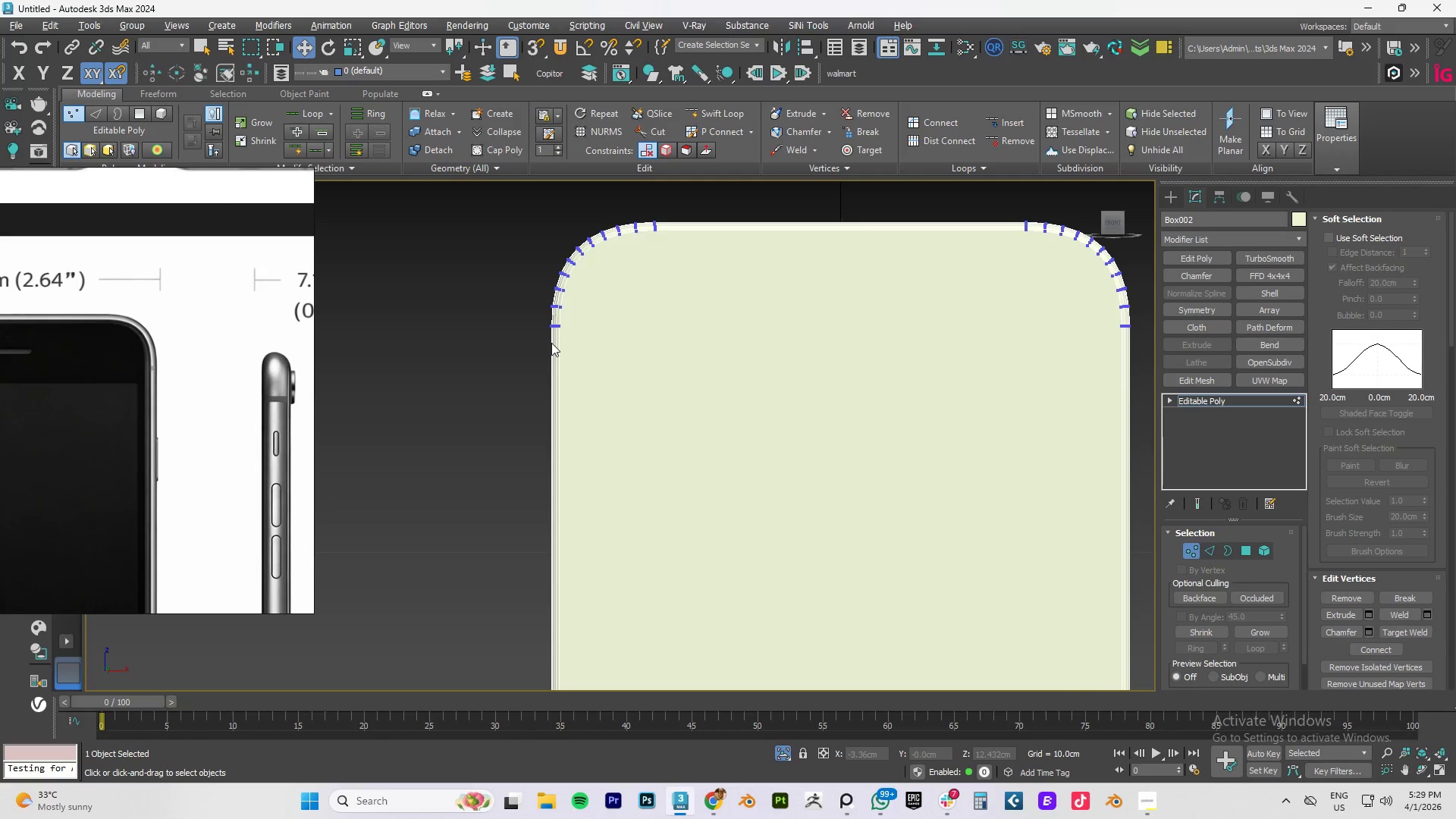 
key(Control+Y)
 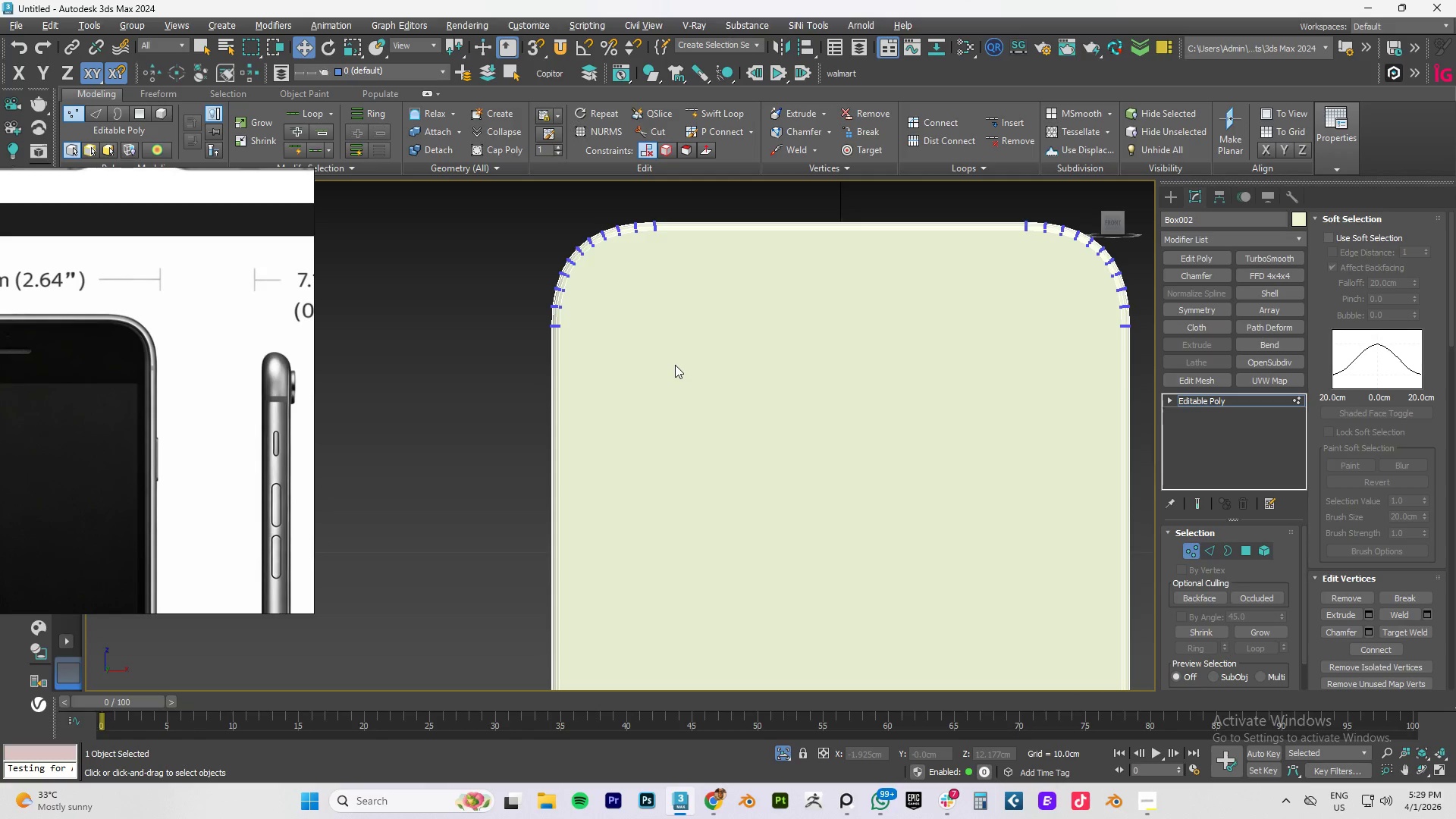 
key(4)
 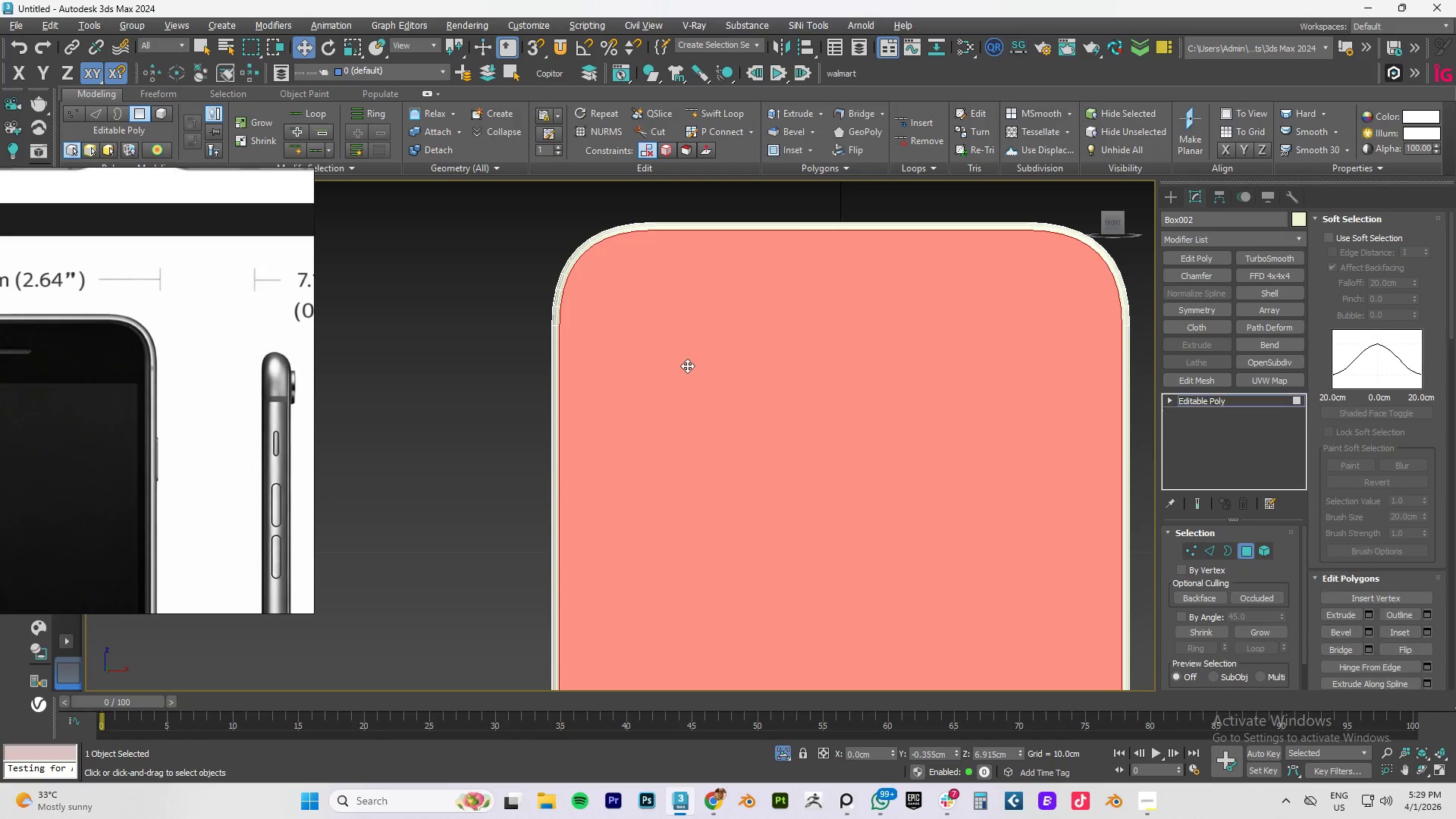 
left_click([687, 366])
 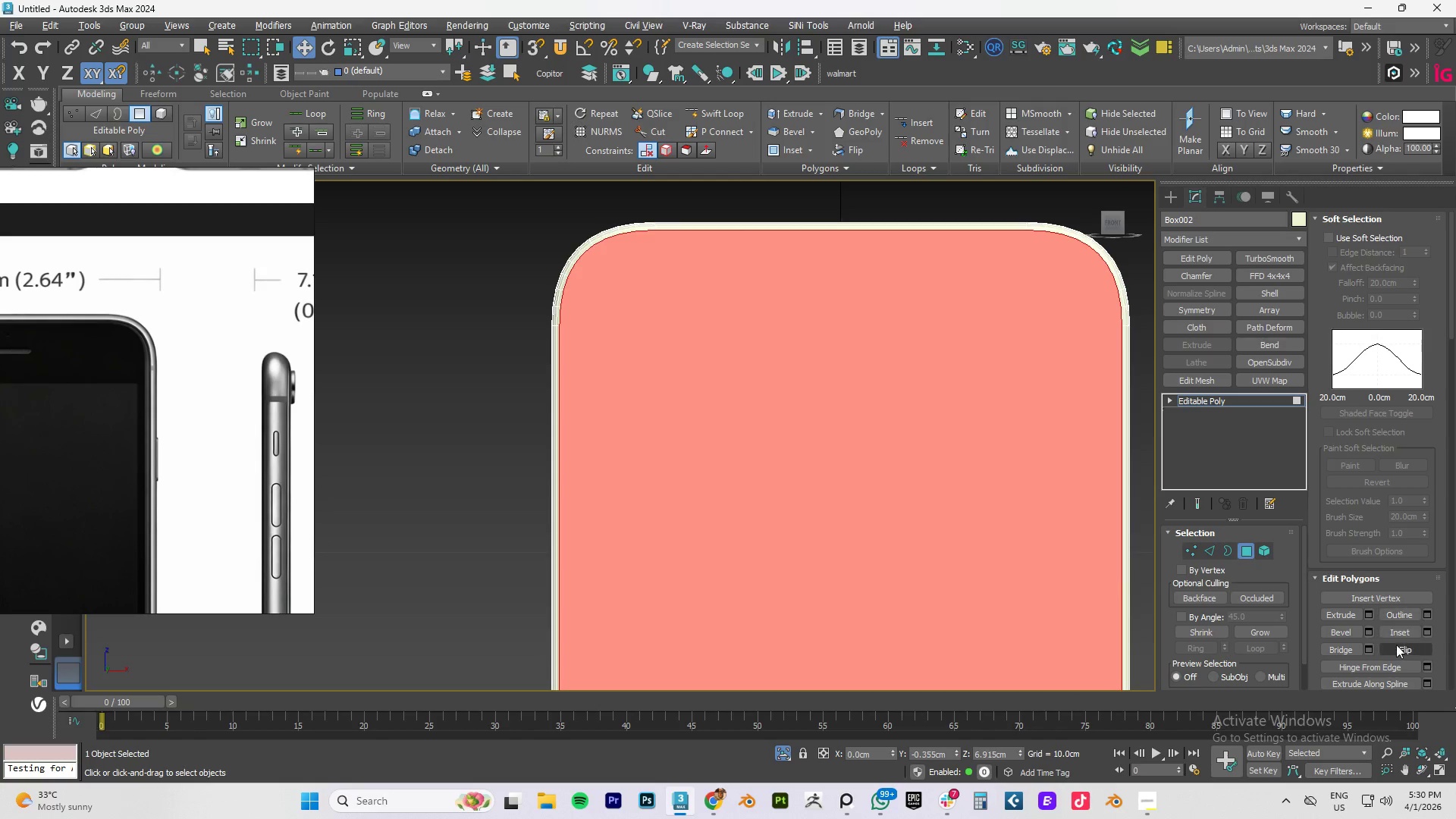 
scroll: coordinate [1389, 588], scroll_direction: down, amount: 8.0
 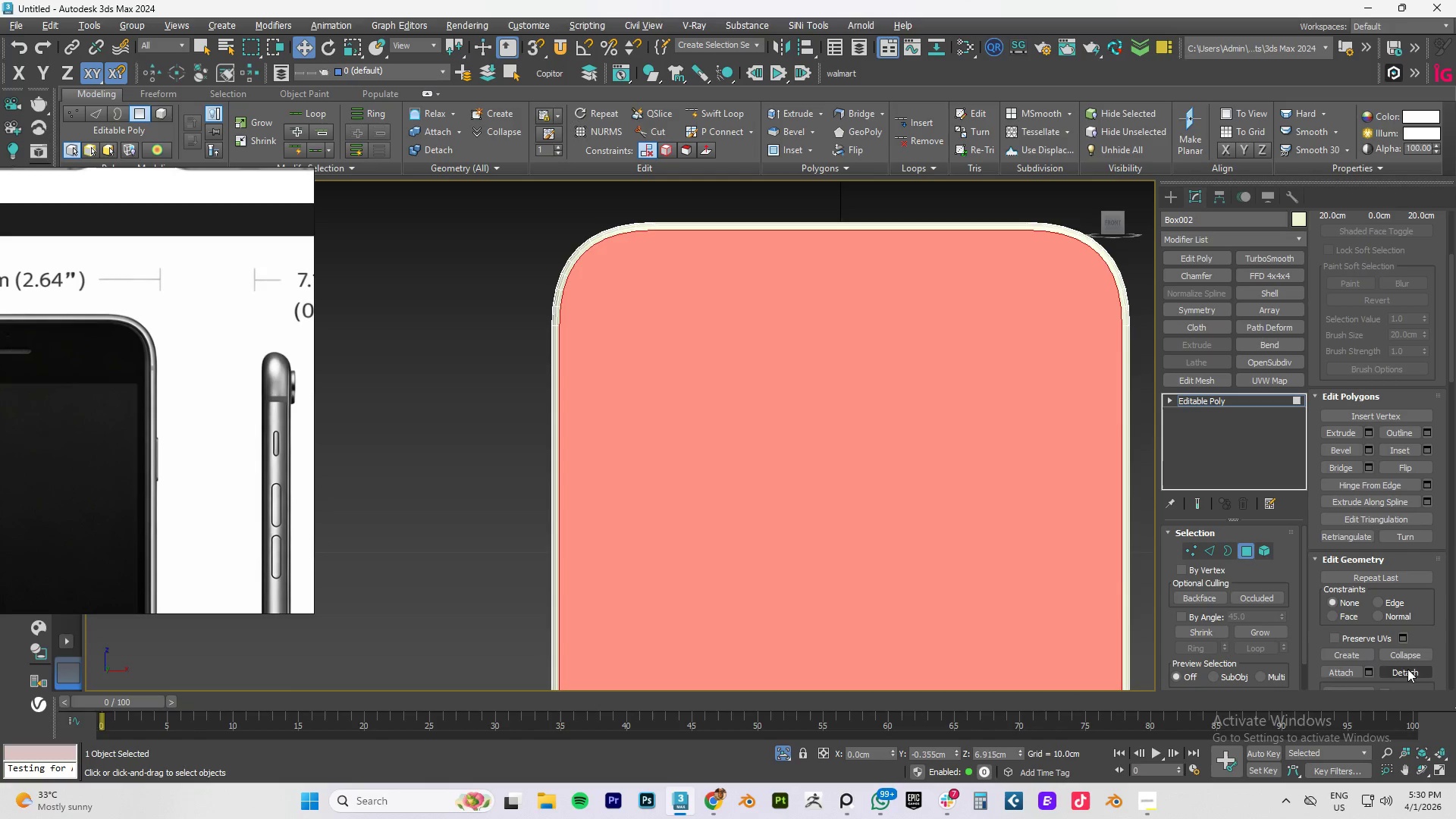 
left_click([1407, 669])
 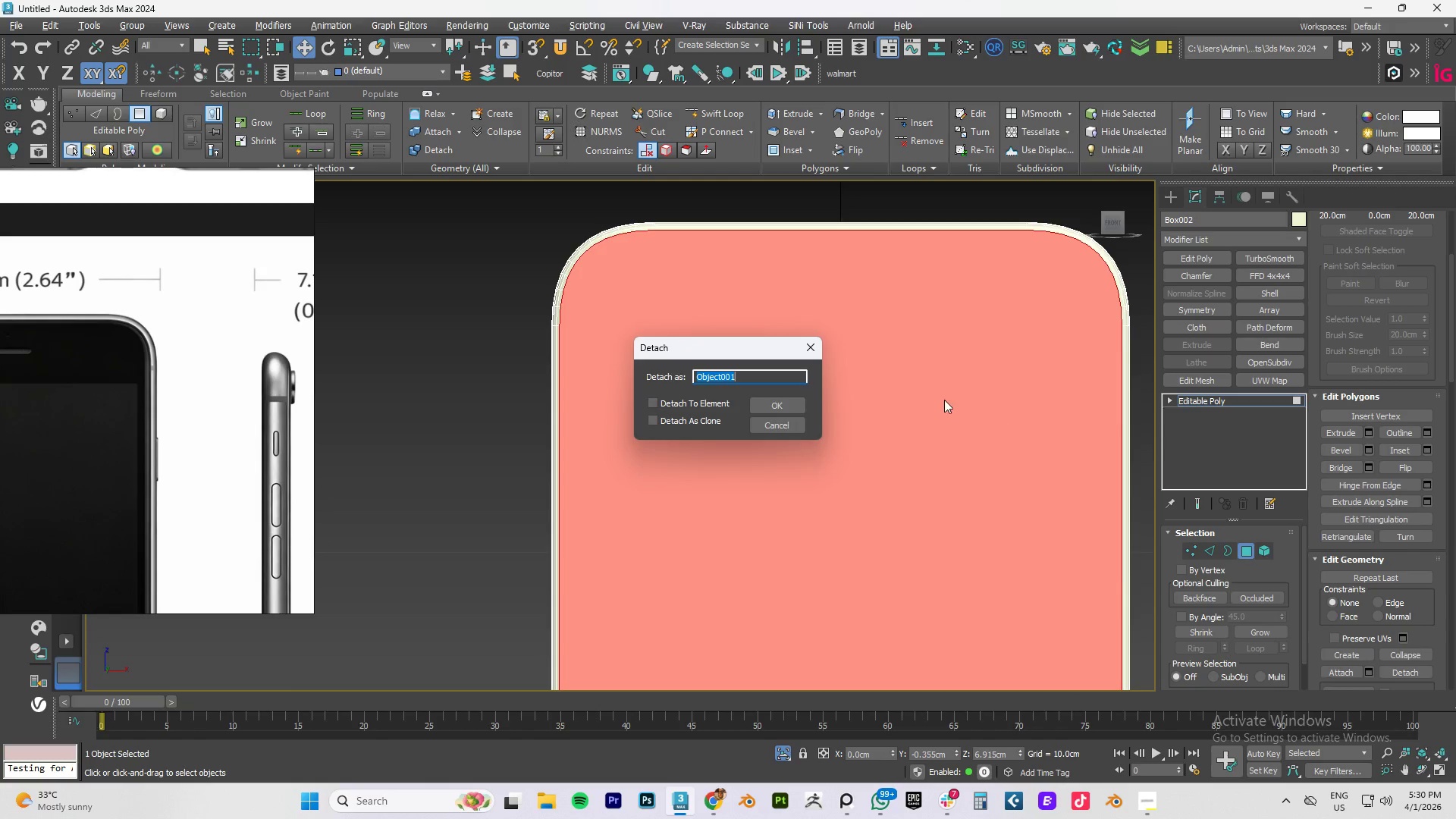 
scroll: coordinate [907, 394], scroll_direction: down, amount: 1.0
 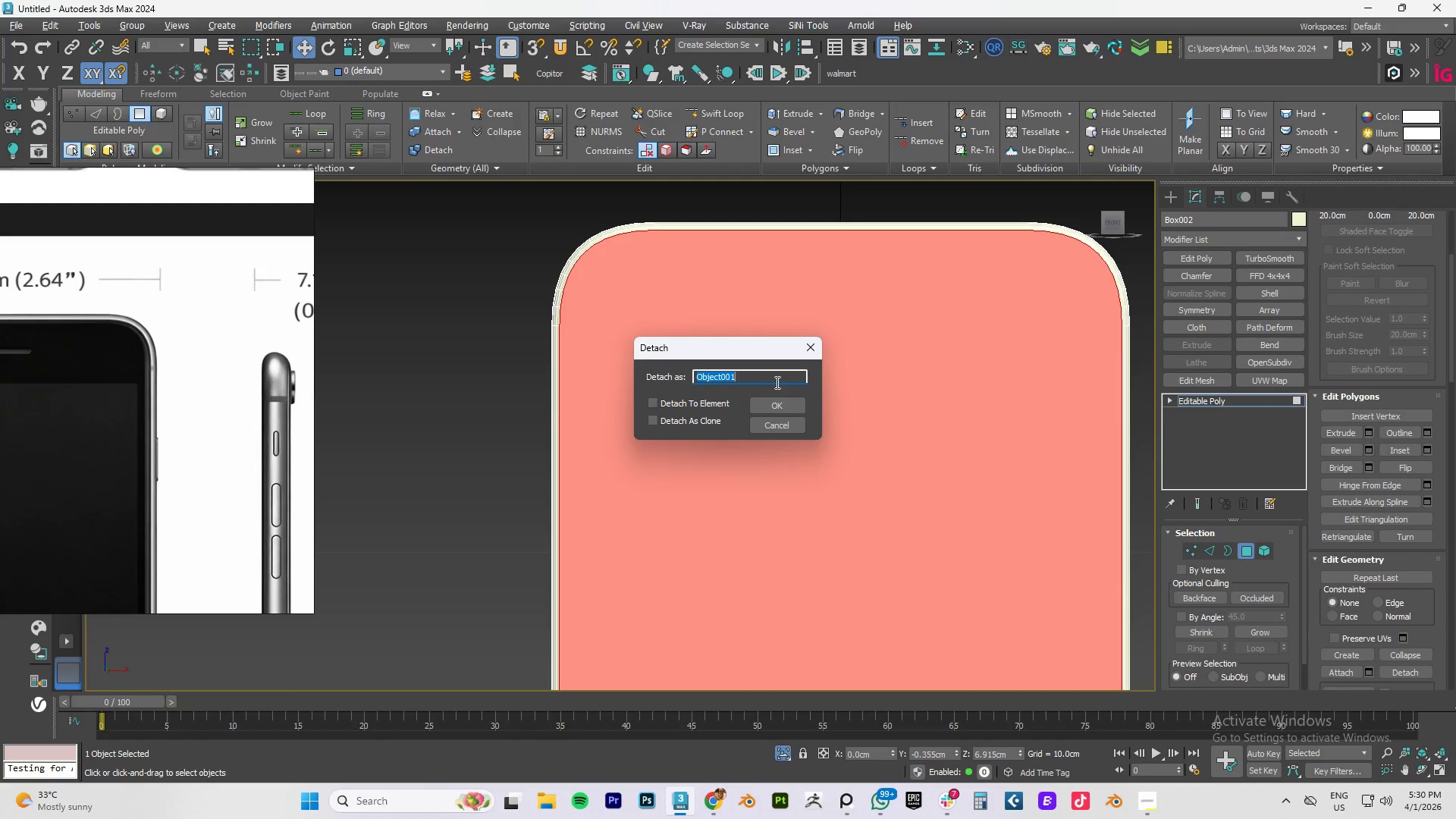 
key(CapsLock)
 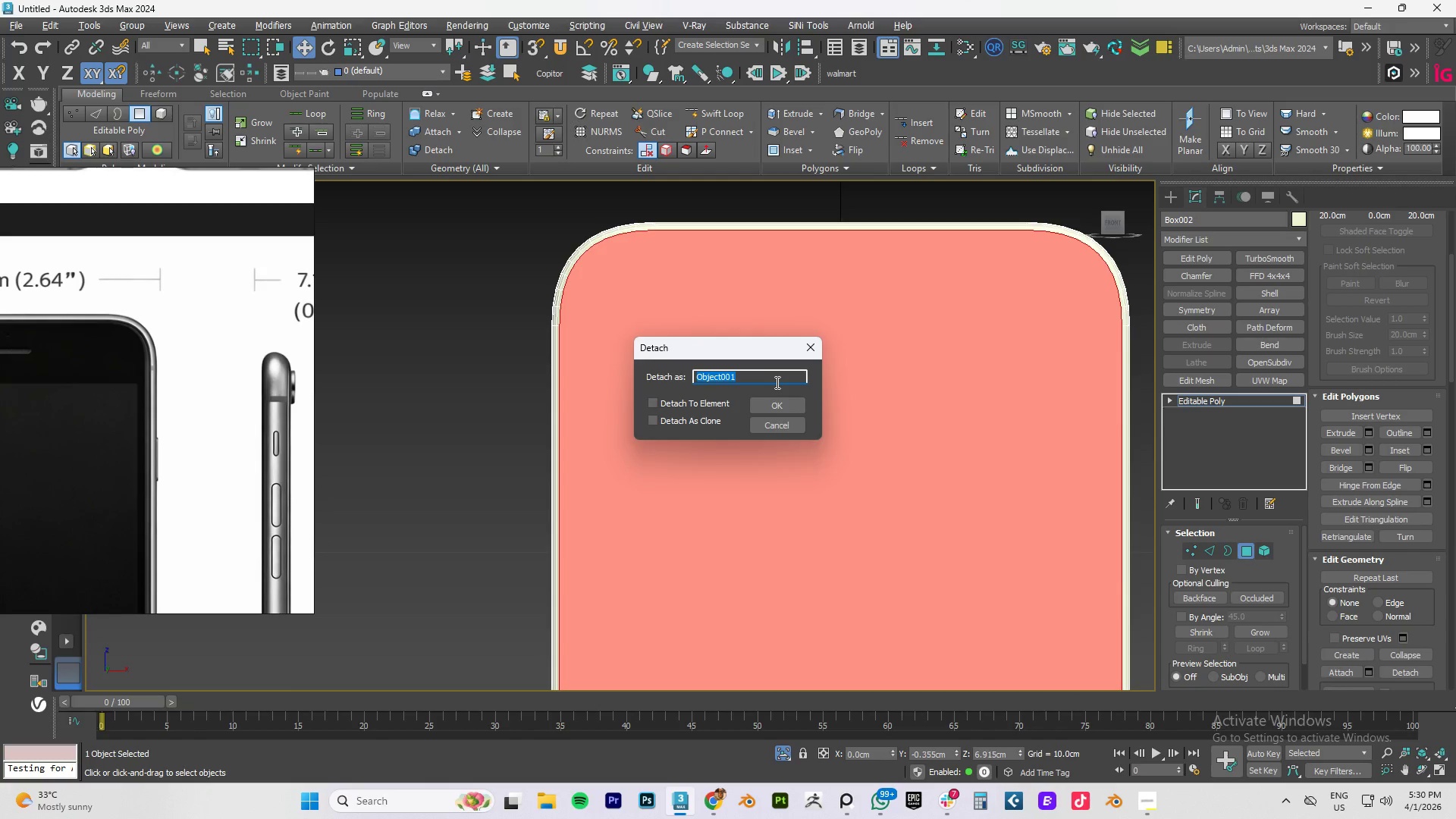 
hold_key(key=CapsLock, duration=0.47)
 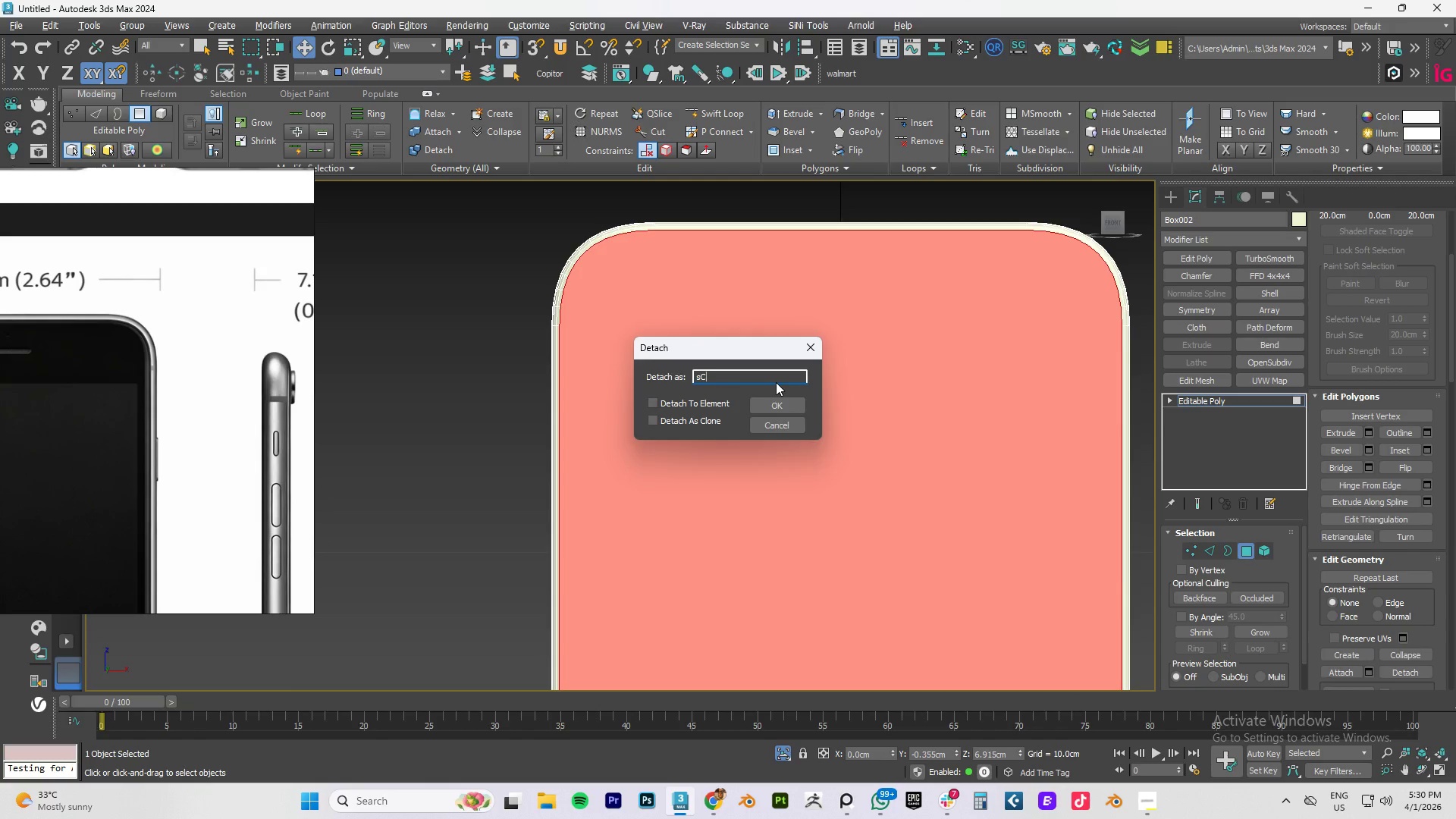 
key(S)
 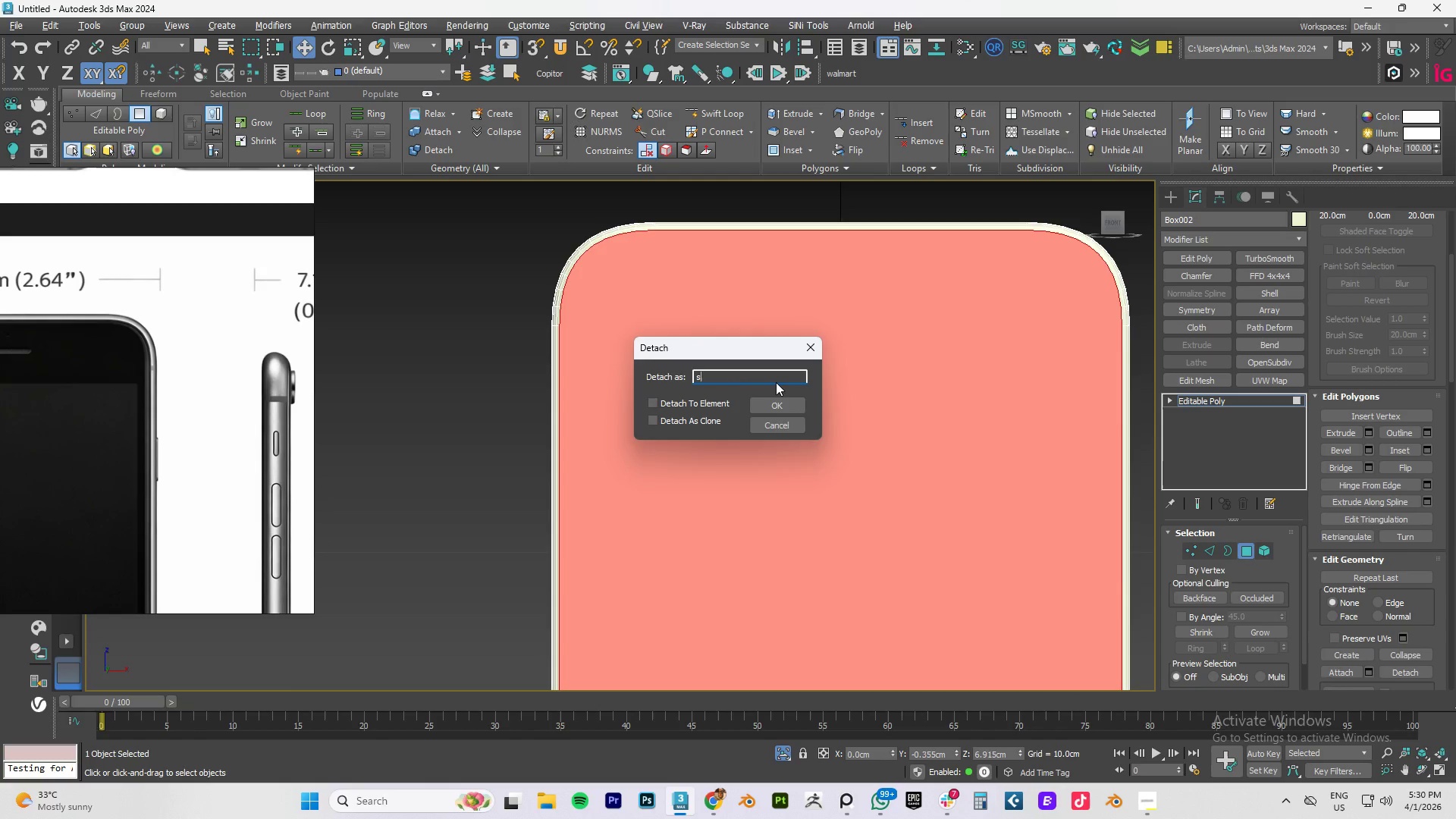 
key(CapsLock)
 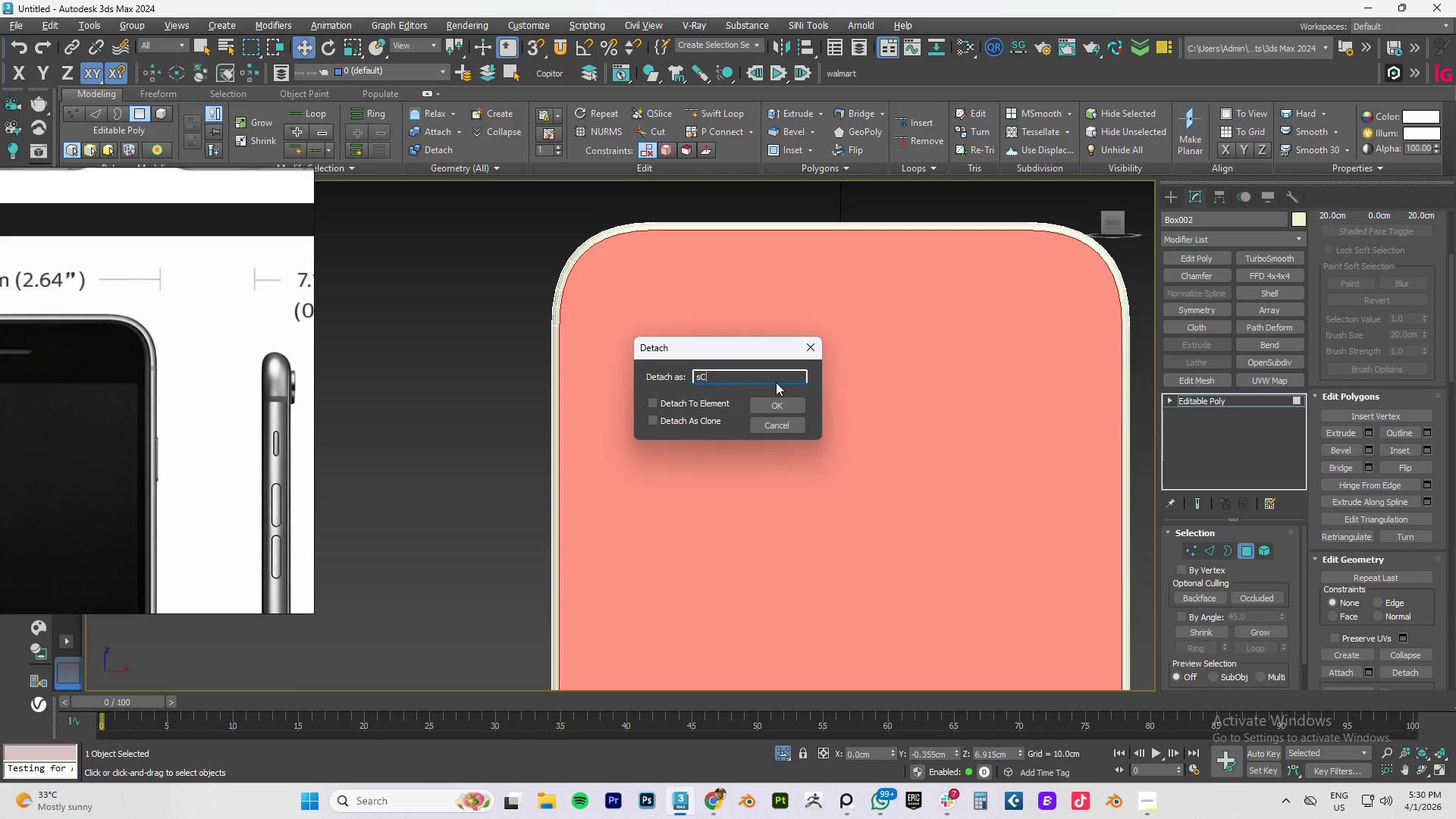 
key(C)
 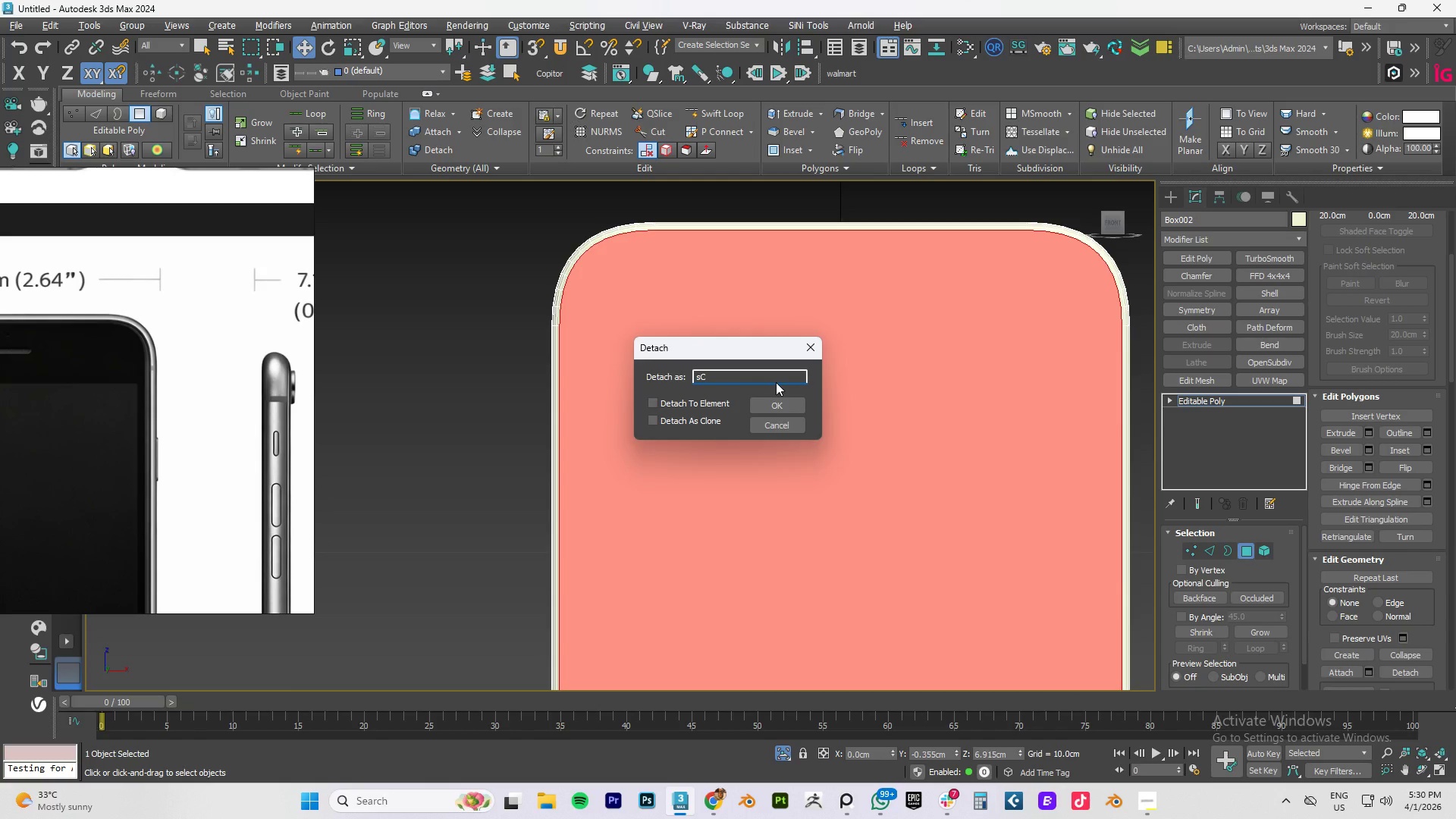 
key(Backspace)
 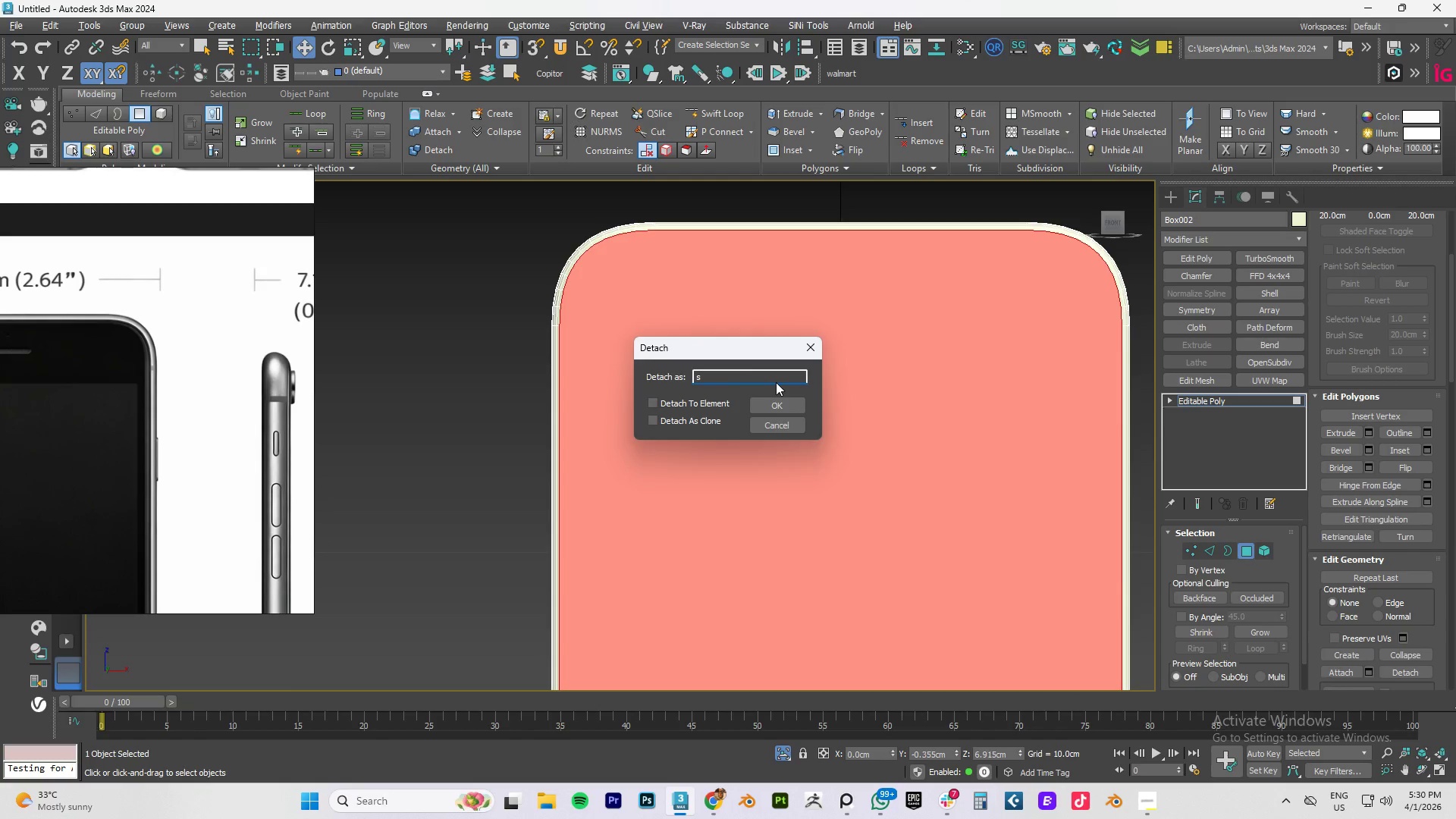 
key(Backspace)
 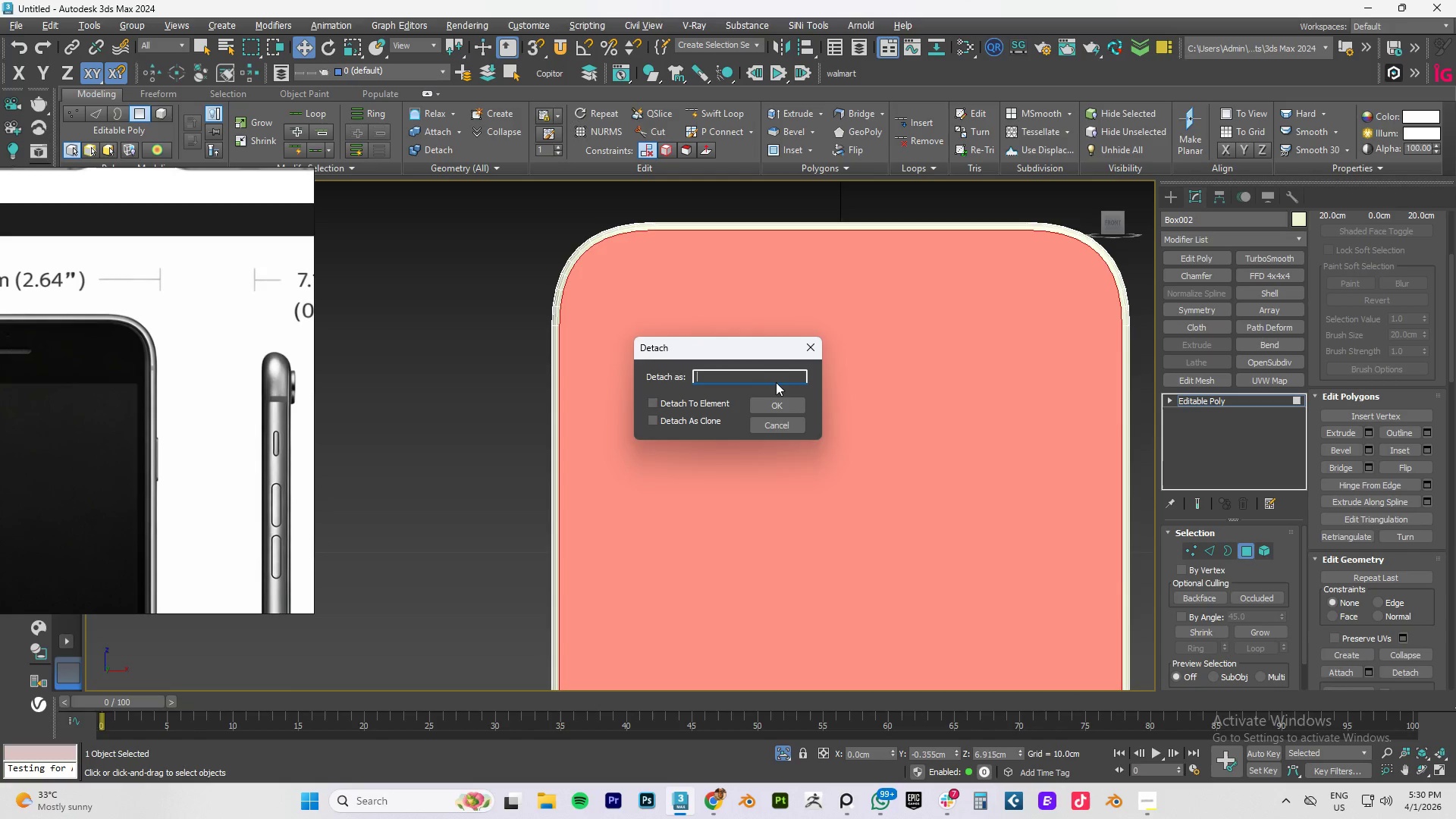 
key(Backspace)
 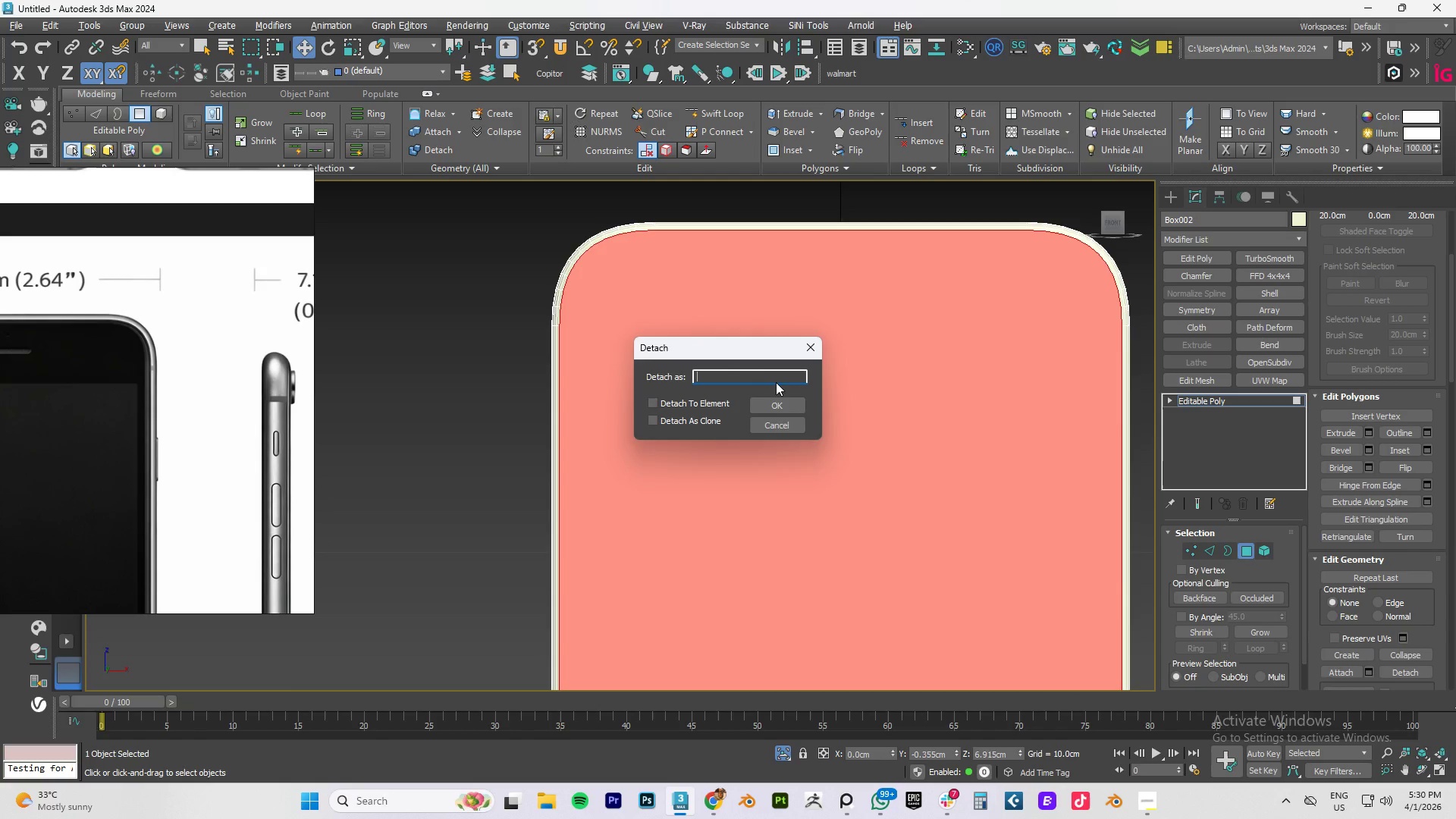 
key(Backspace)
 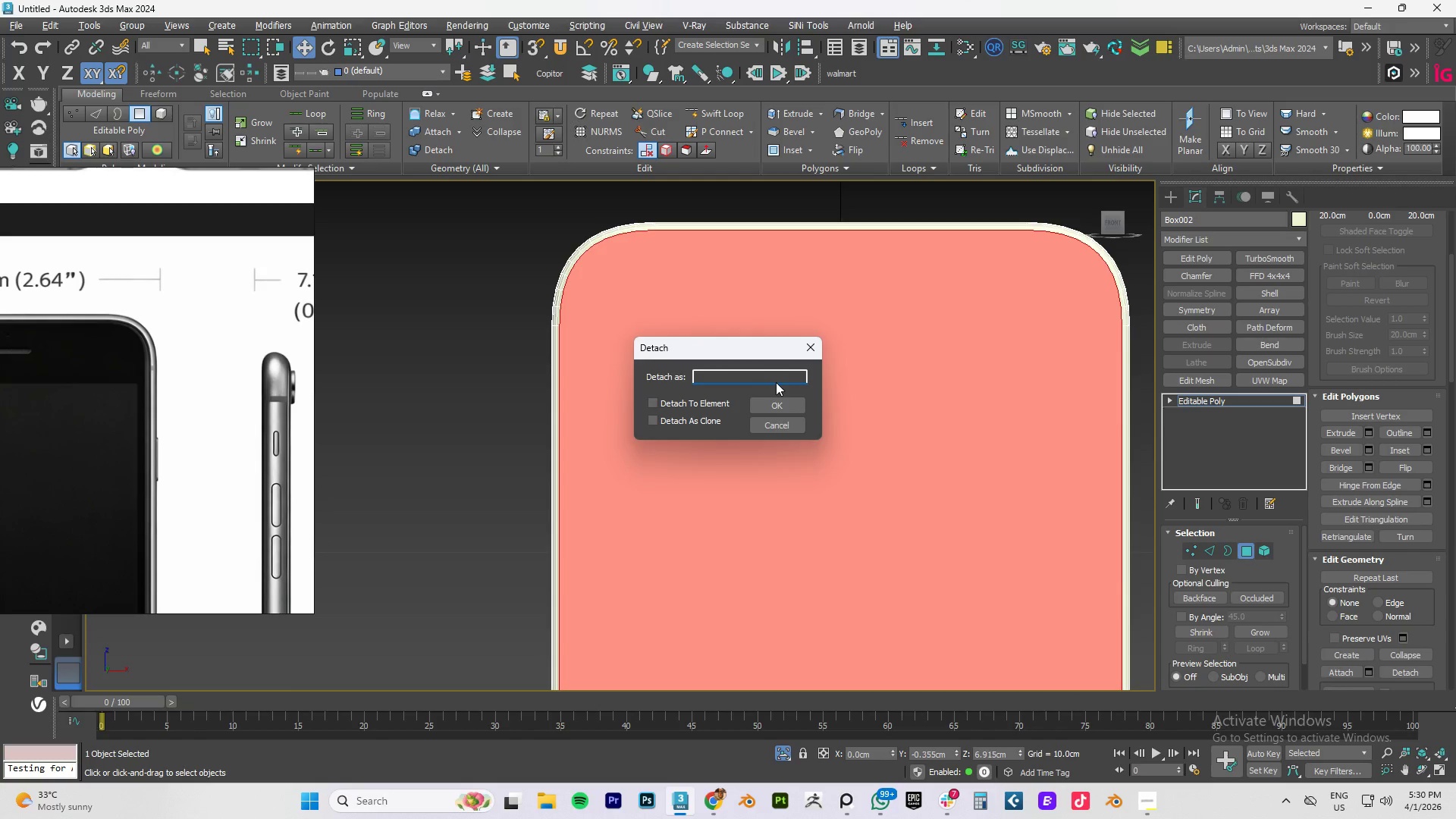 
type(SCREEN FRONT)
 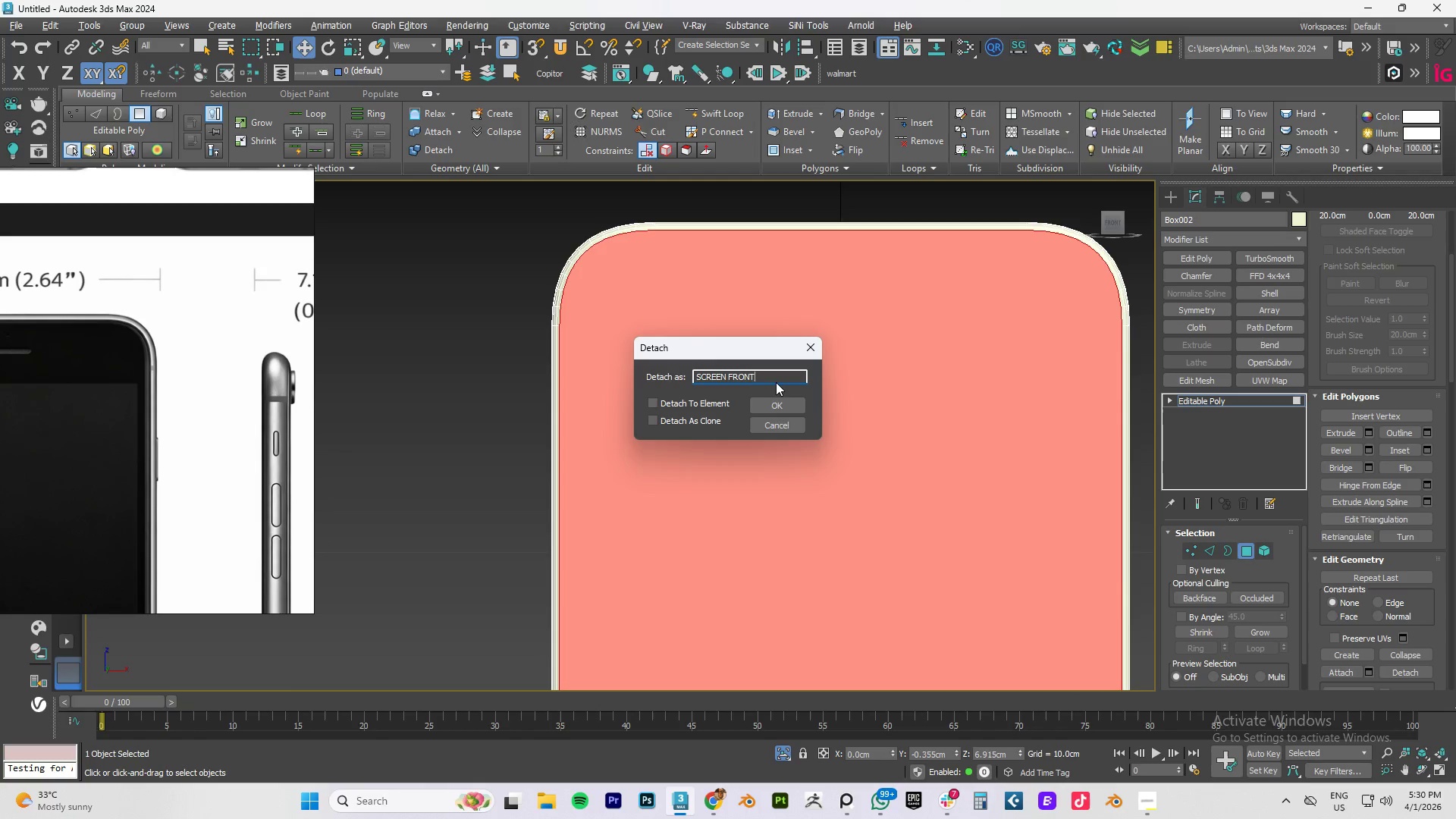 
key(Enter)
 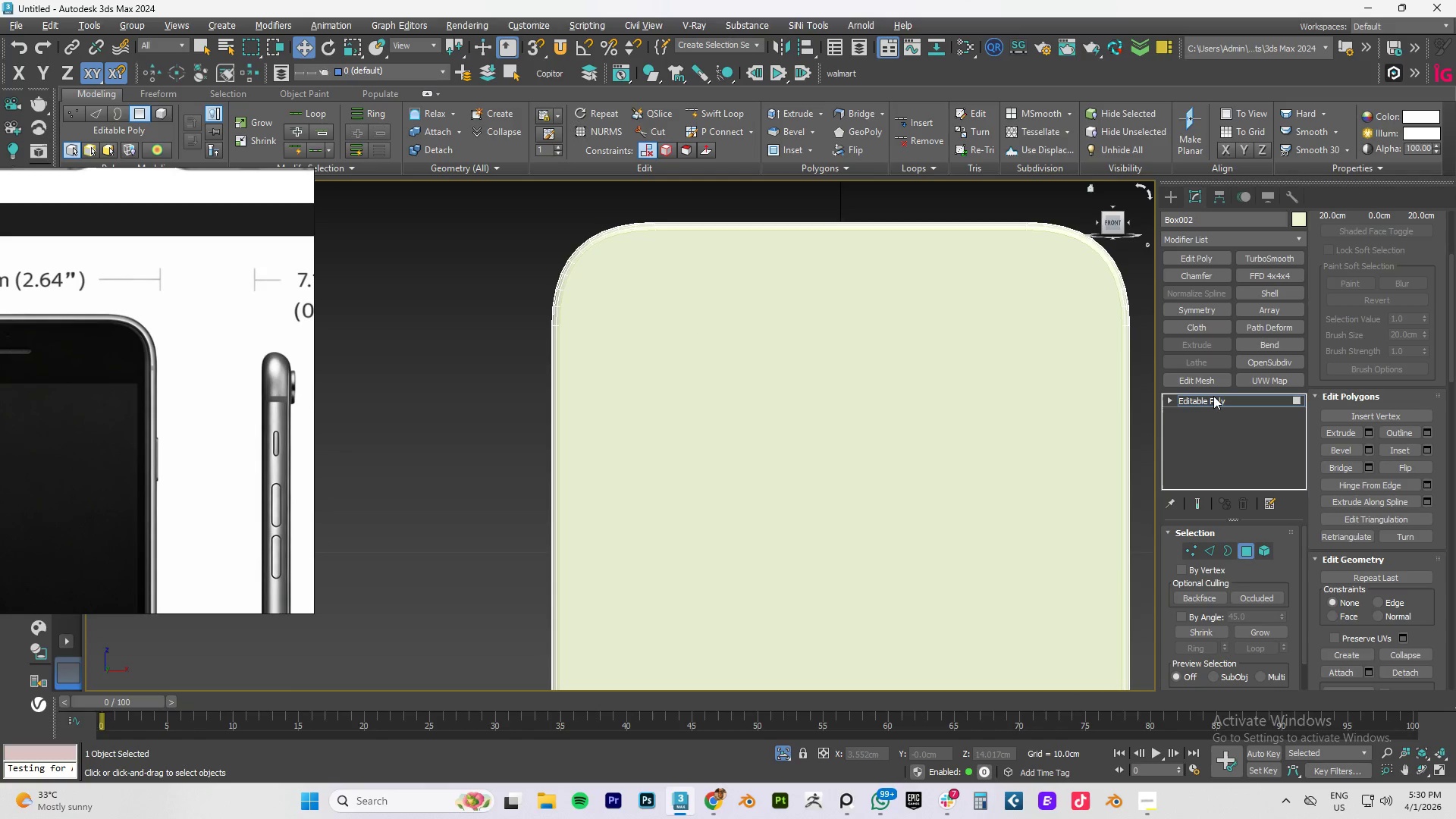 
double_click([1041, 396])
 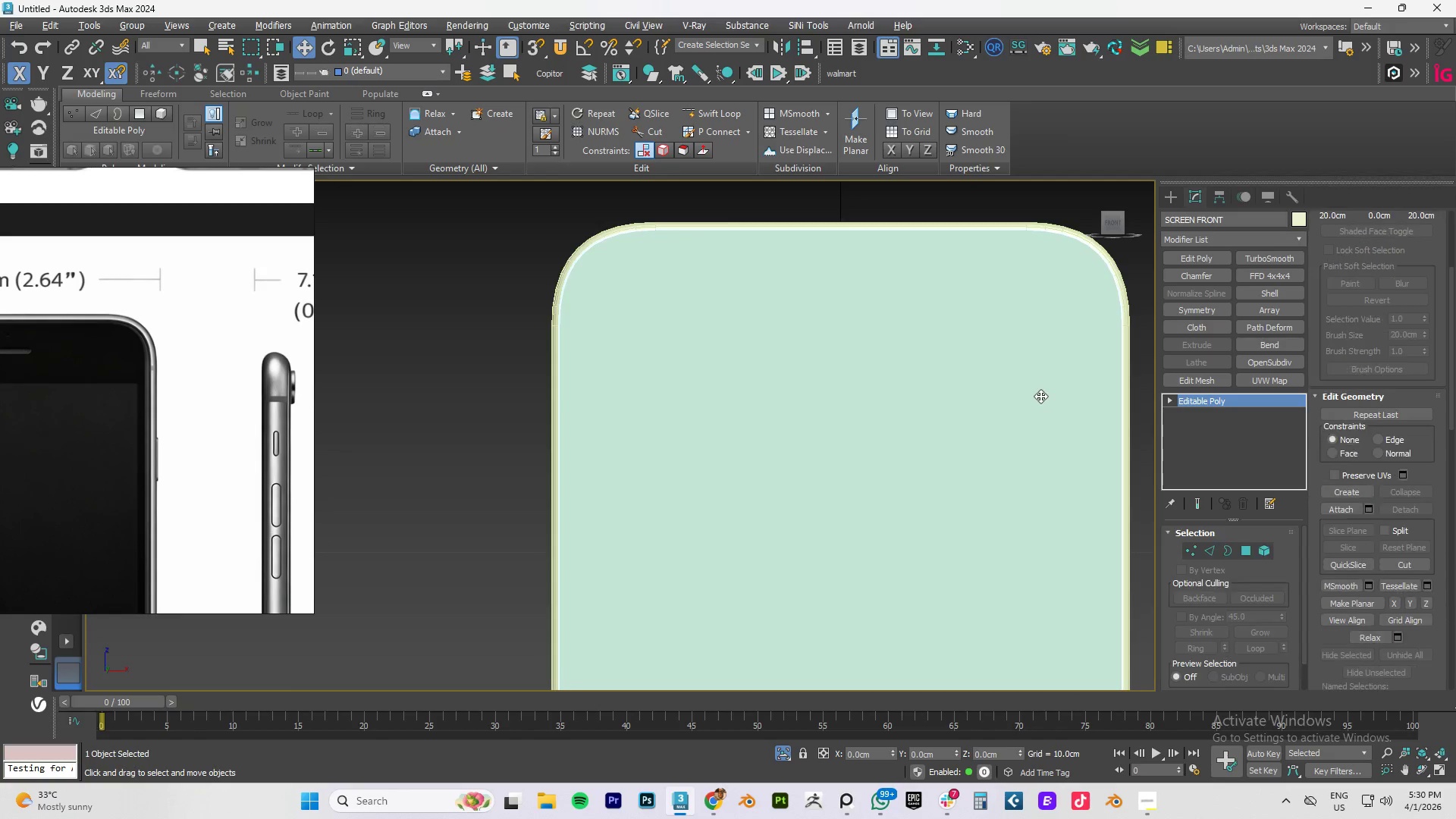 
scroll: coordinate [1037, 396], scroll_direction: down, amount: 3.0
 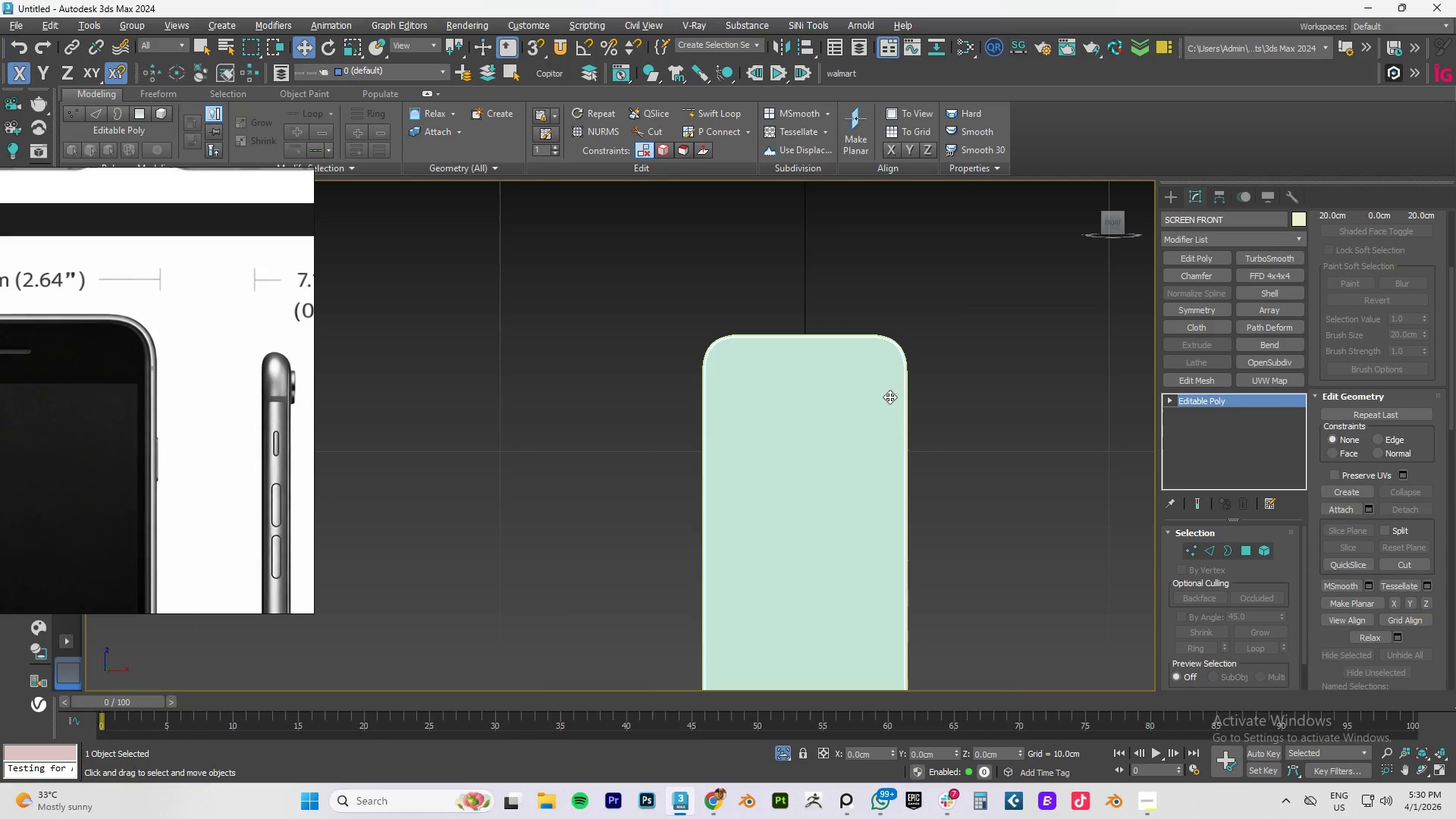 
right_click([860, 403])
 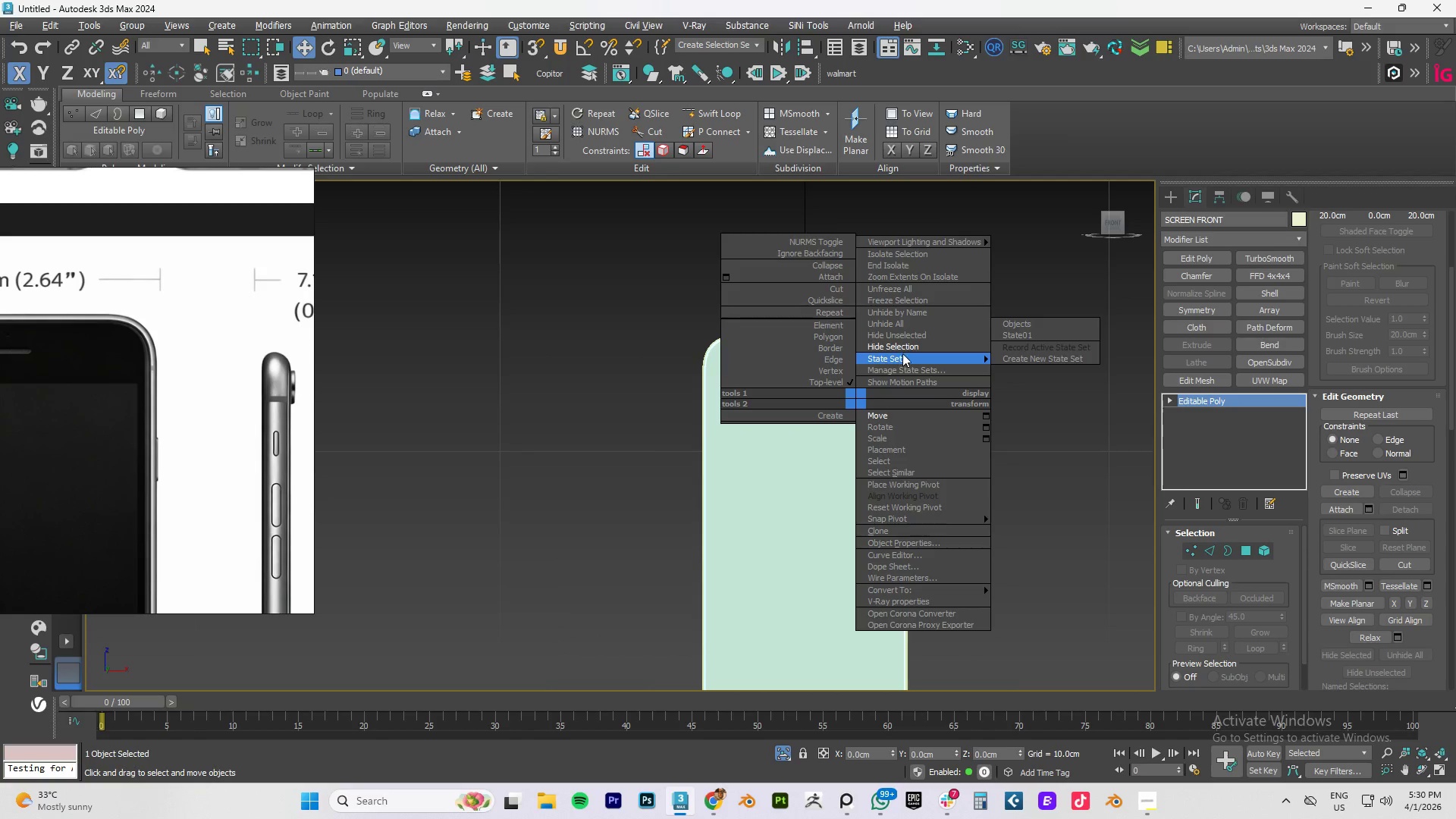 
left_click([901, 347])
 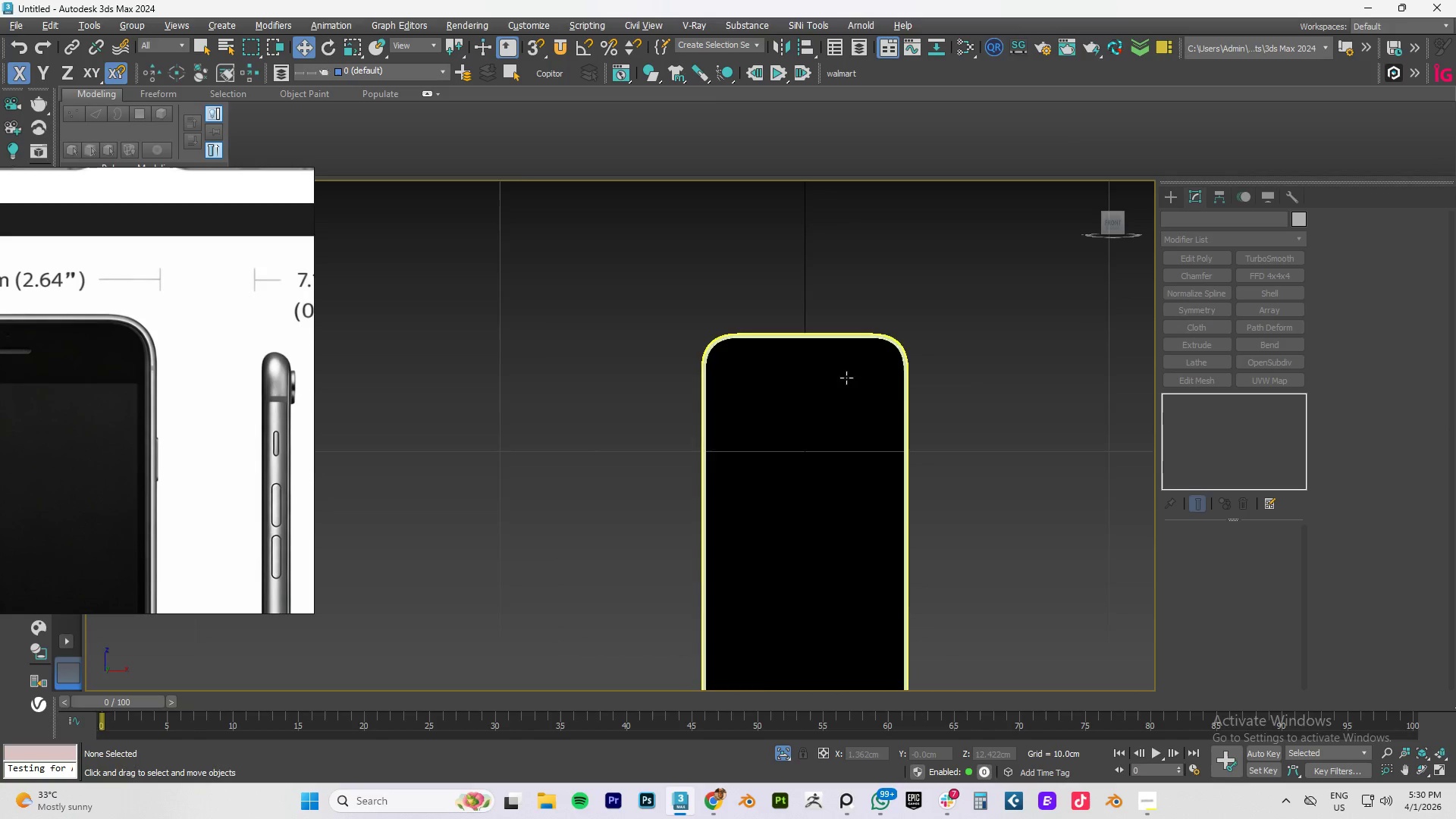 
hold_key(key=AltLeft, duration=0.39)
 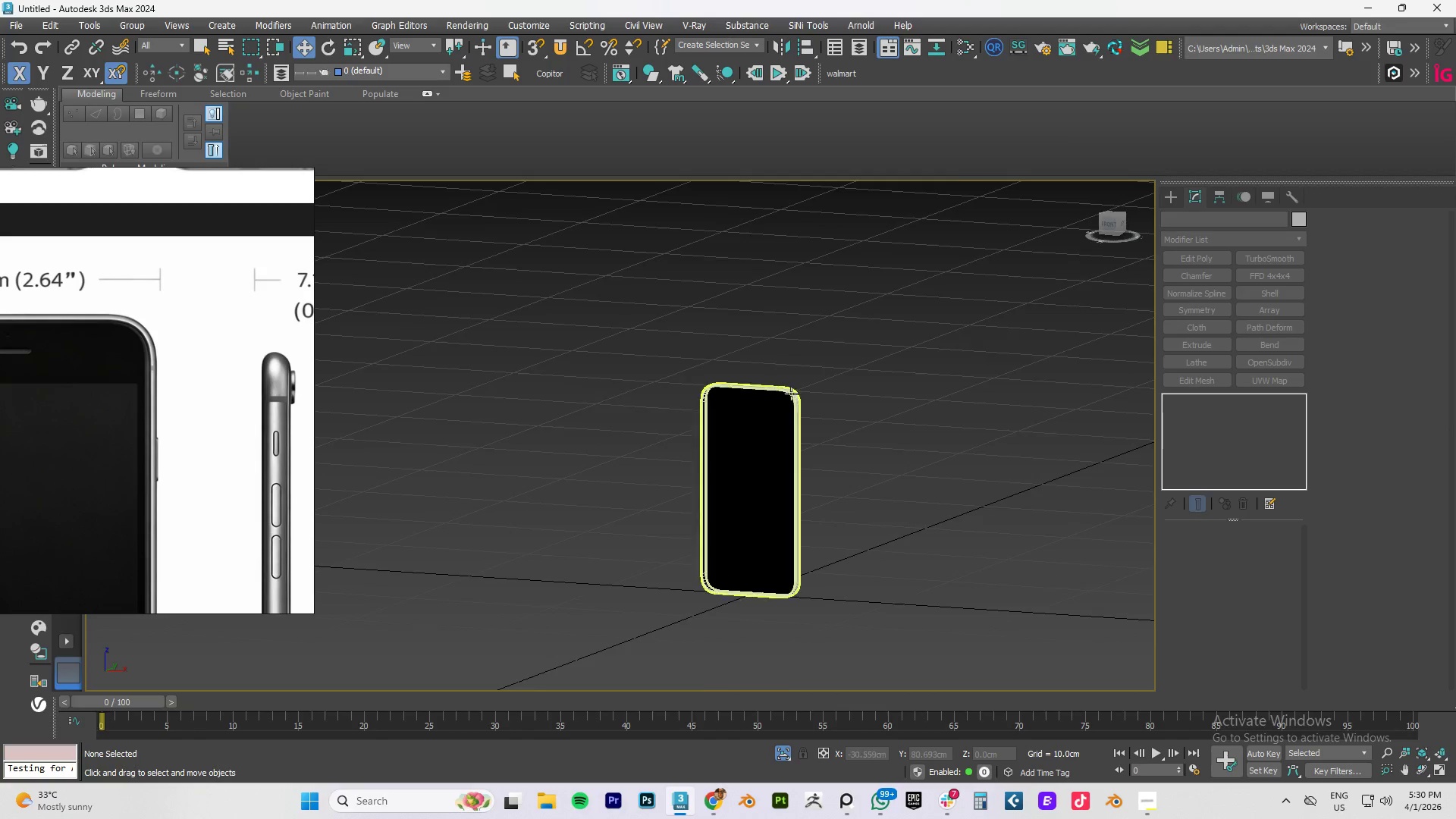 
scroll: coordinate [846, 376], scroll_direction: down, amount: 2.0
 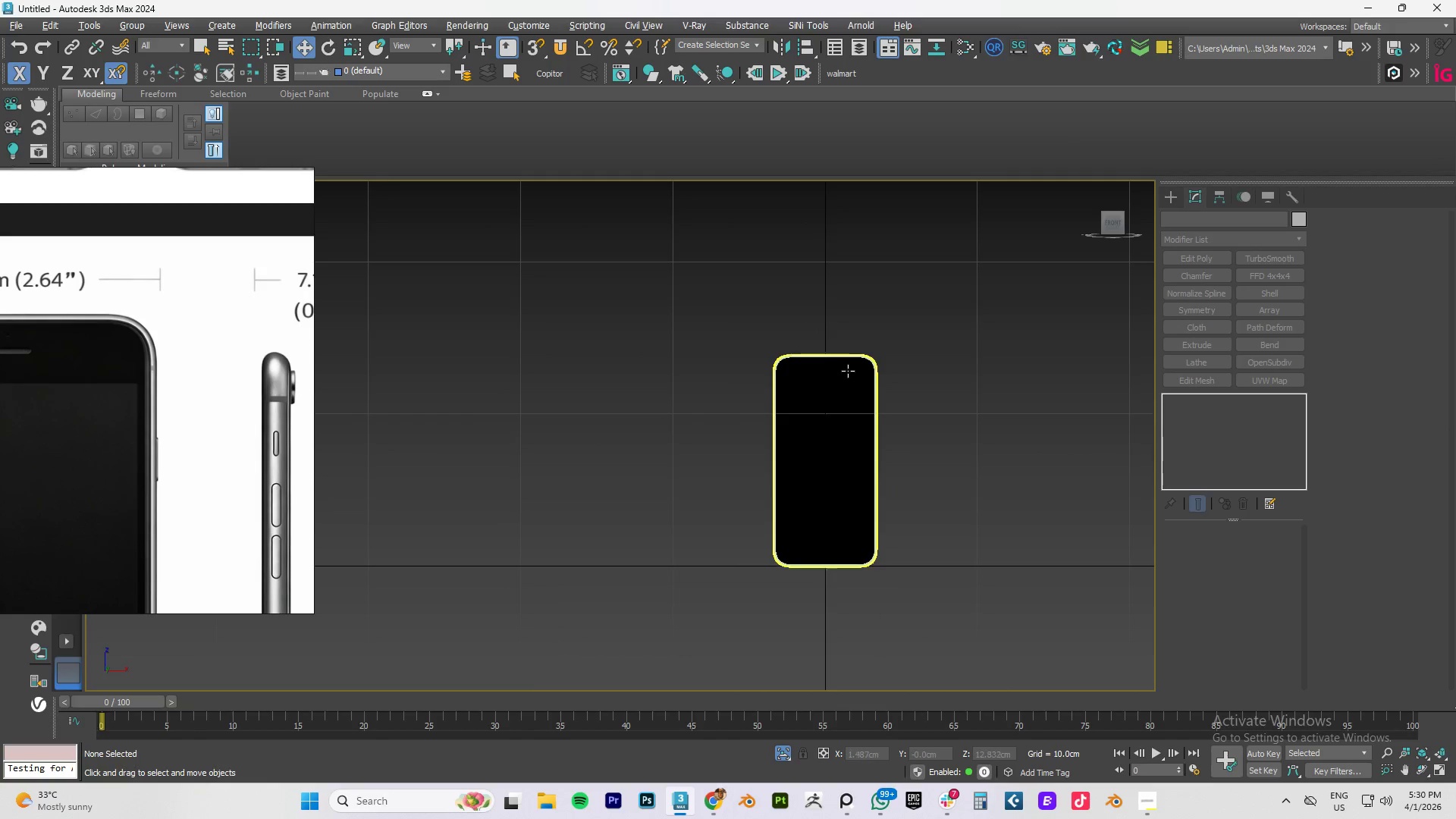 
scroll: coordinate [829, 378], scroll_direction: up, amount: 10.0
 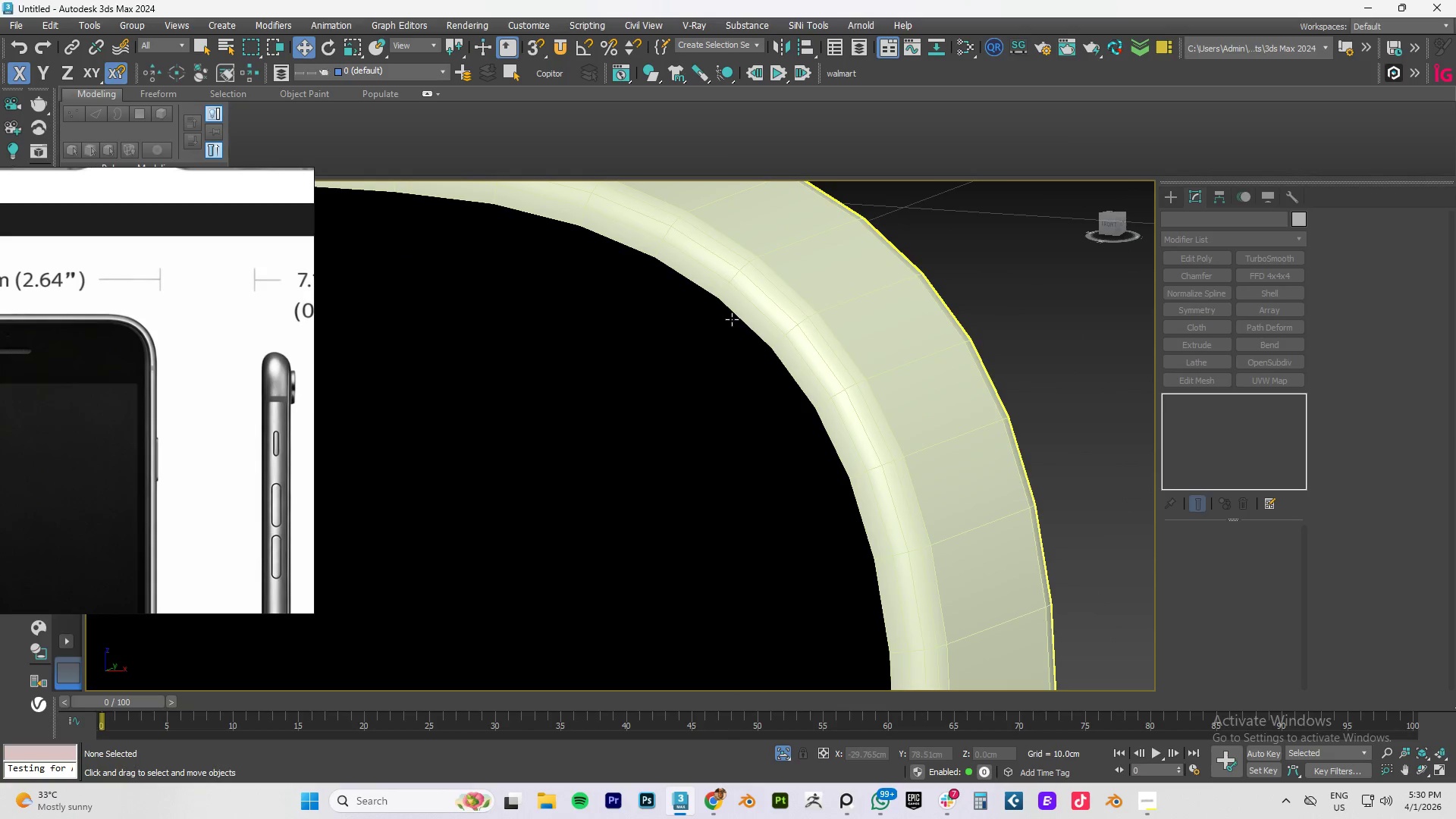 
left_click([742, 322])
 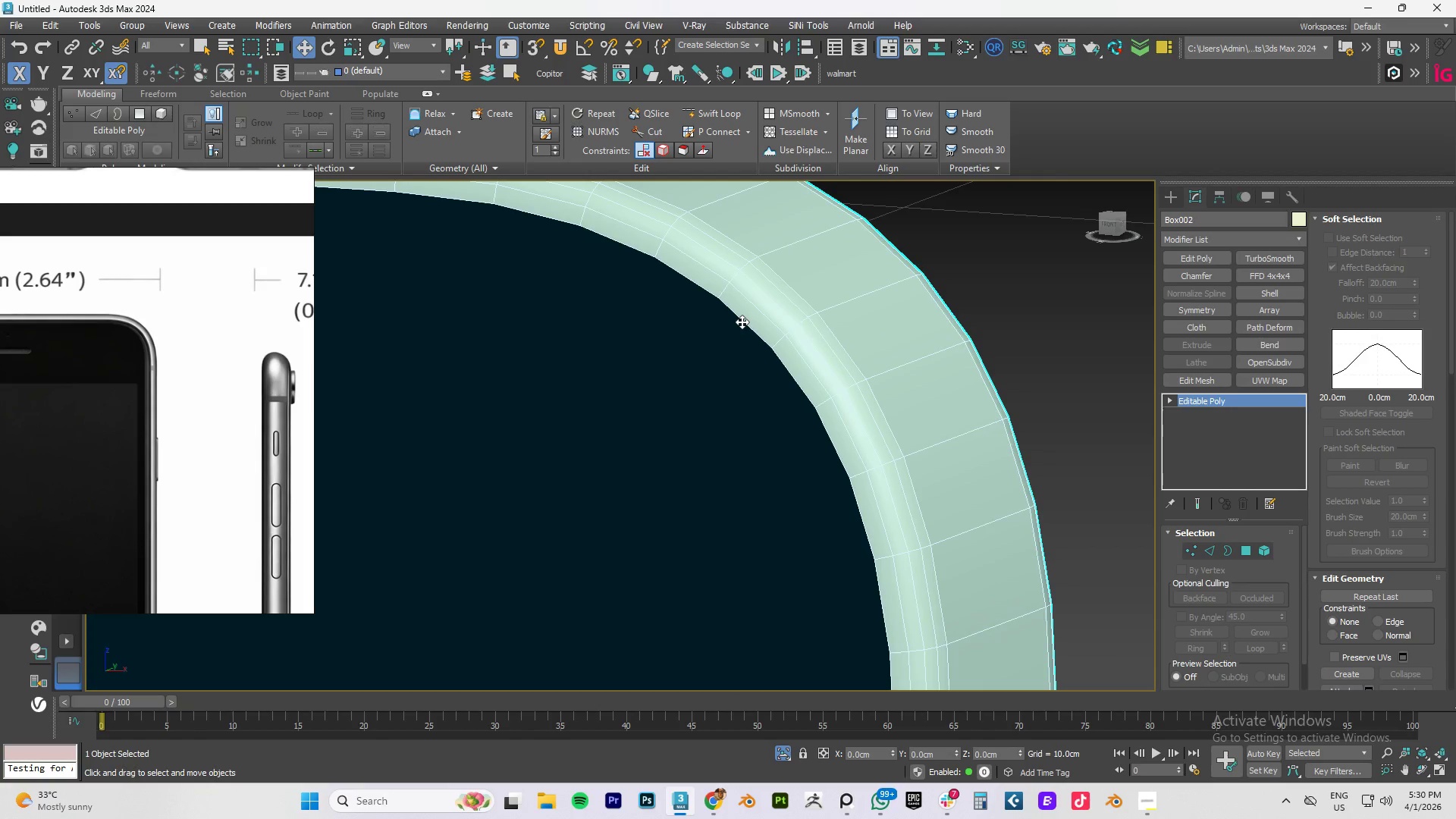 
key(2)
 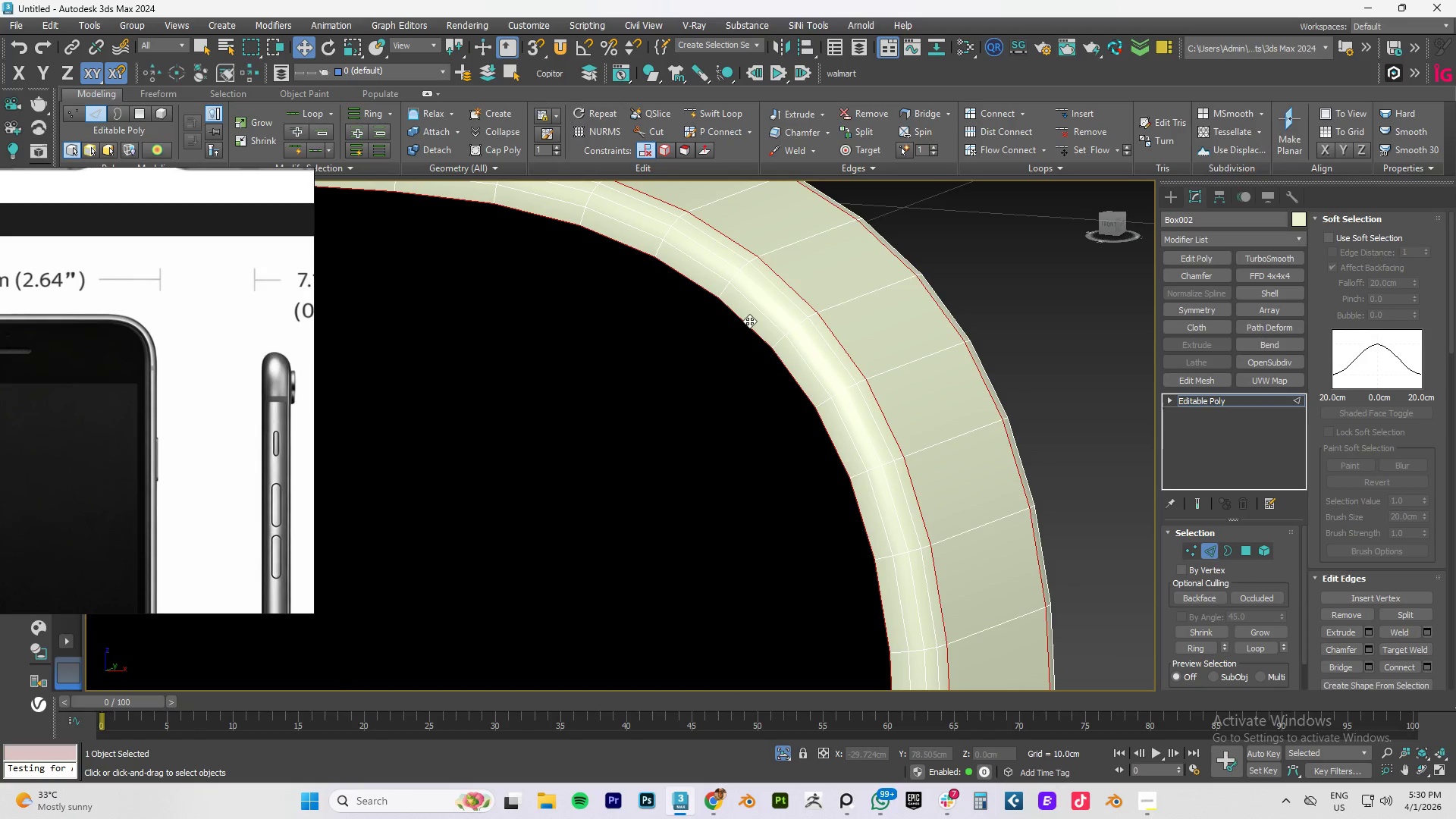 
double_click([749, 321])
 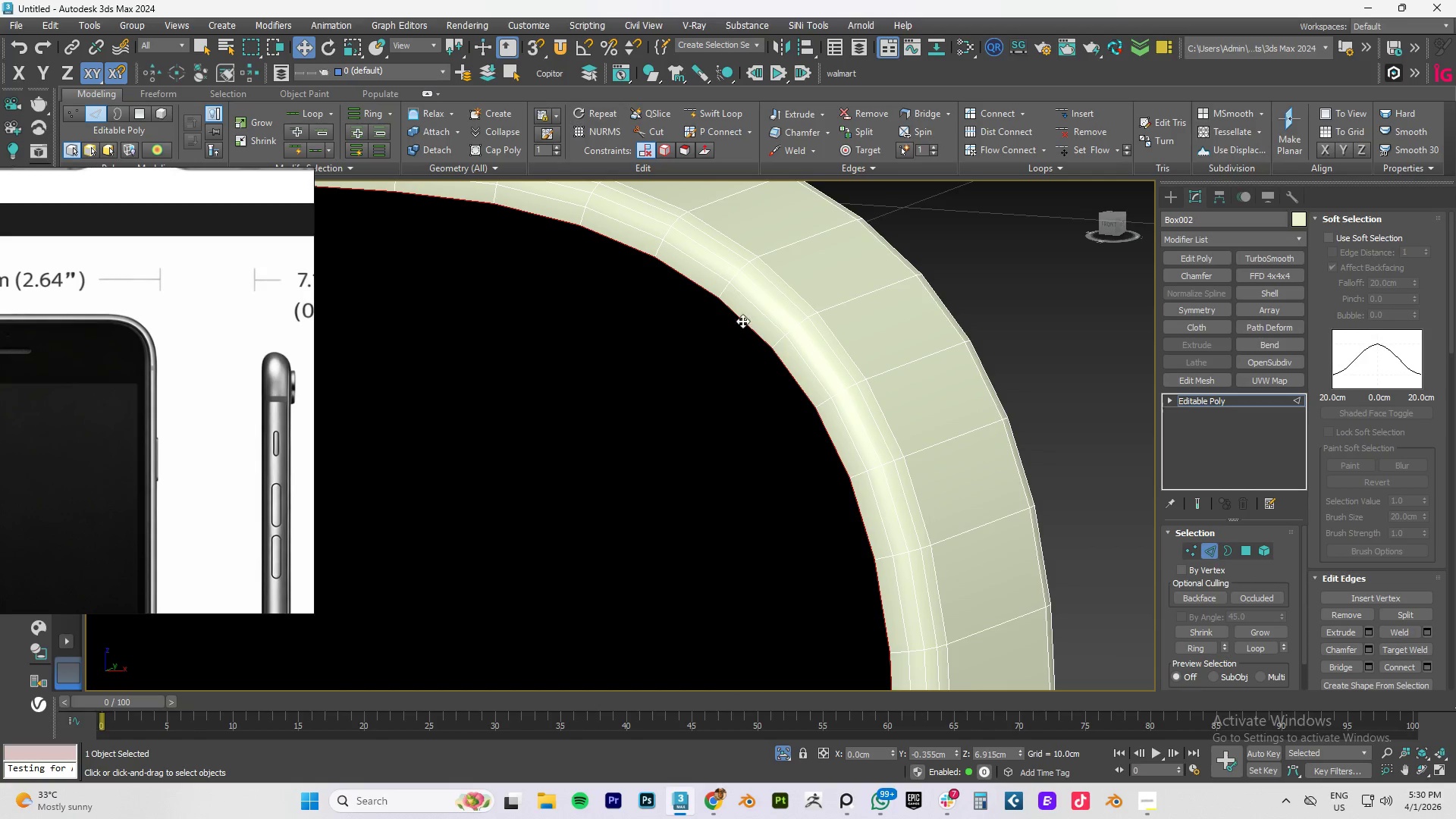 
type( REGUL)
 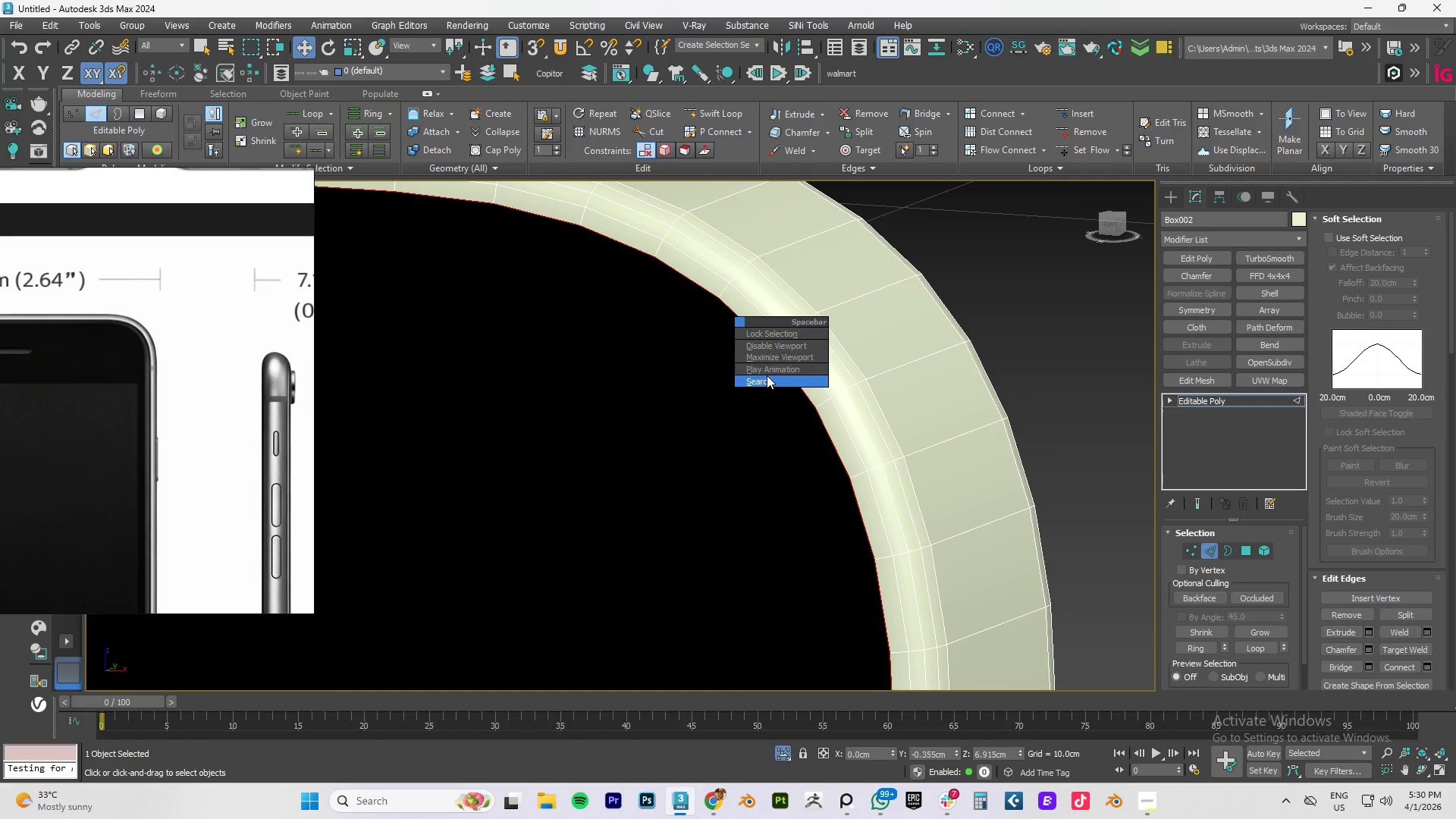 
left_click([759, 378])
 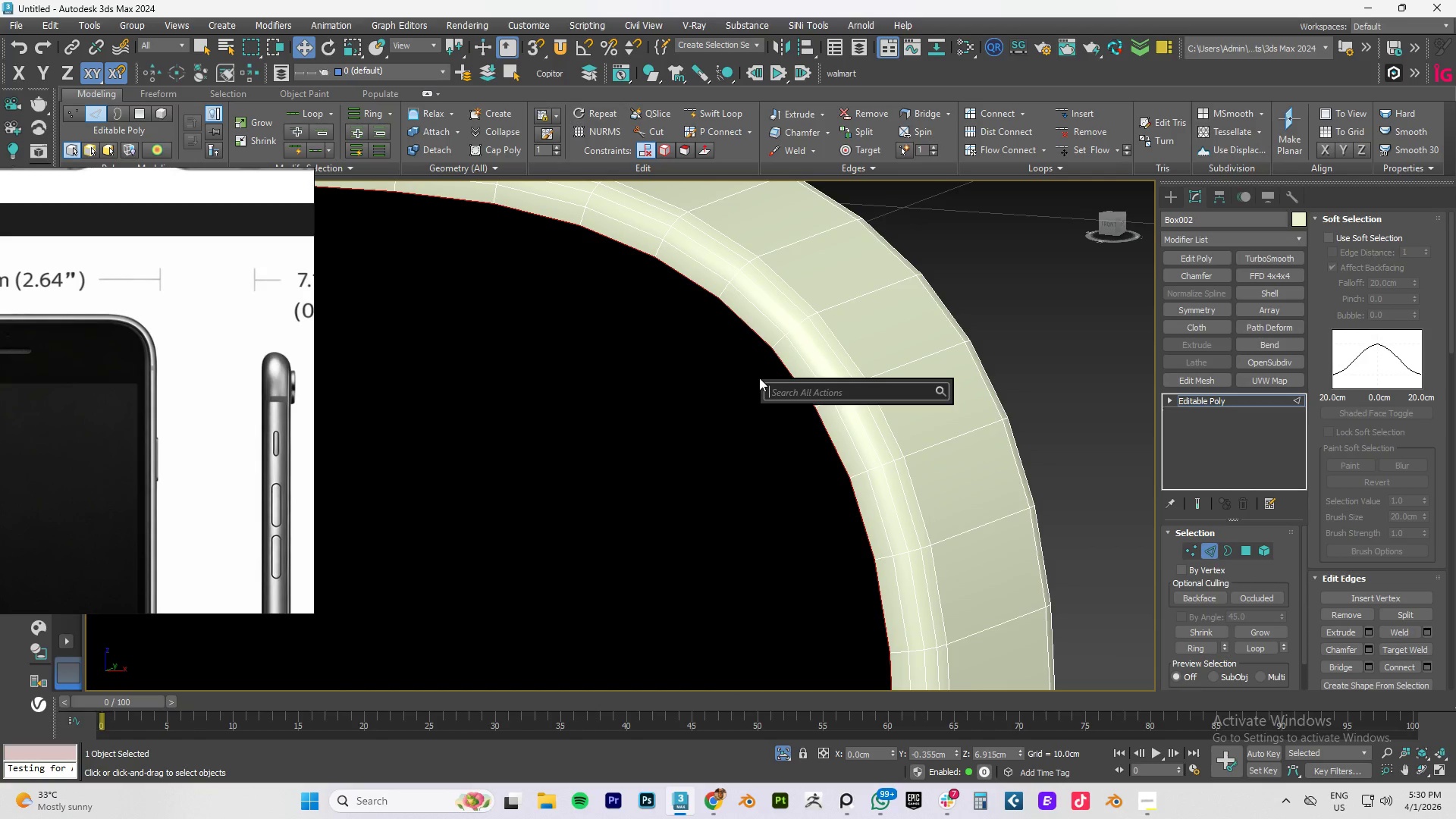 
type(REGUL)
 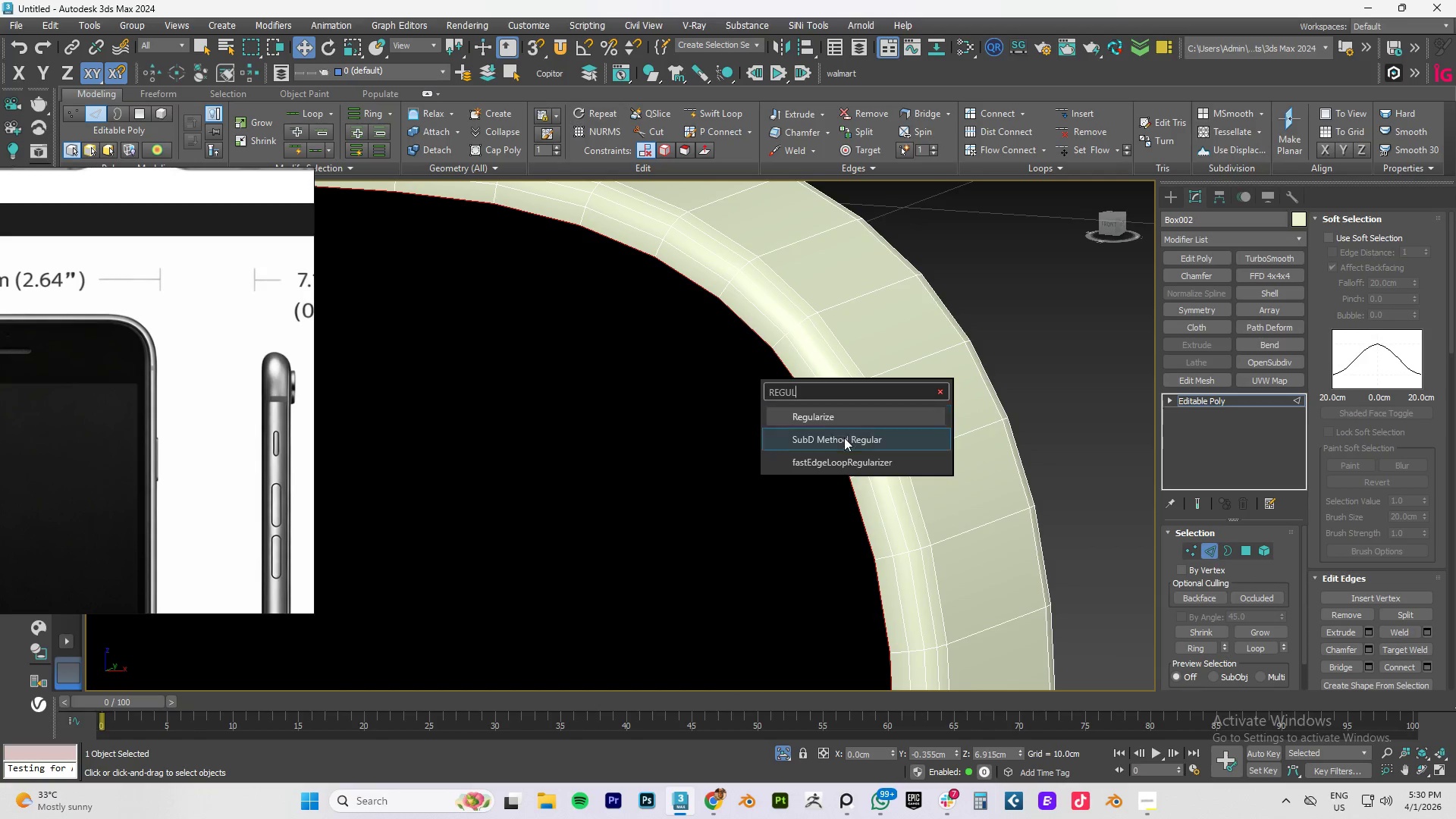 
left_click([836, 461])
 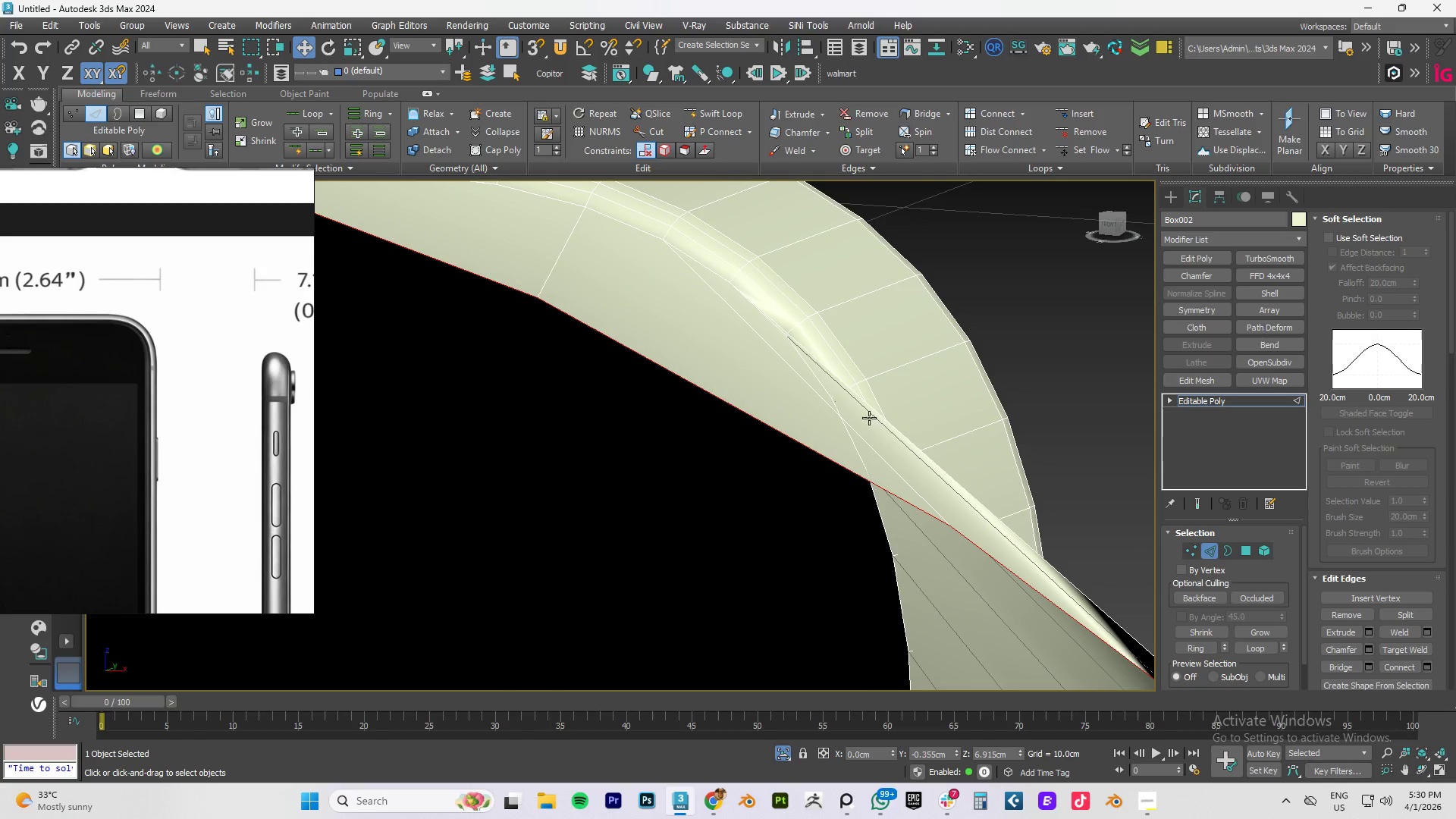 
hold_key(key=AltLeft, duration=1.12)
 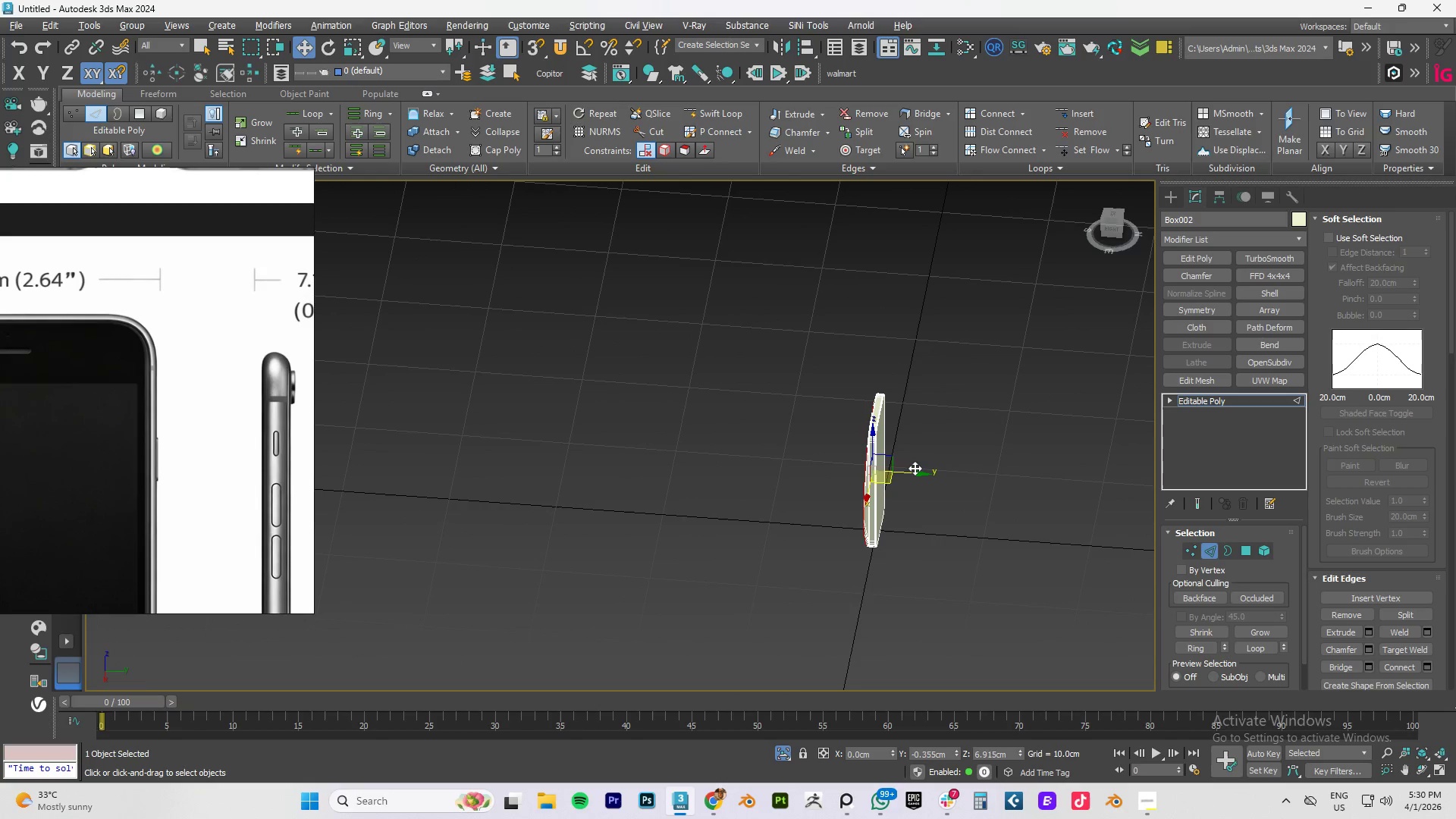 
scroll: coordinate [910, 402], scroll_direction: down, amount: 11.0
 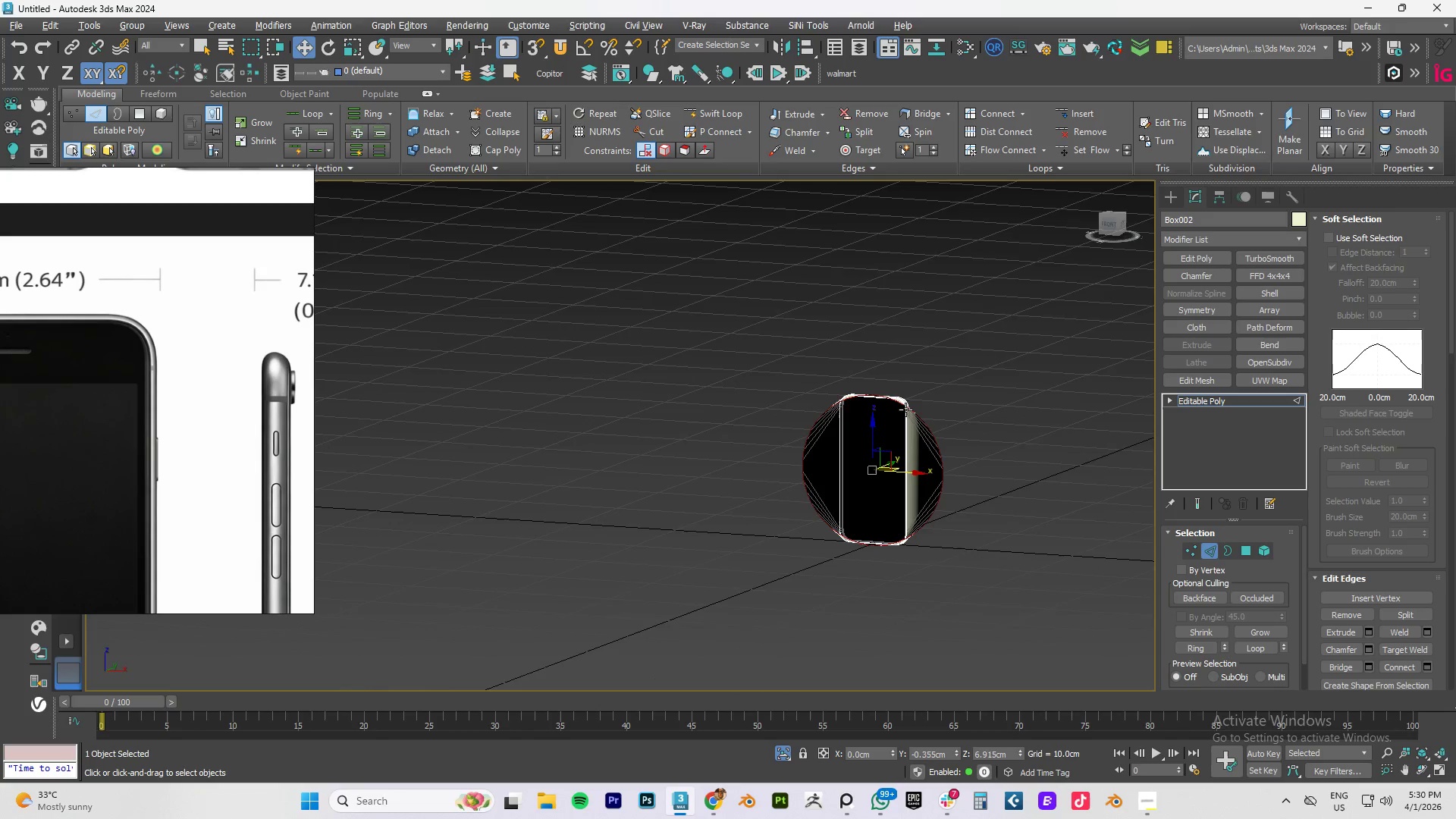 
hold_key(key=AltLeft, duration=2.11)
left_click_drag(start_coordinate=[915, 473], to_coordinate=[870, 473])
 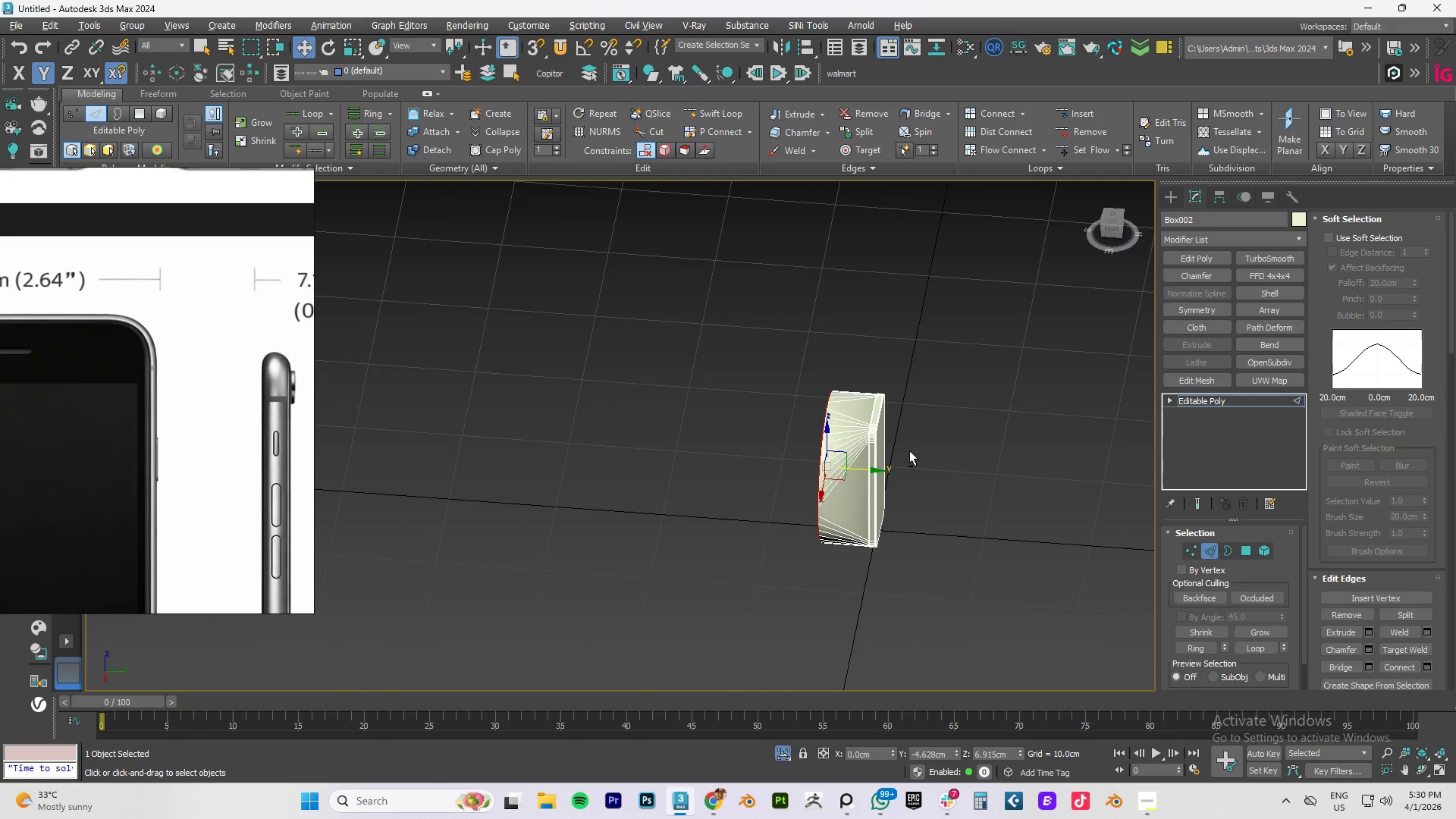 
hold_key(key=AltLeft, duration=1.36)
 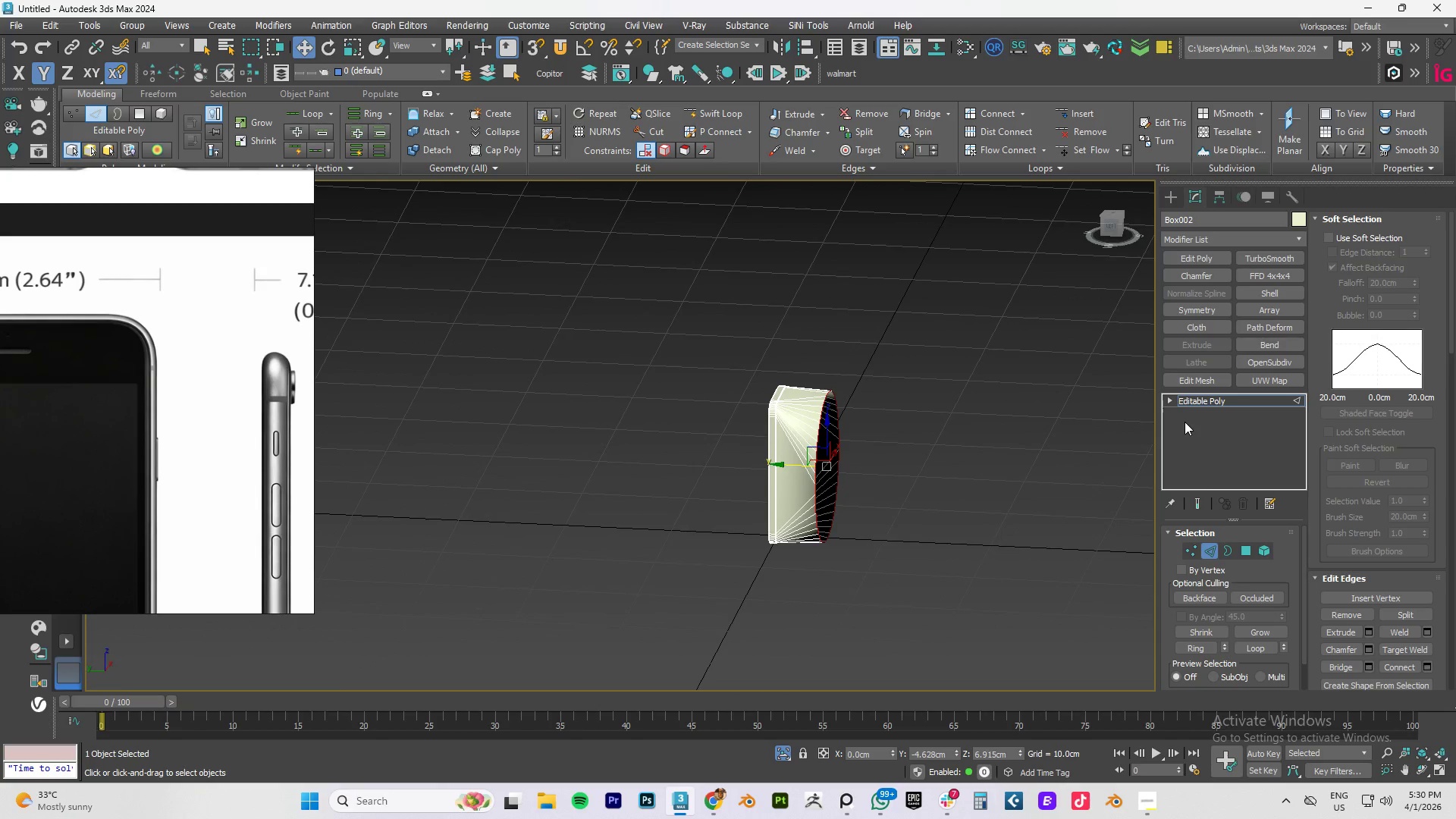 
key(Control+Z)
 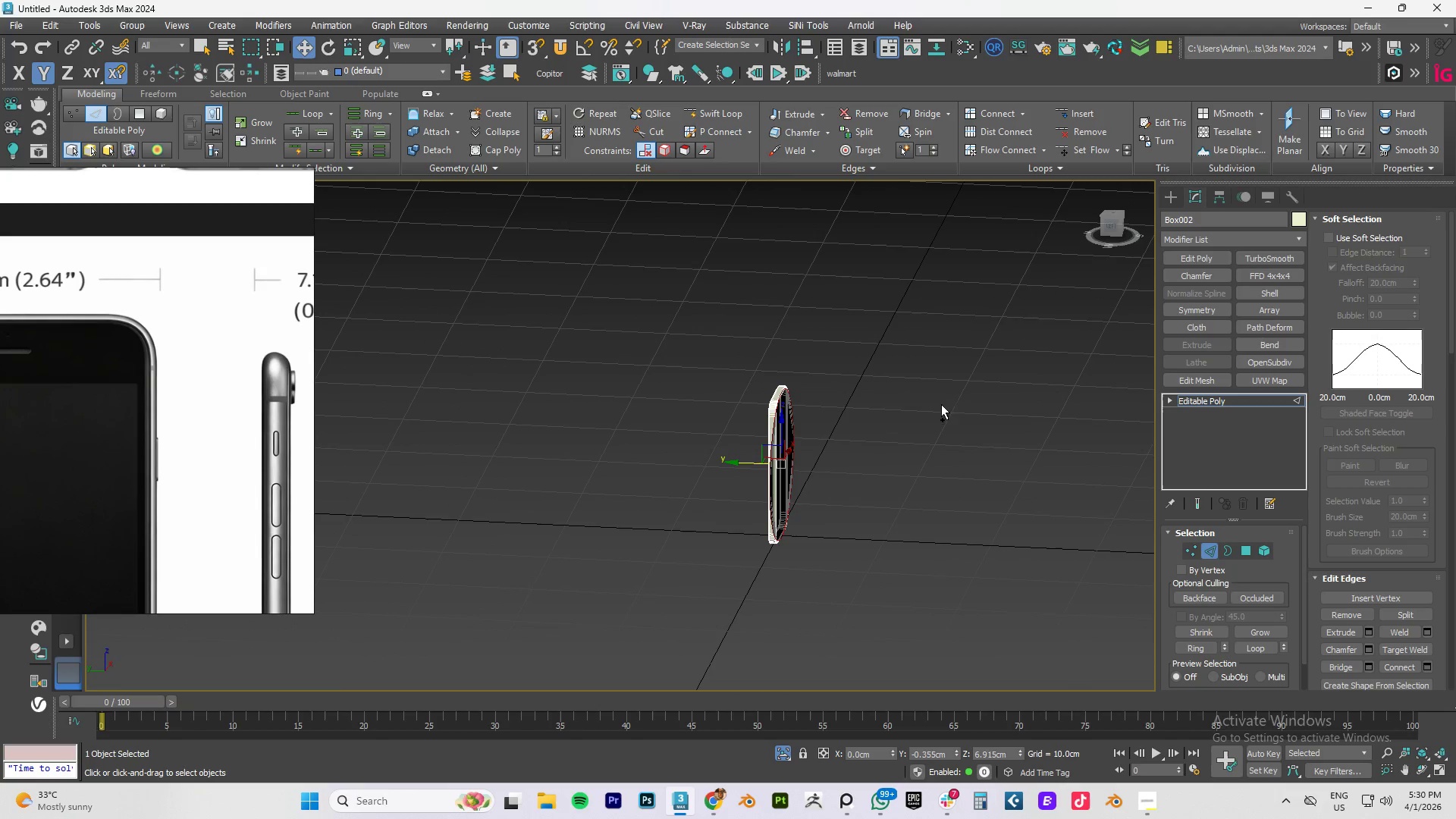 
key(Control+Z)
 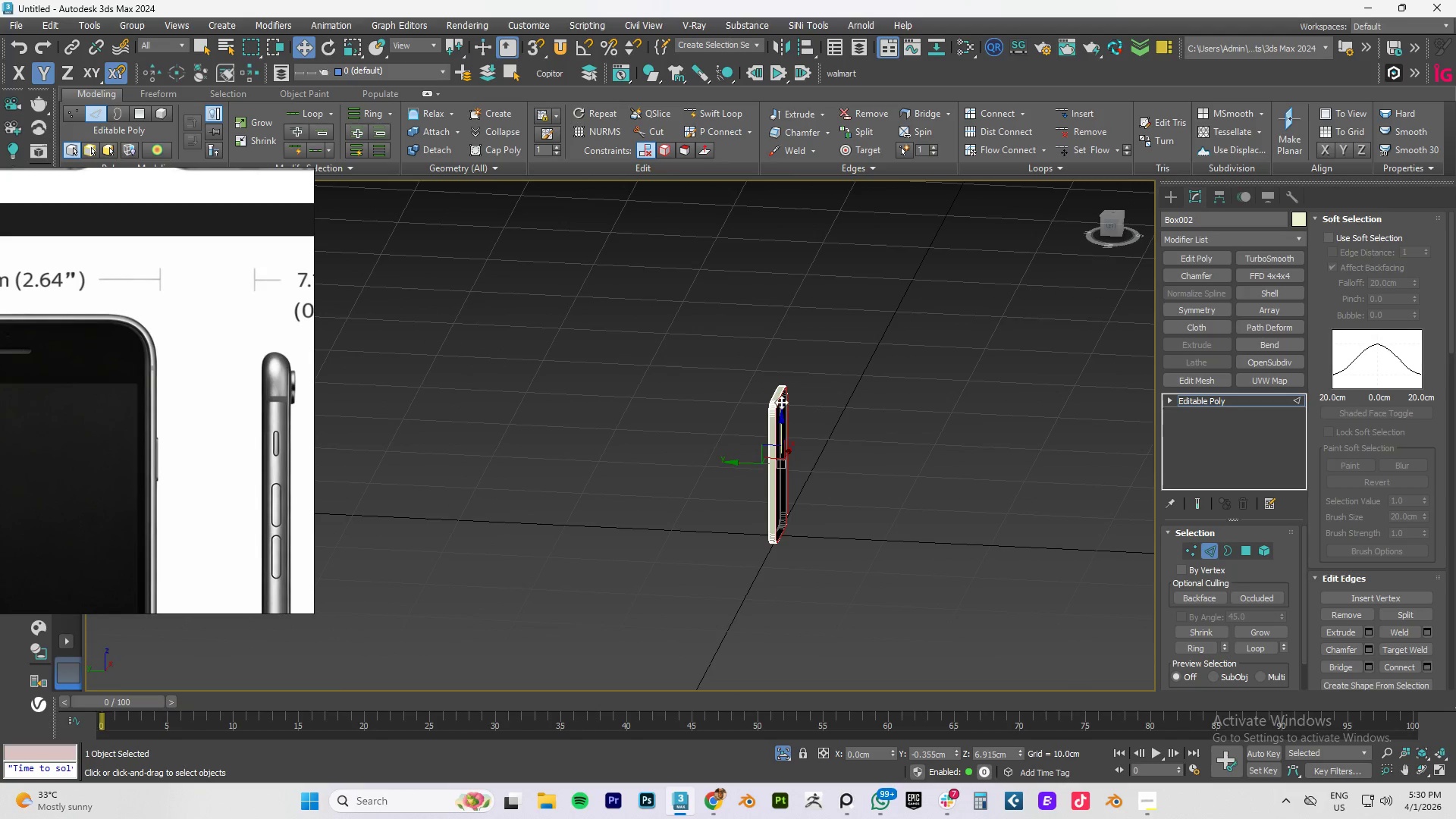 
hold_key(key=AltLeft, duration=0.55)
 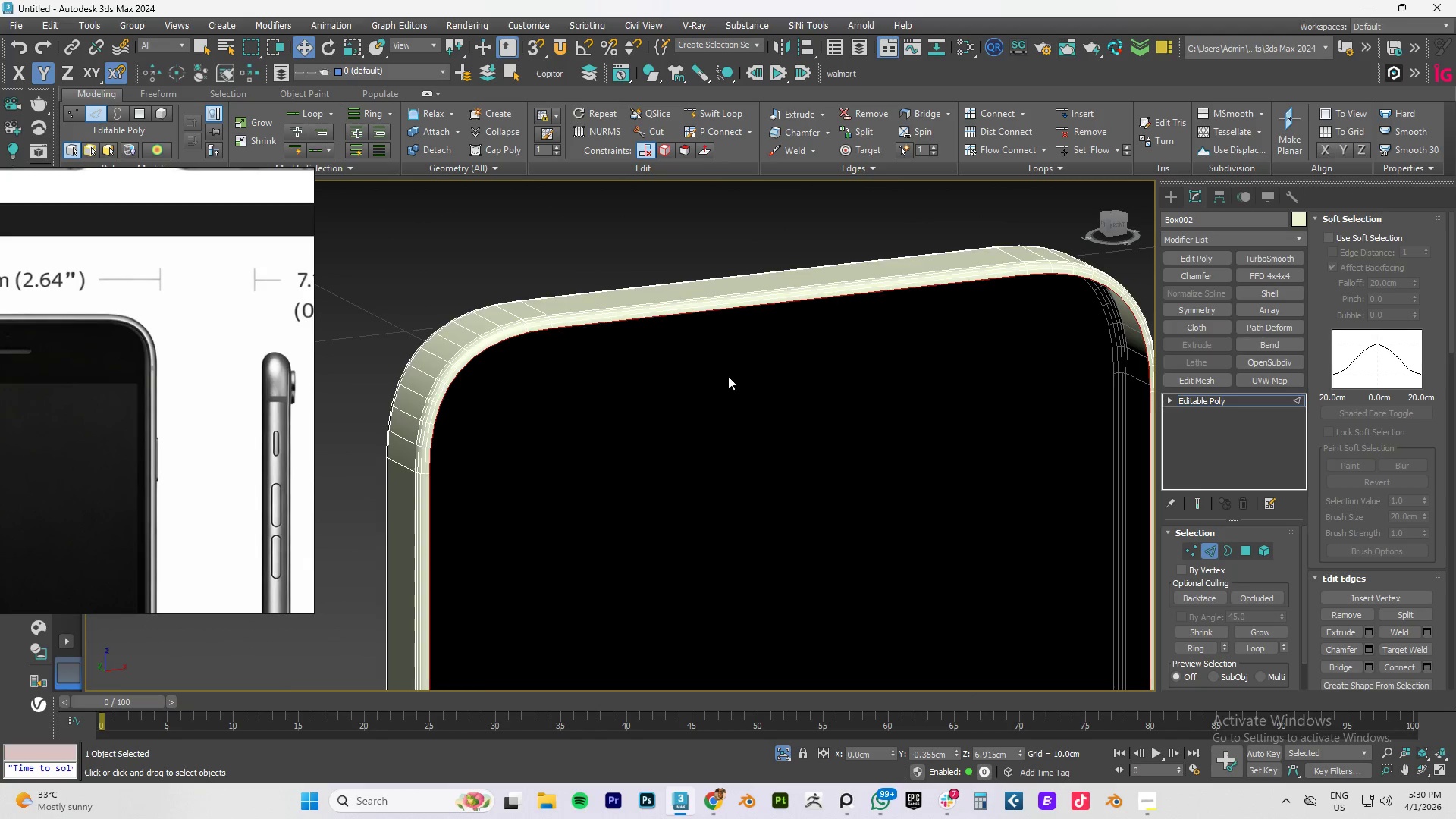 
scroll: coordinate [786, 402], scroll_direction: up, amount: 7.0
 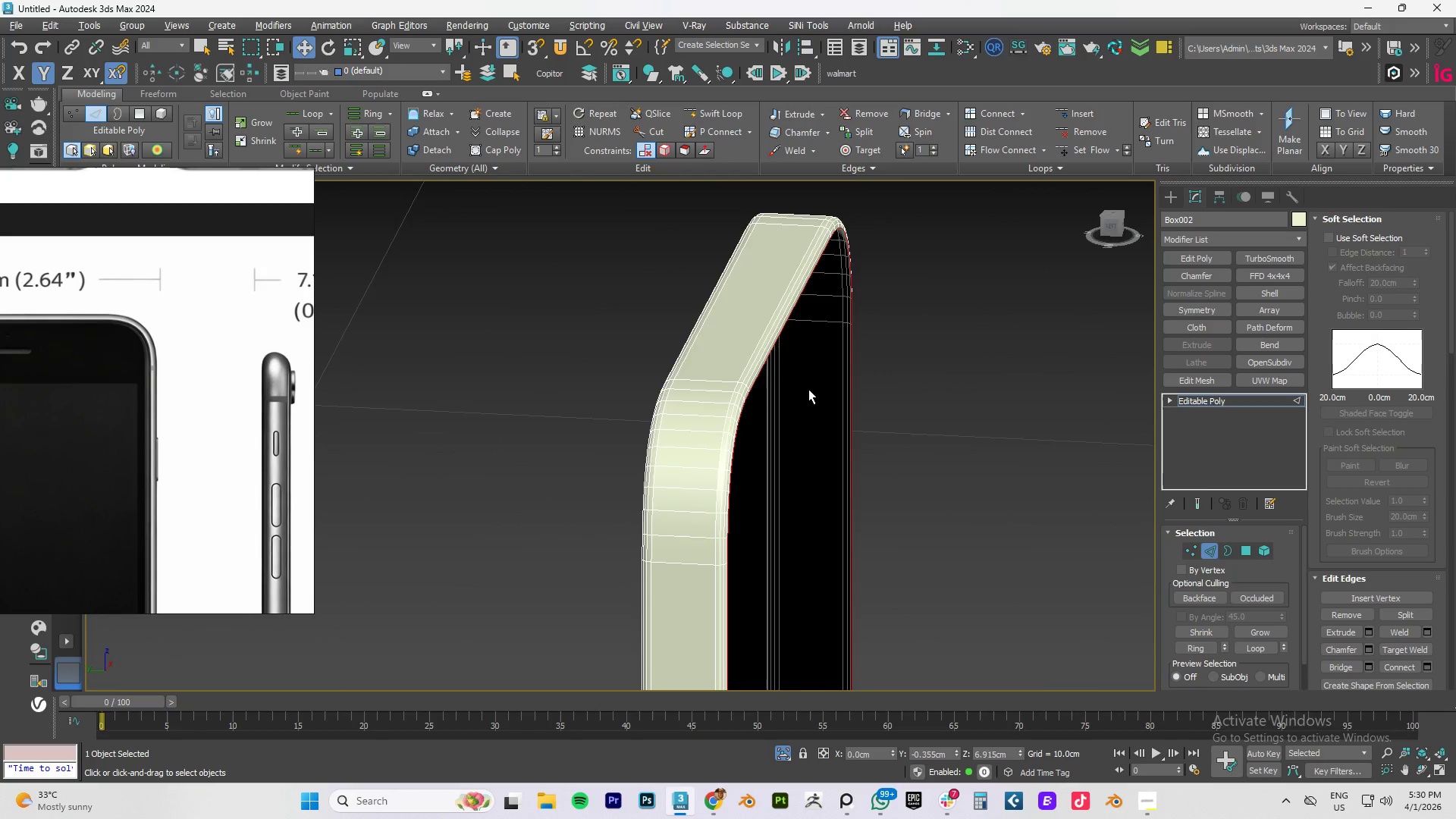 
hold_key(key=AltLeft, duration=0.48)
 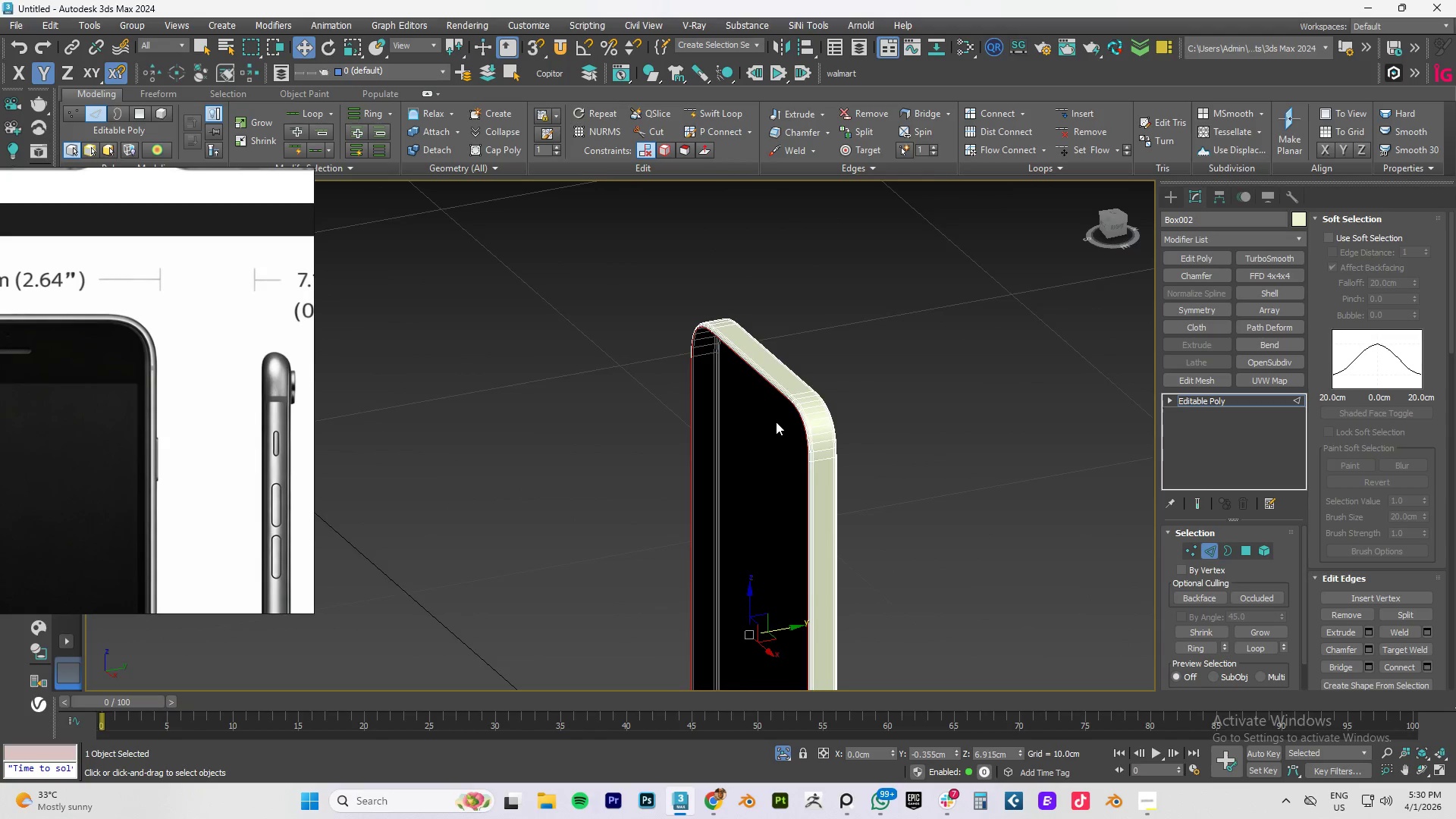 
scroll: coordinate [728, 376], scroll_direction: down, amount: 3.0
 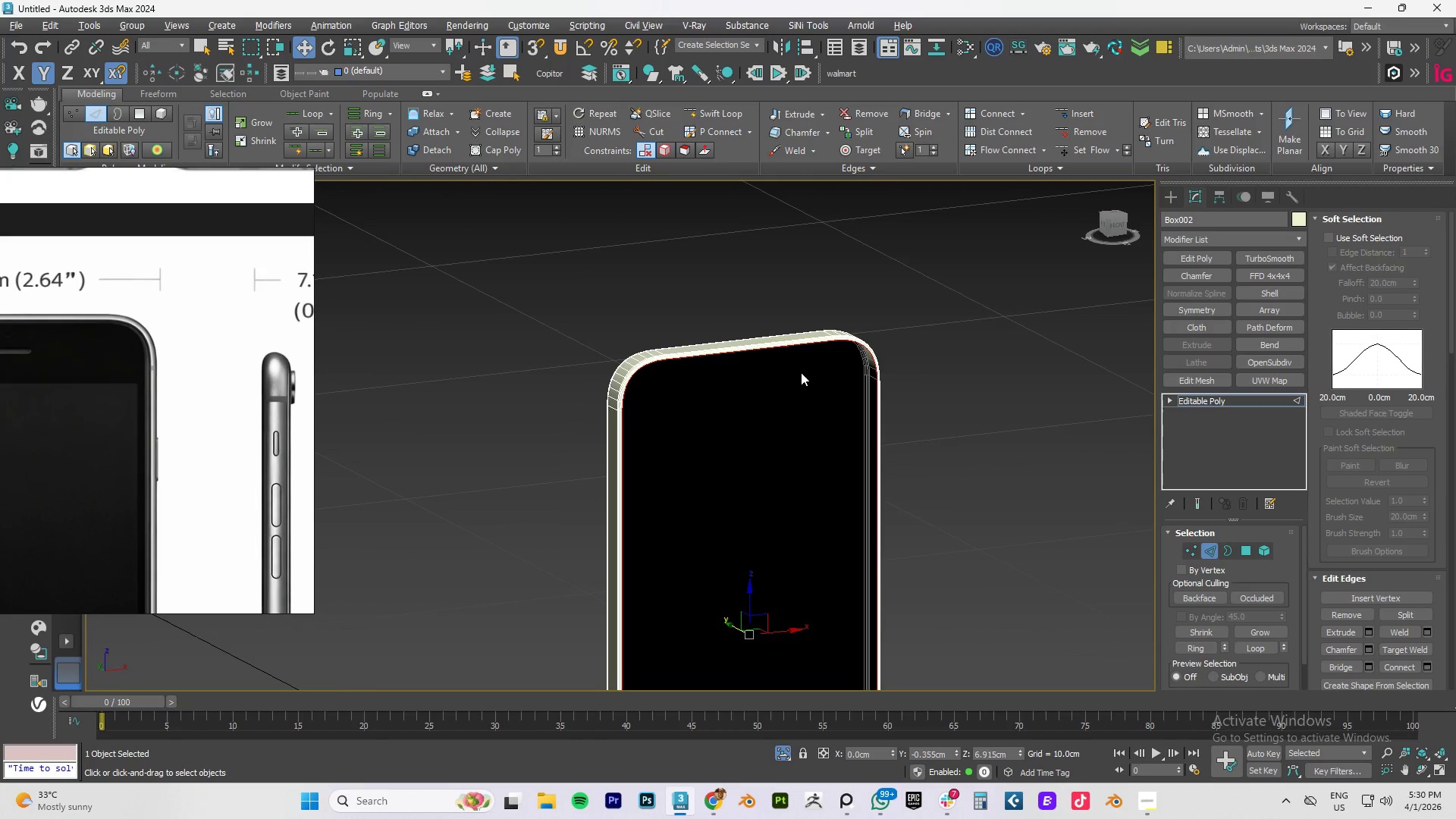 
scroll: coordinate [777, 422], scroll_direction: up, amount: 3.0
 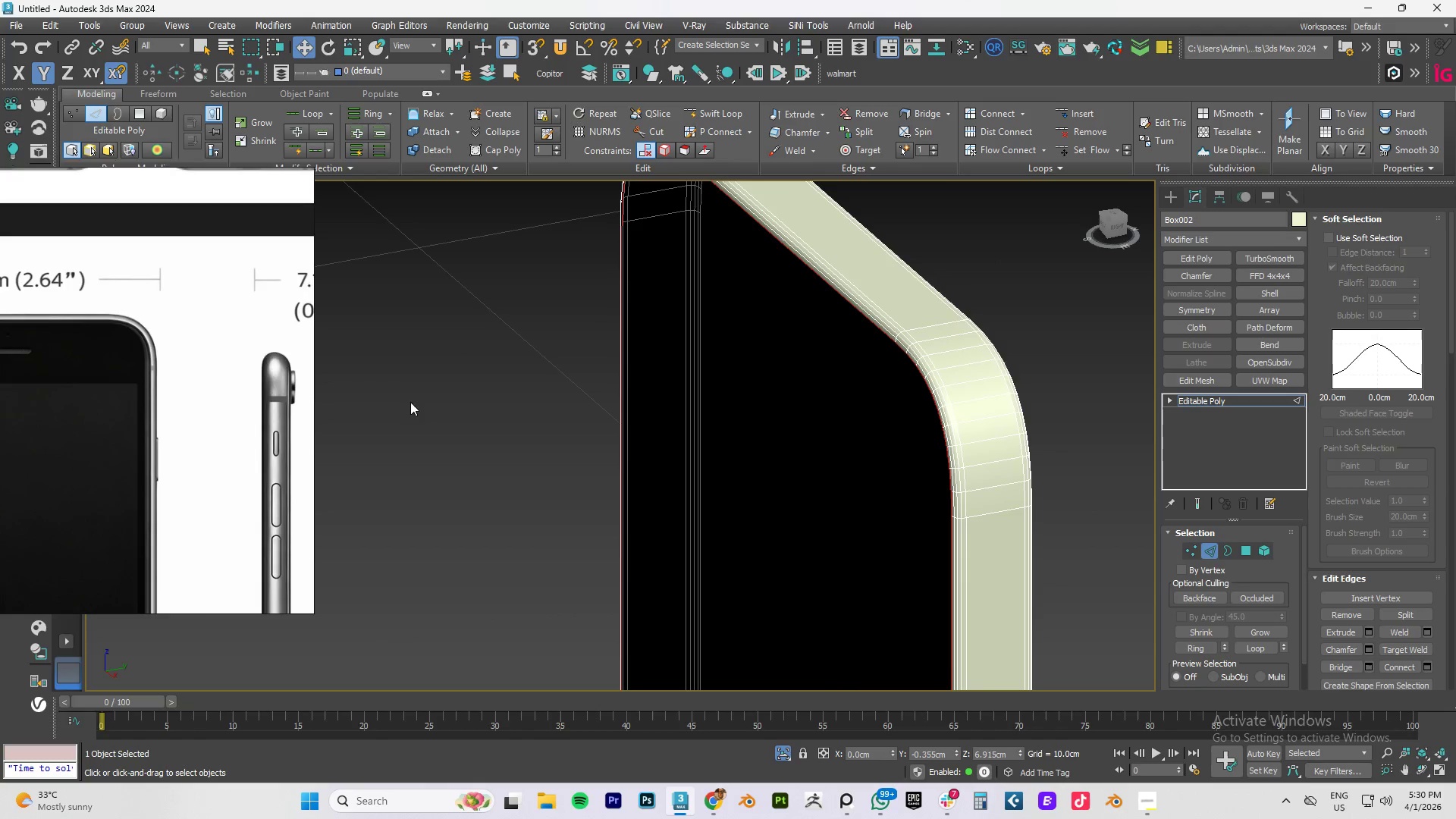 
scroll: coordinate [177, 402], scroll_direction: down, amount: 4.0
 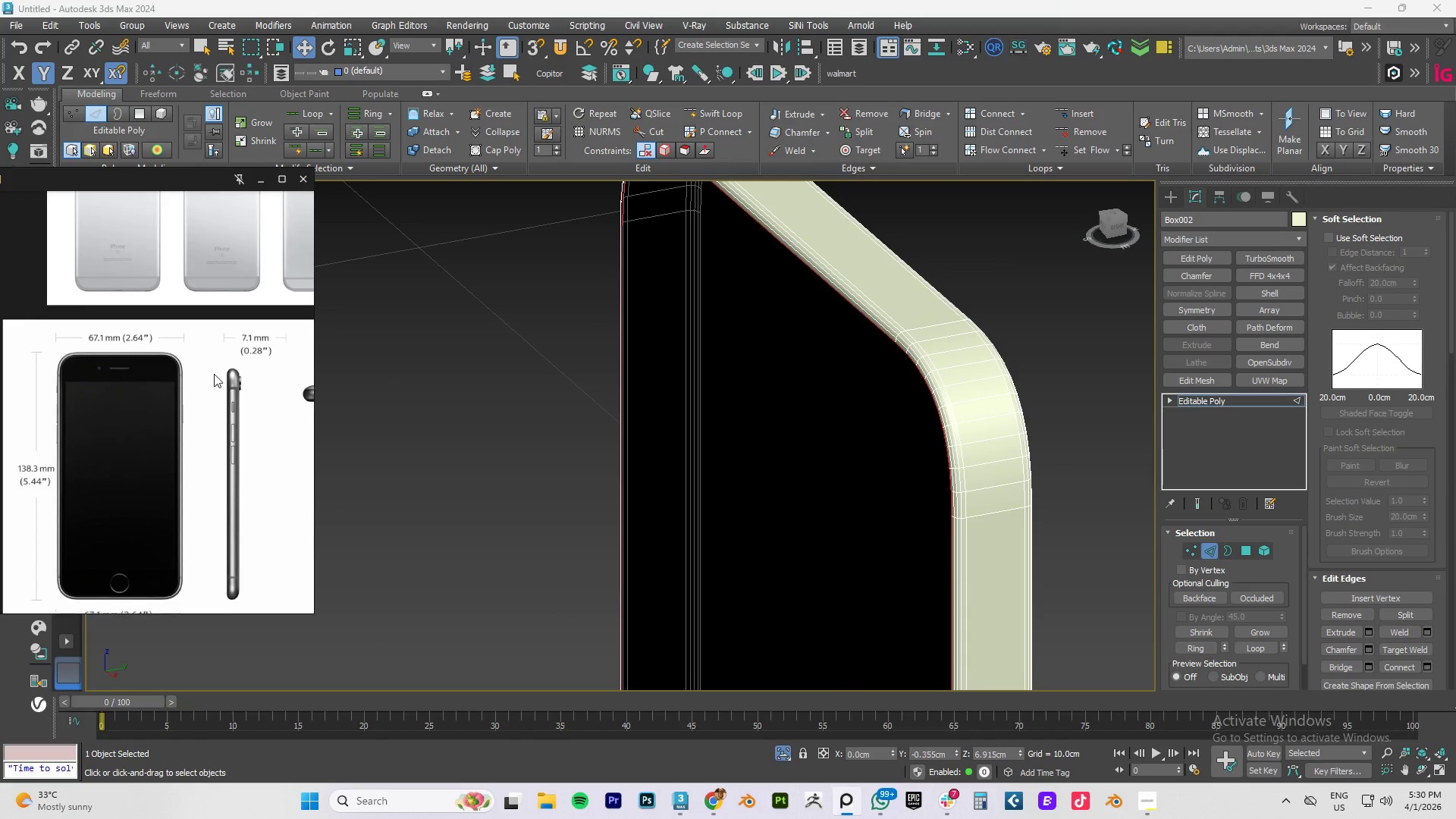 
hold_key(key=AltLeft, duration=0.94)
scroll: coordinate [727, 412], scroll_direction: up, amount: 6.0
 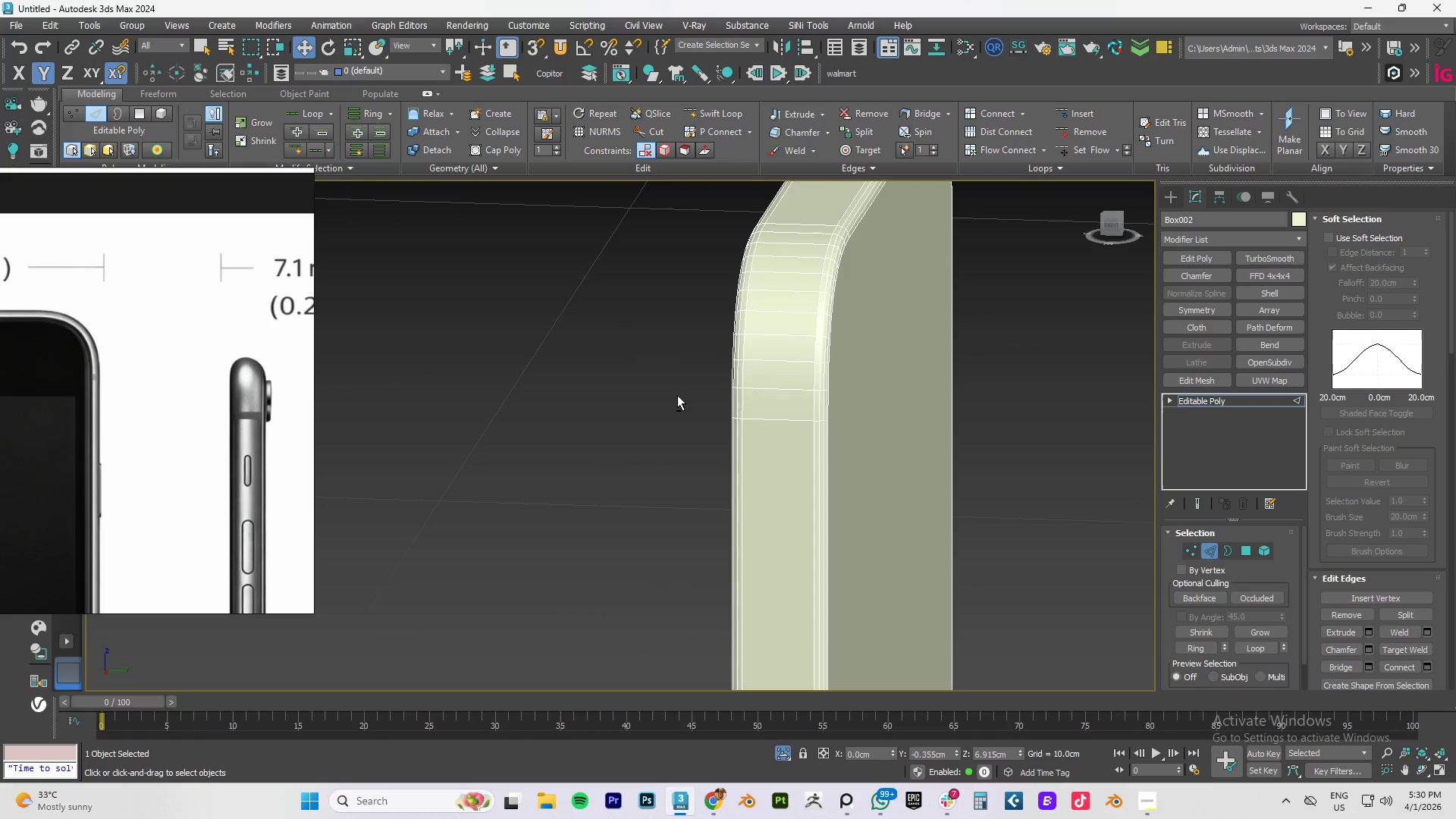 
scroll: coordinate [695, 385], scroll_direction: down, amount: 2.0
 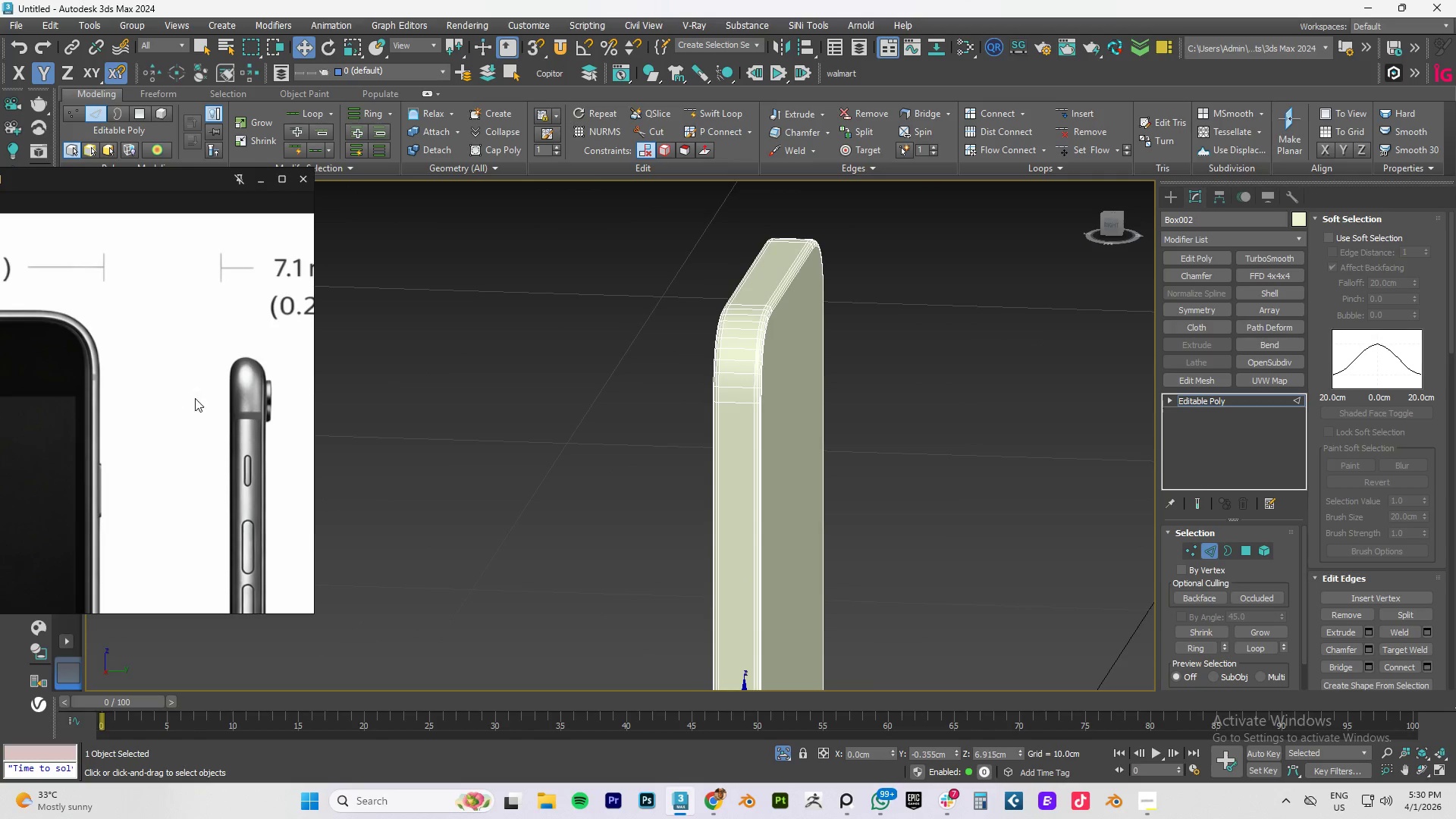 
scroll: coordinate [247, 391], scroll_direction: up, amount: 6.0
 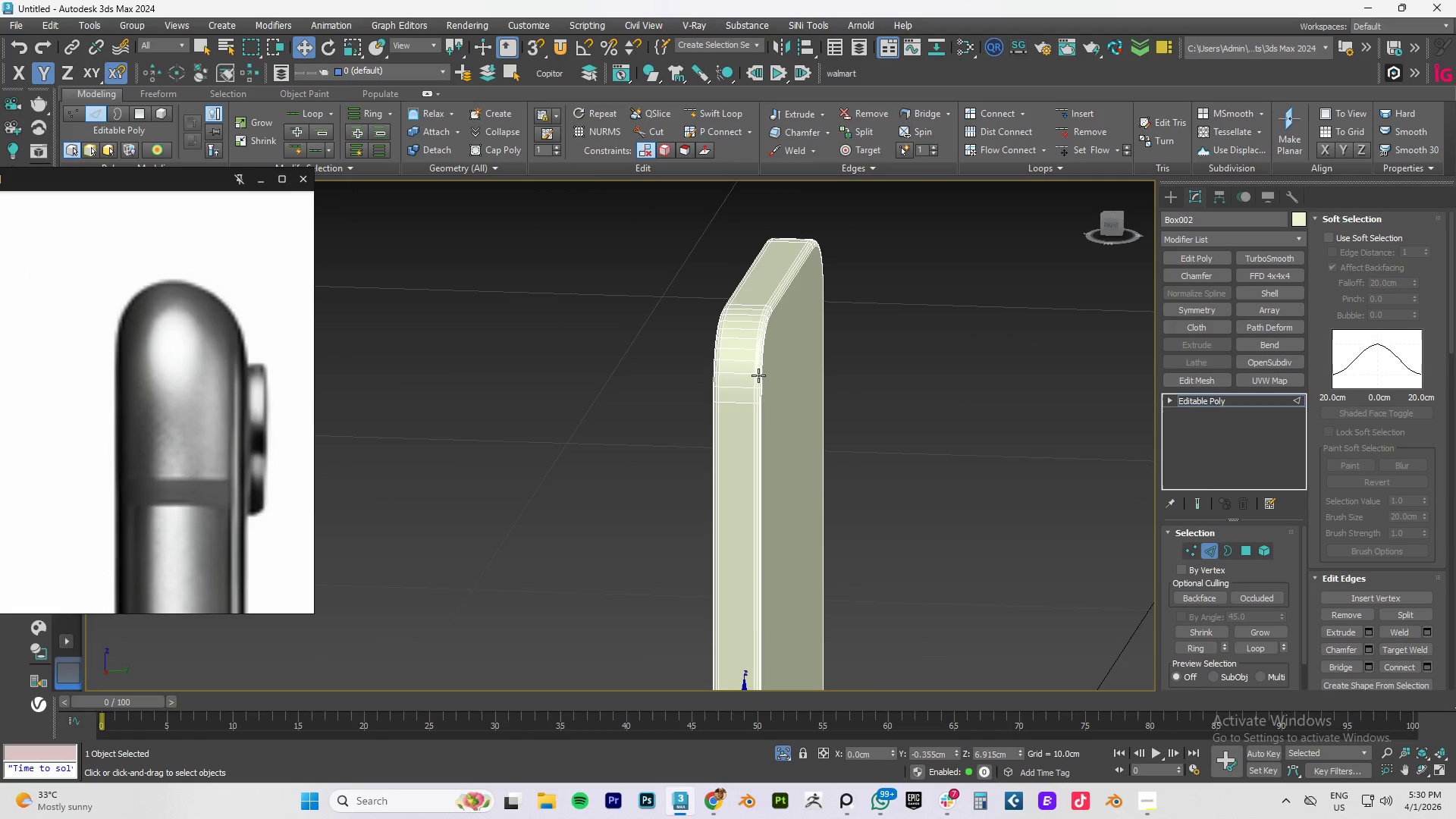 
hold_key(key=AltLeft, duration=1.5)
 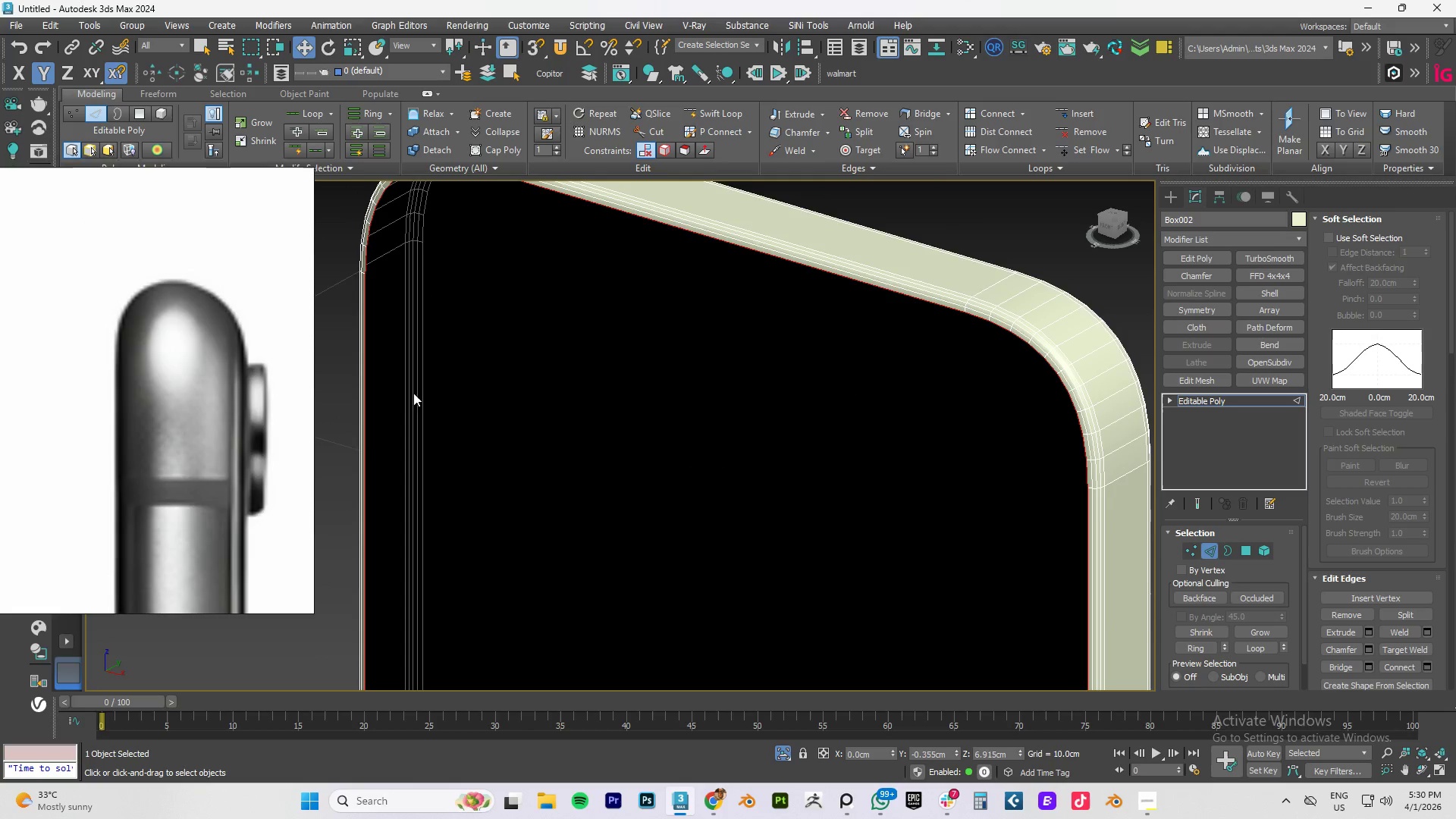 
scroll: coordinate [762, 374], scroll_direction: up, amount: 2.0
 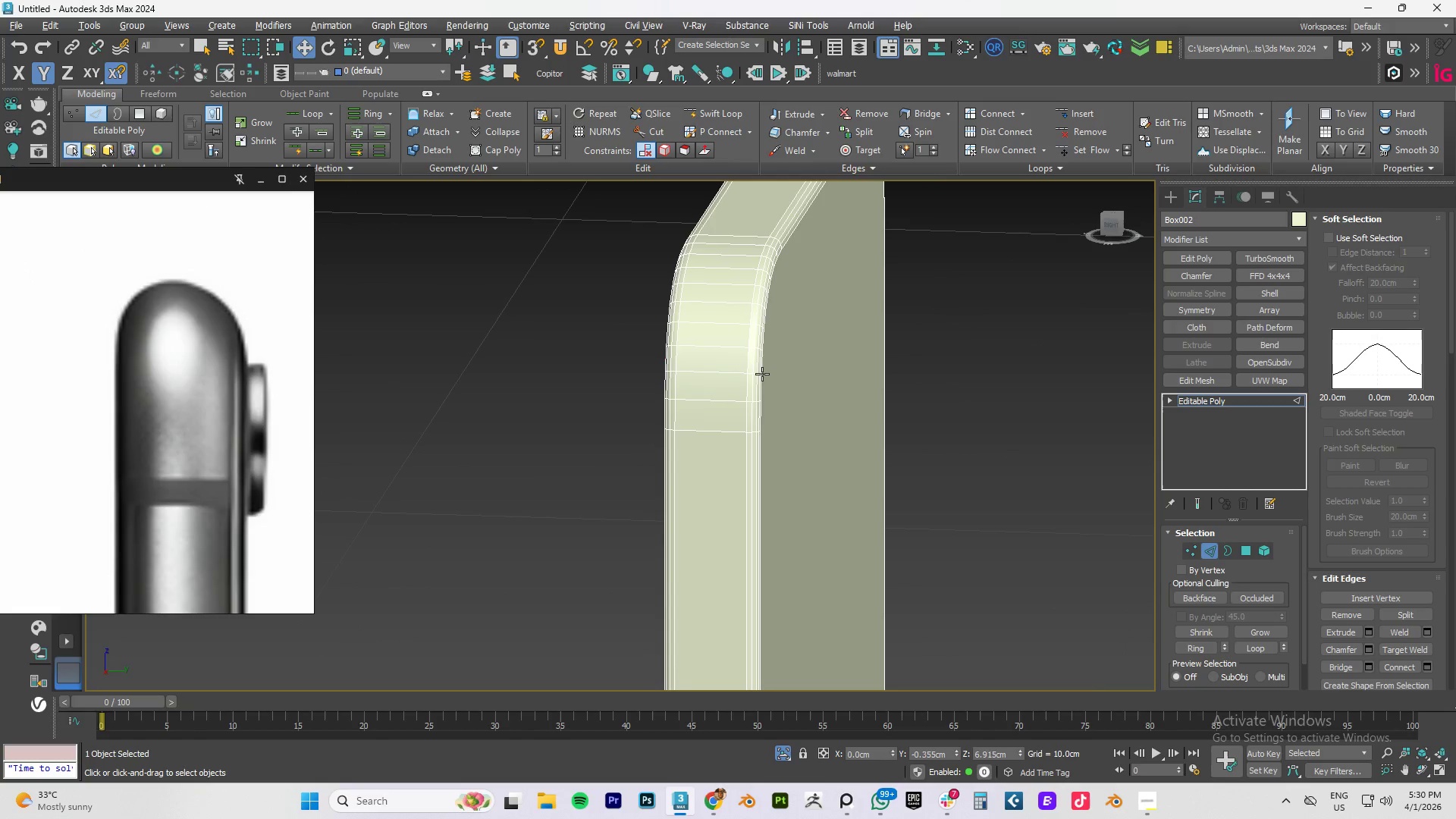 
hold_key(key=AltLeft, duration=0.47)
 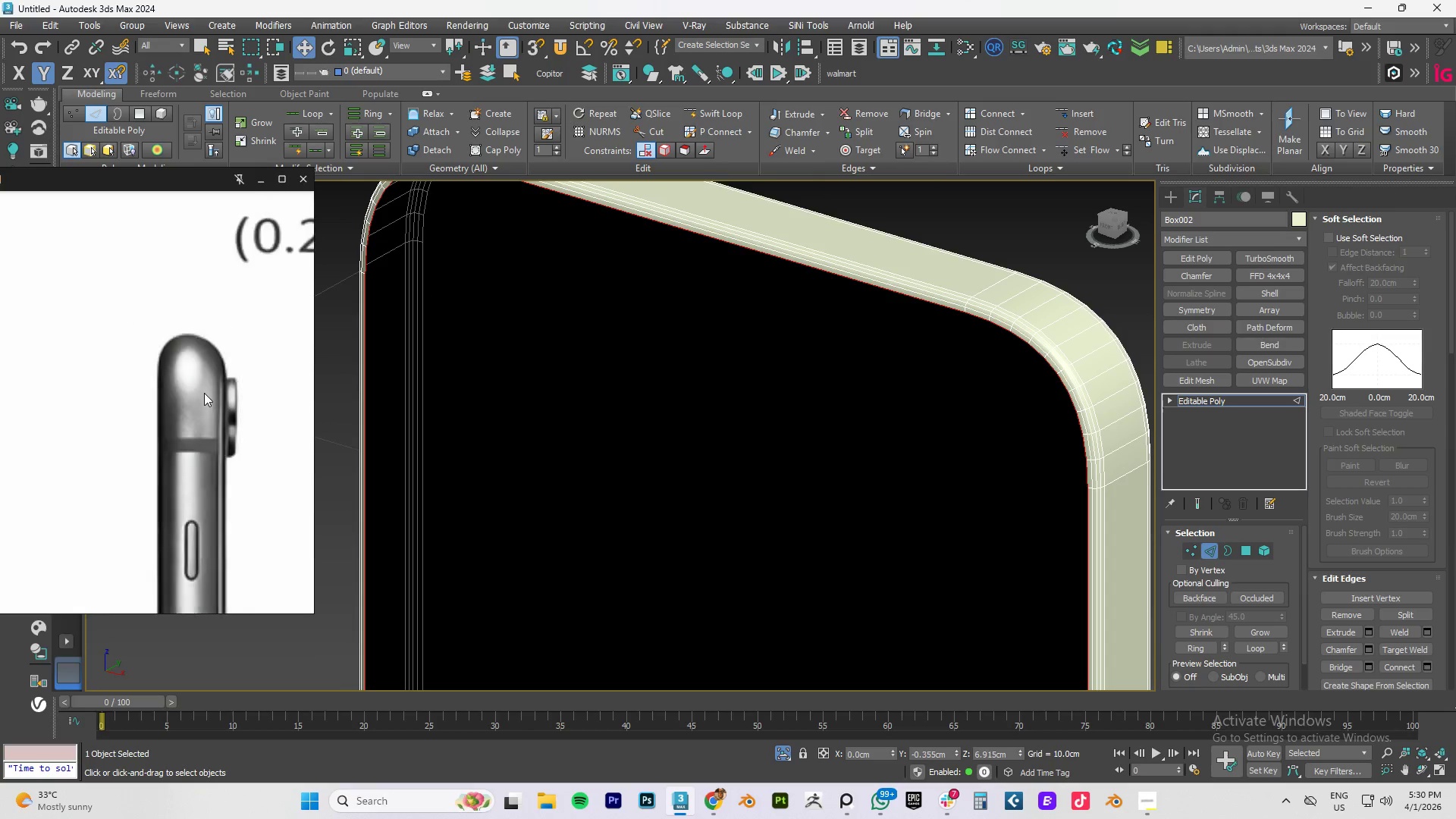 
hold_key(key=AltLeft, duration=1.72)
scroll: coordinate [204, 393], scroll_direction: down, amount: 4.0
 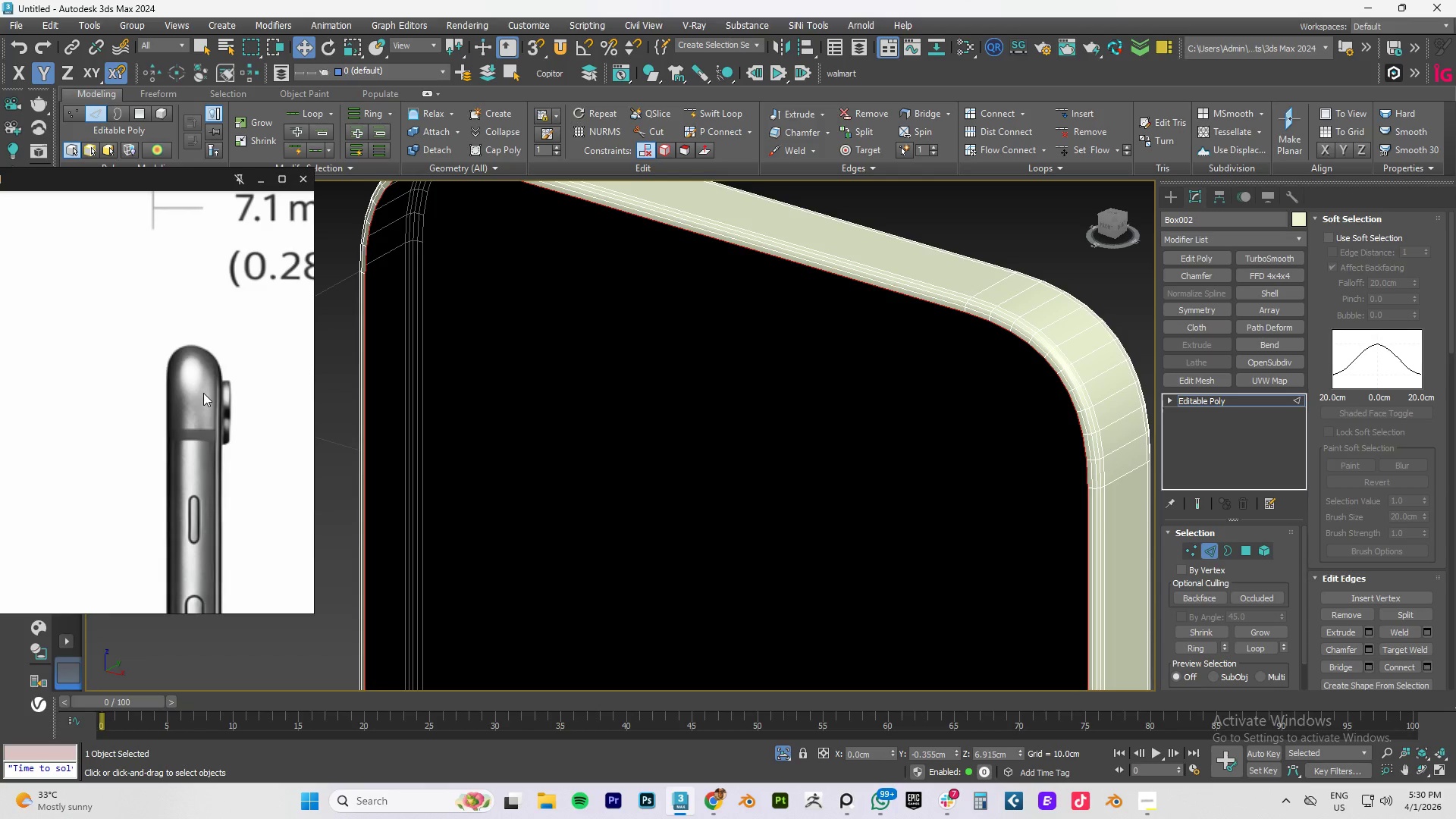 
hold_key(key=AltLeft, duration=0.78)
 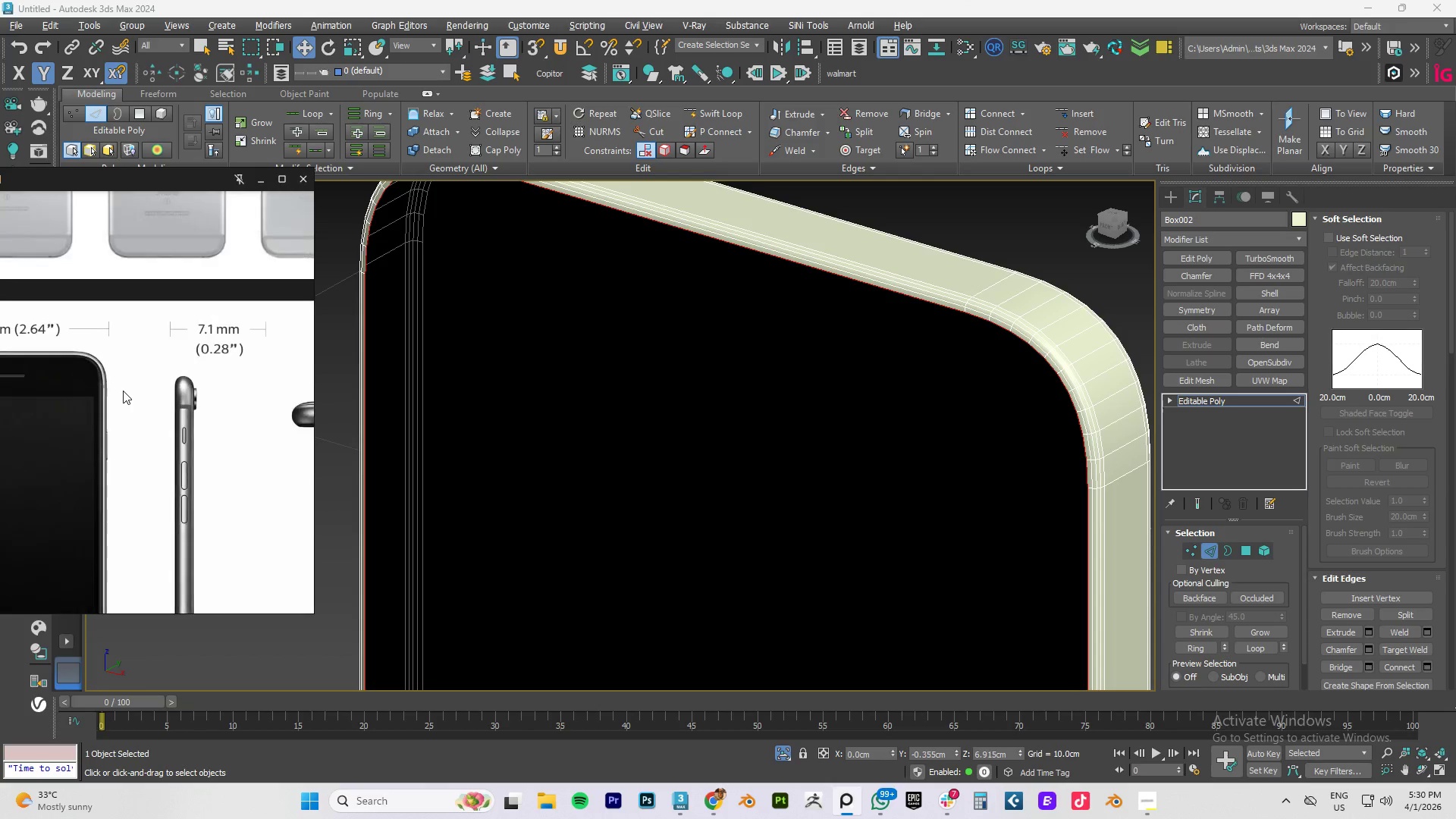 
scroll: coordinate [123, 391], scroll_direction: down, amount: 5.0
 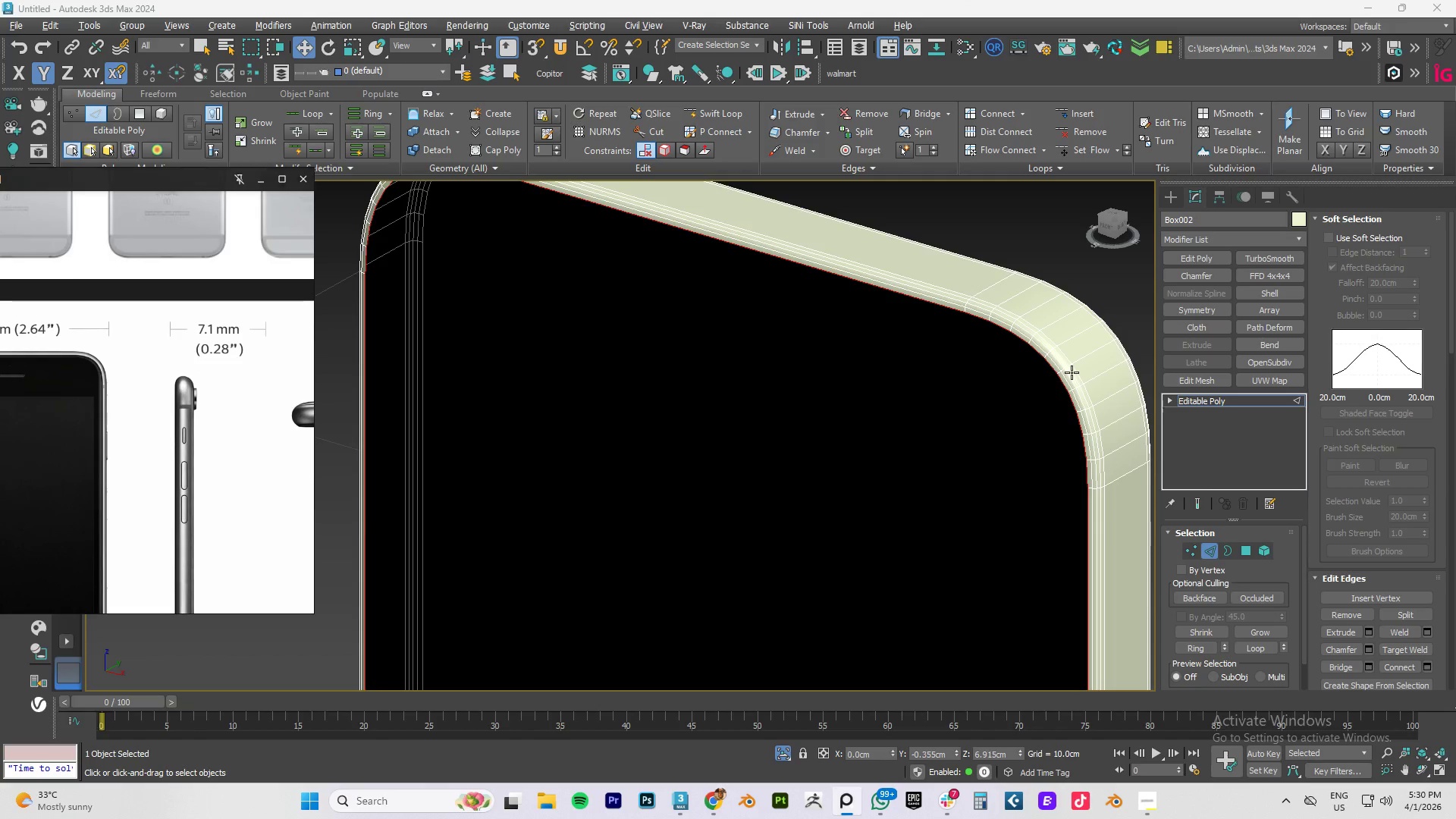 
key(Control+Z)
 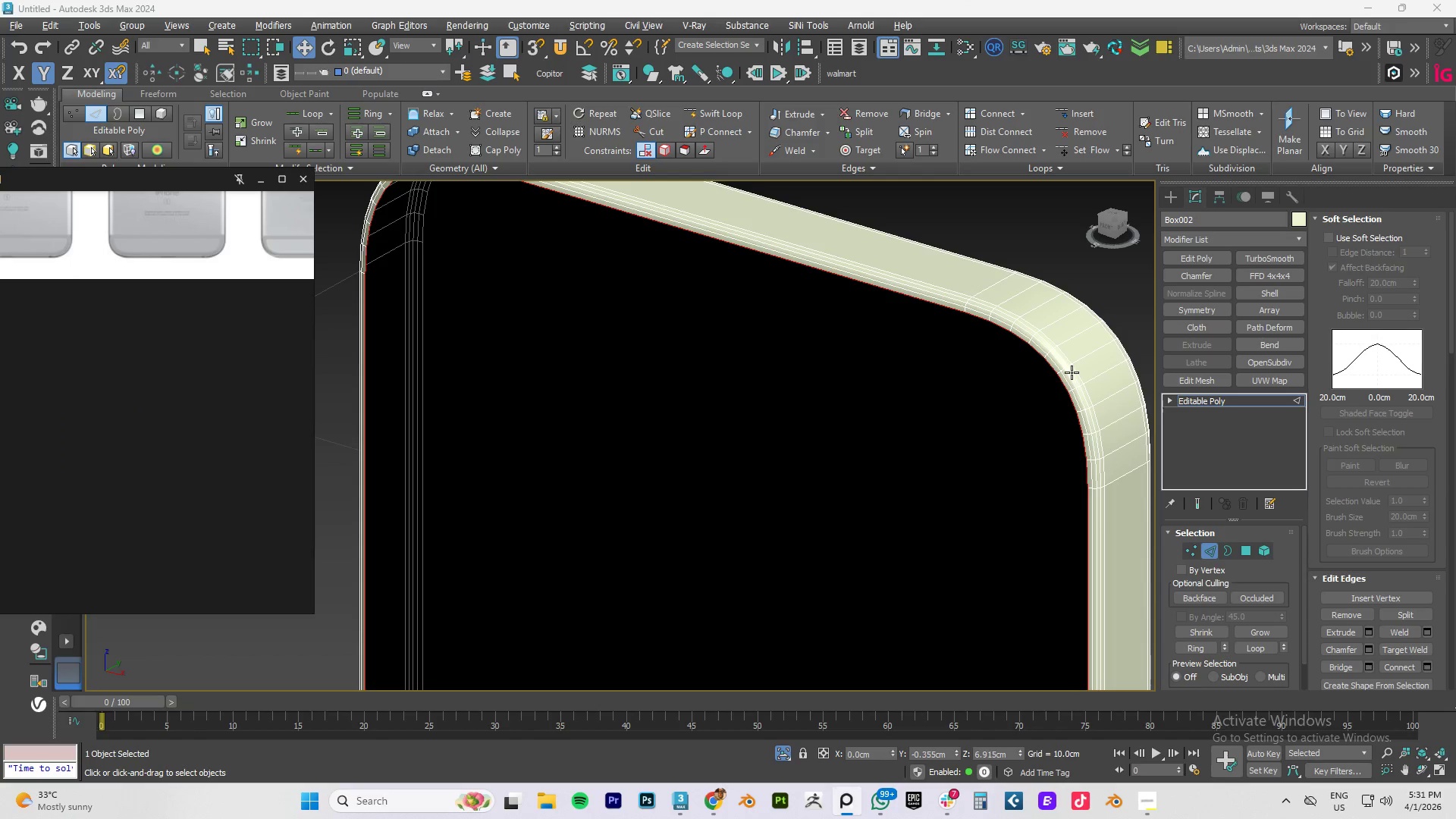 
key(Control+Z)
 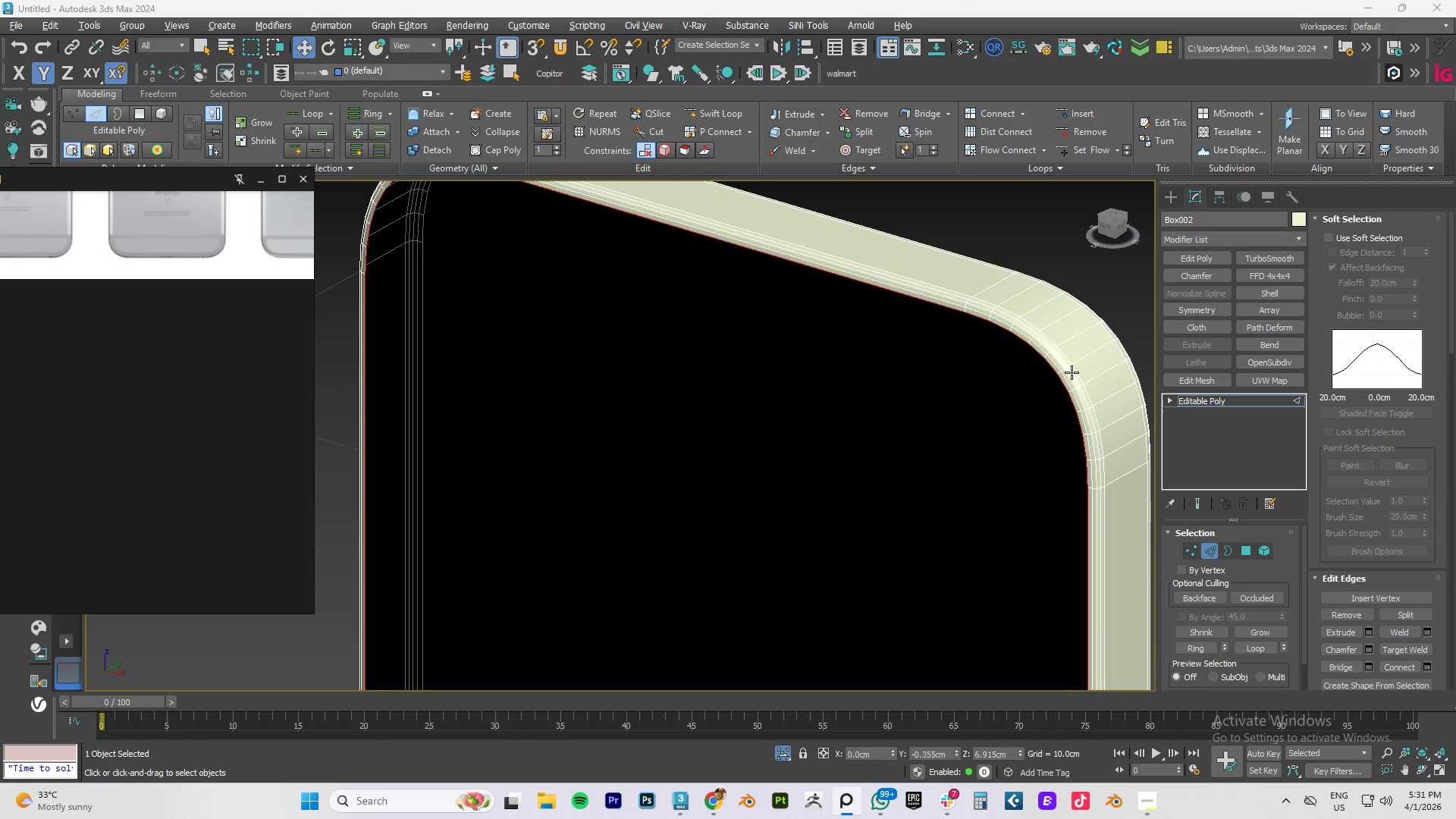 
key(Control+Z)
 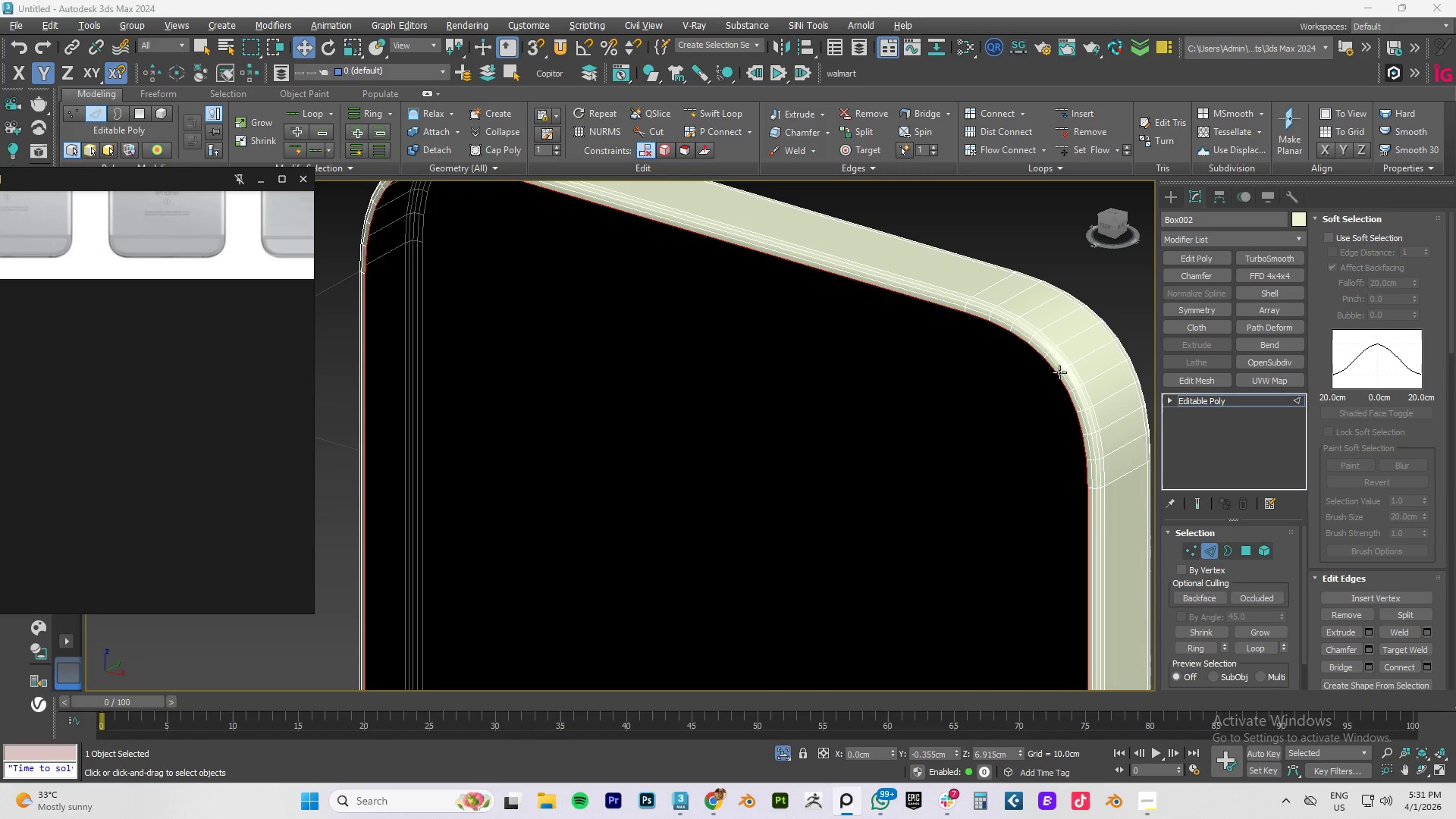 
key(Control+Shift+Z)
 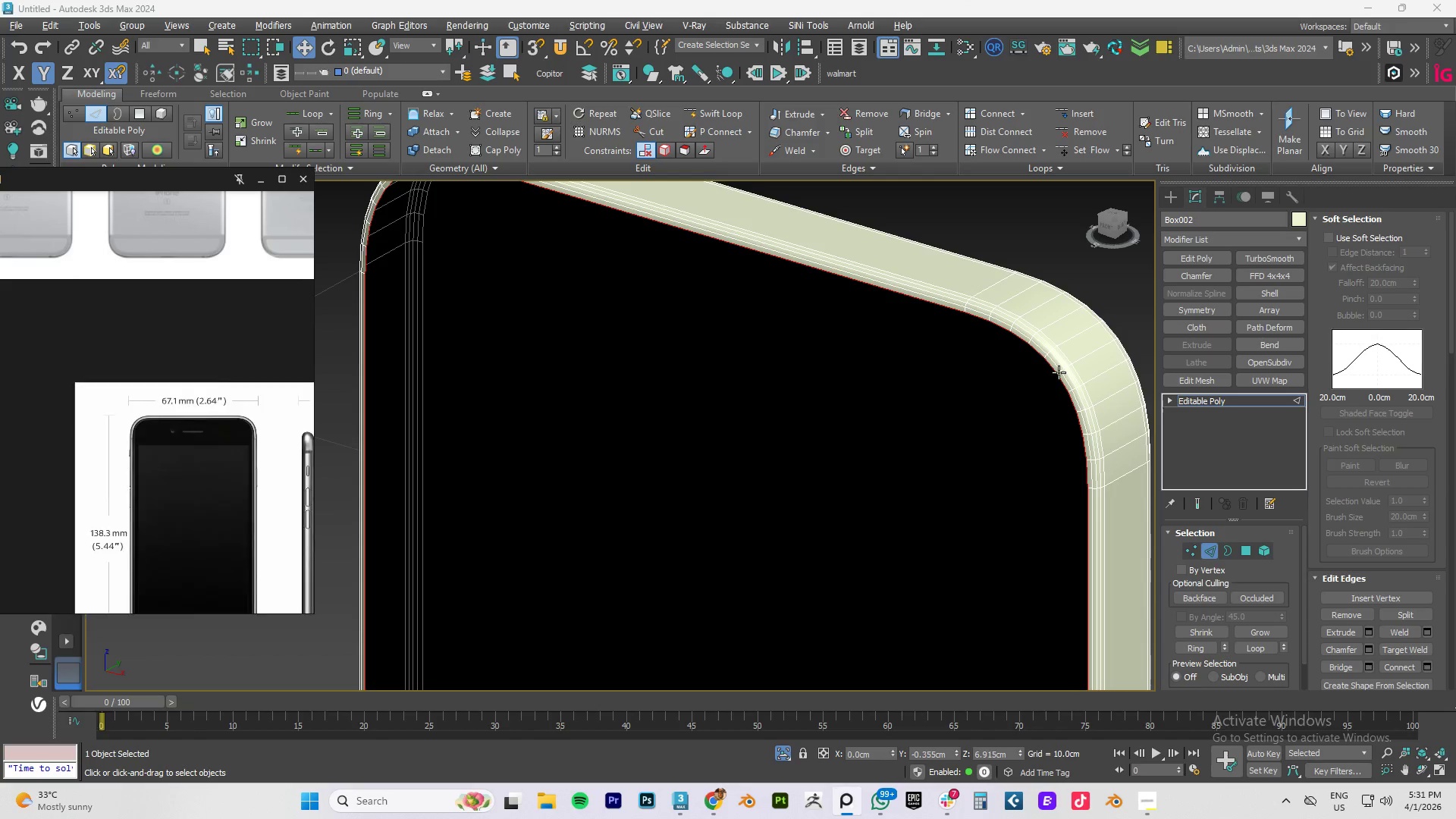 
key(Control+Shift+Z)
 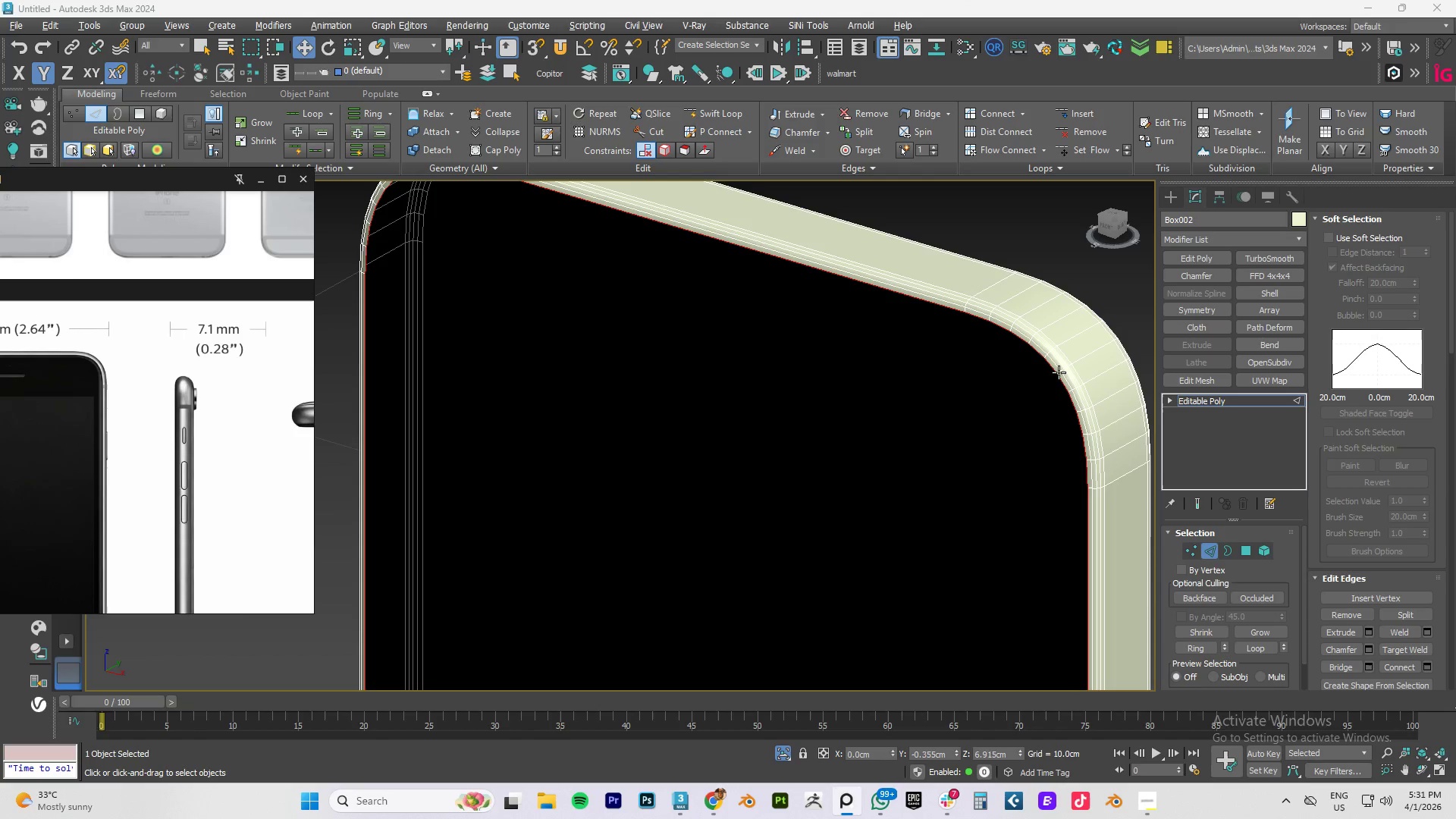 
key(Control+Shift+Z)
 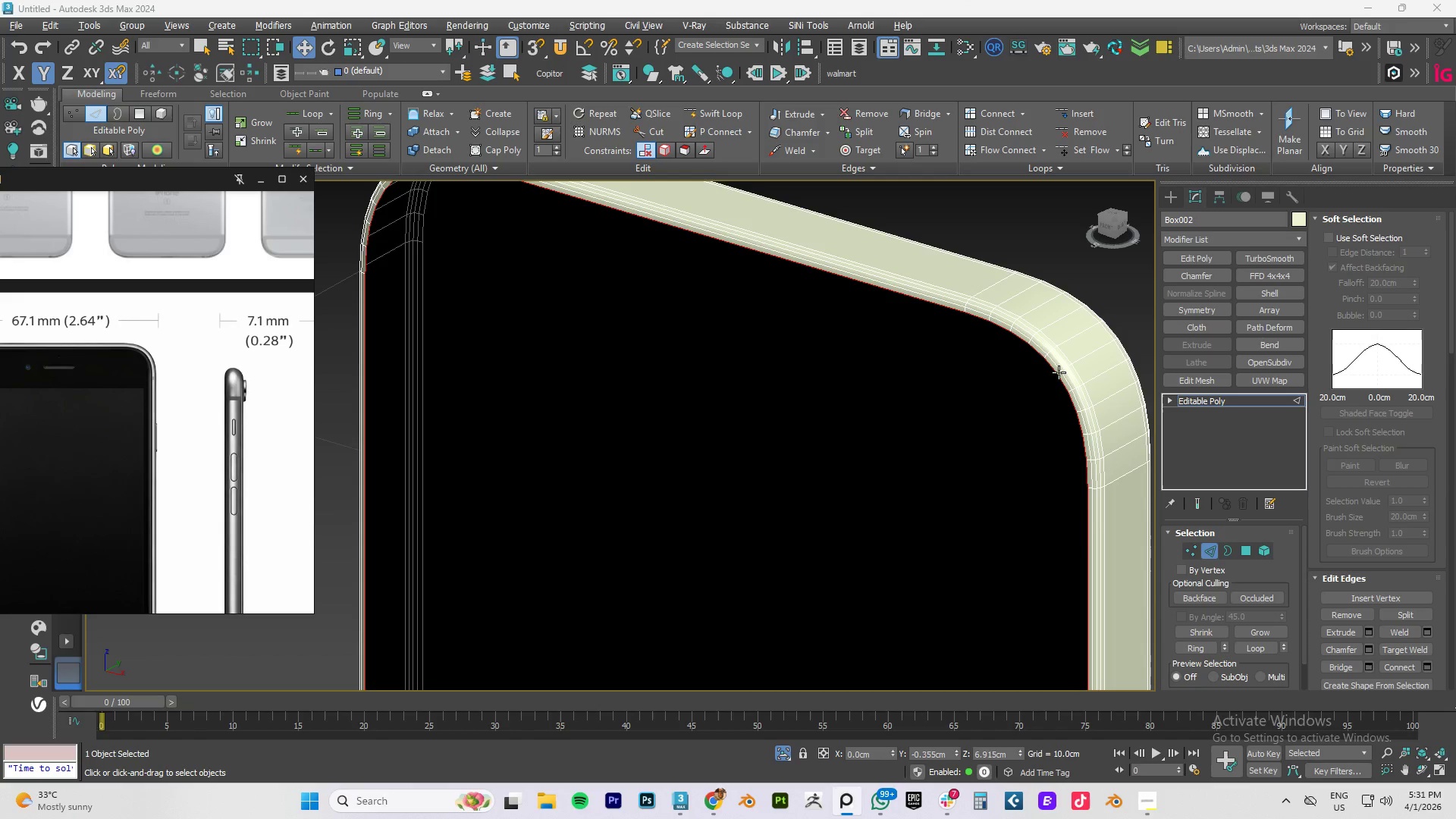 
key(Control+Shift+Z)
 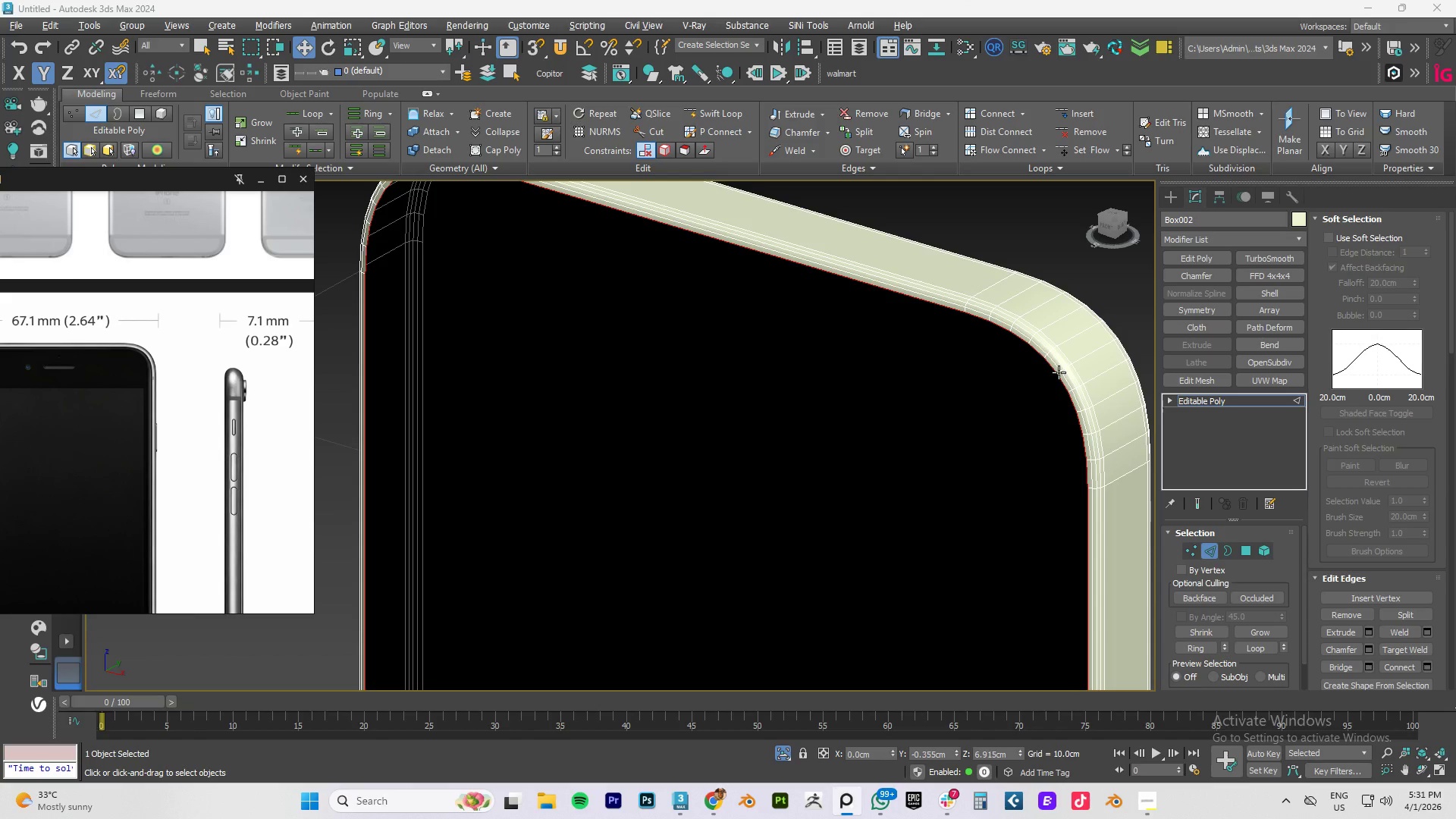 
key(Control+Shift+Z)
 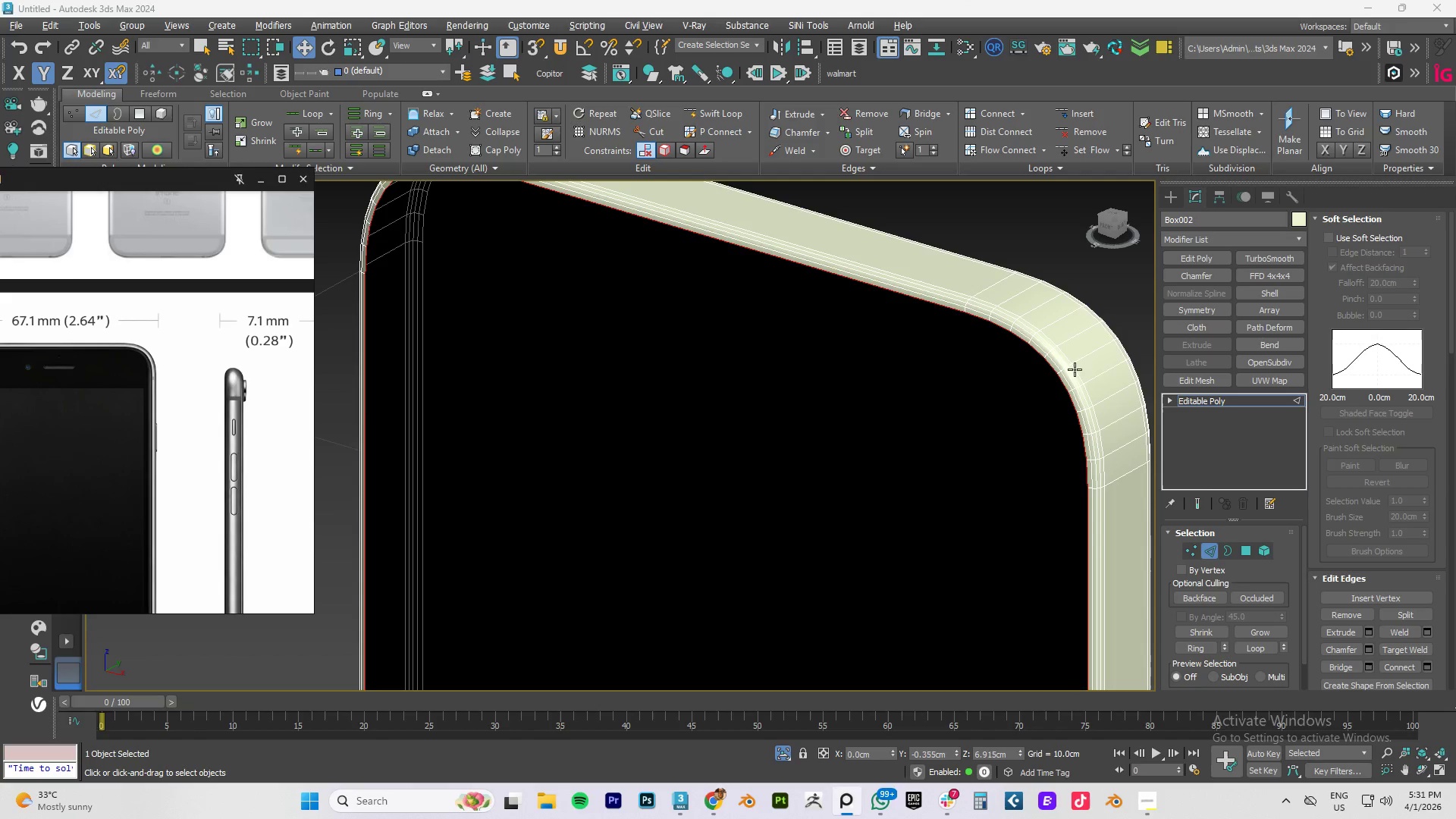 
left_click([1075, 369])
 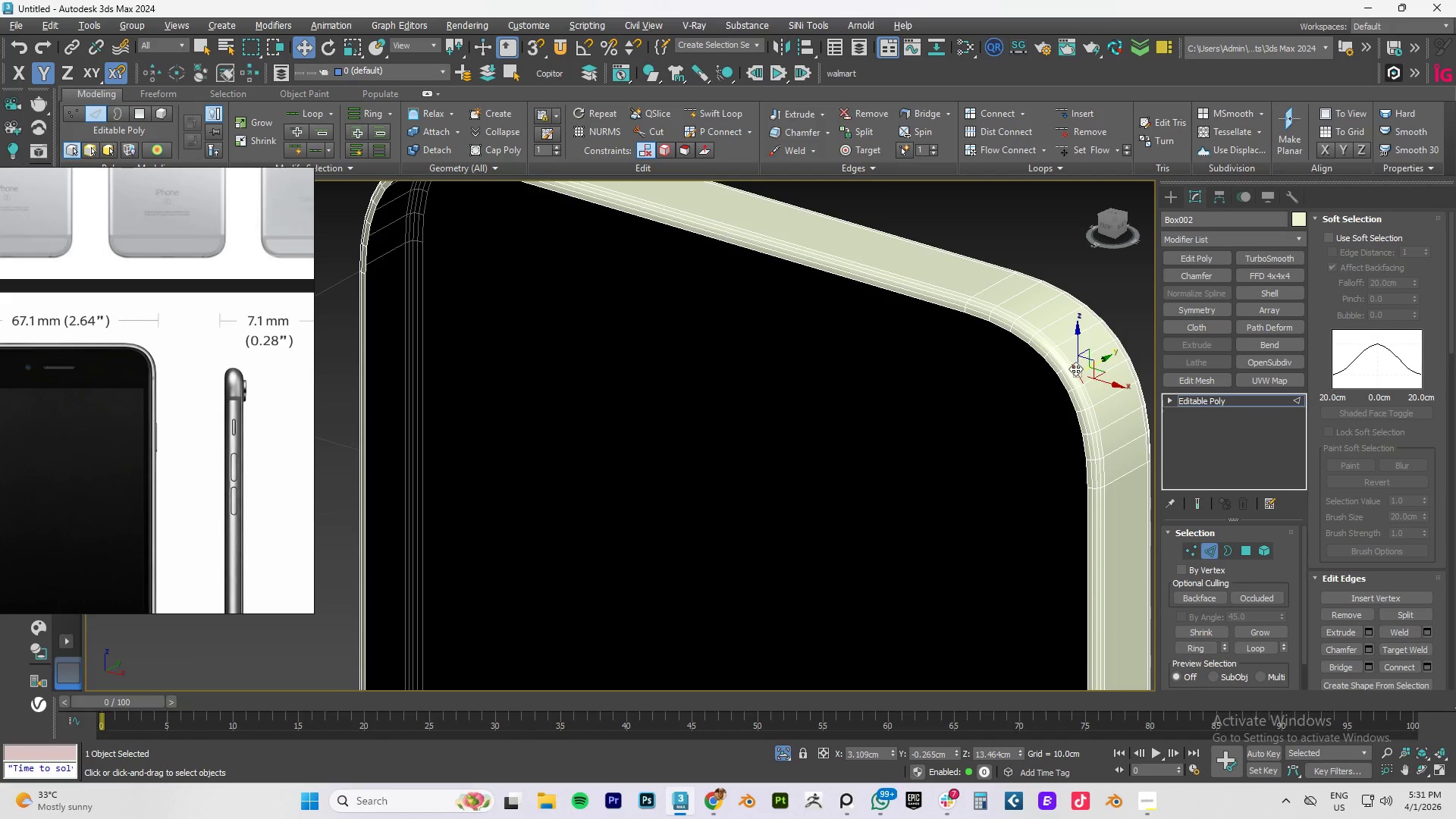 
hold_key(key=Z, duration=1.19)
 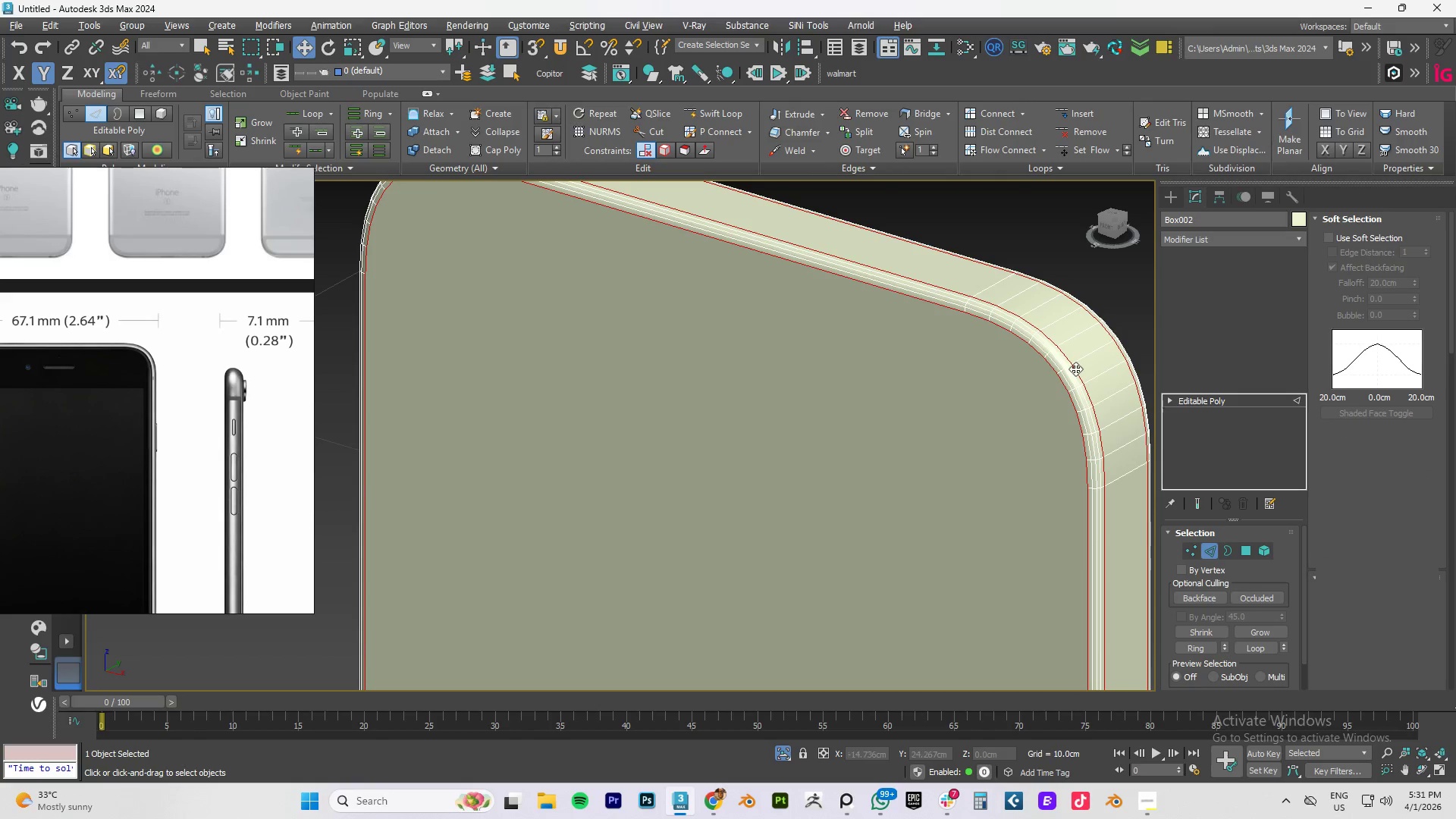 
key(Control+Z)
 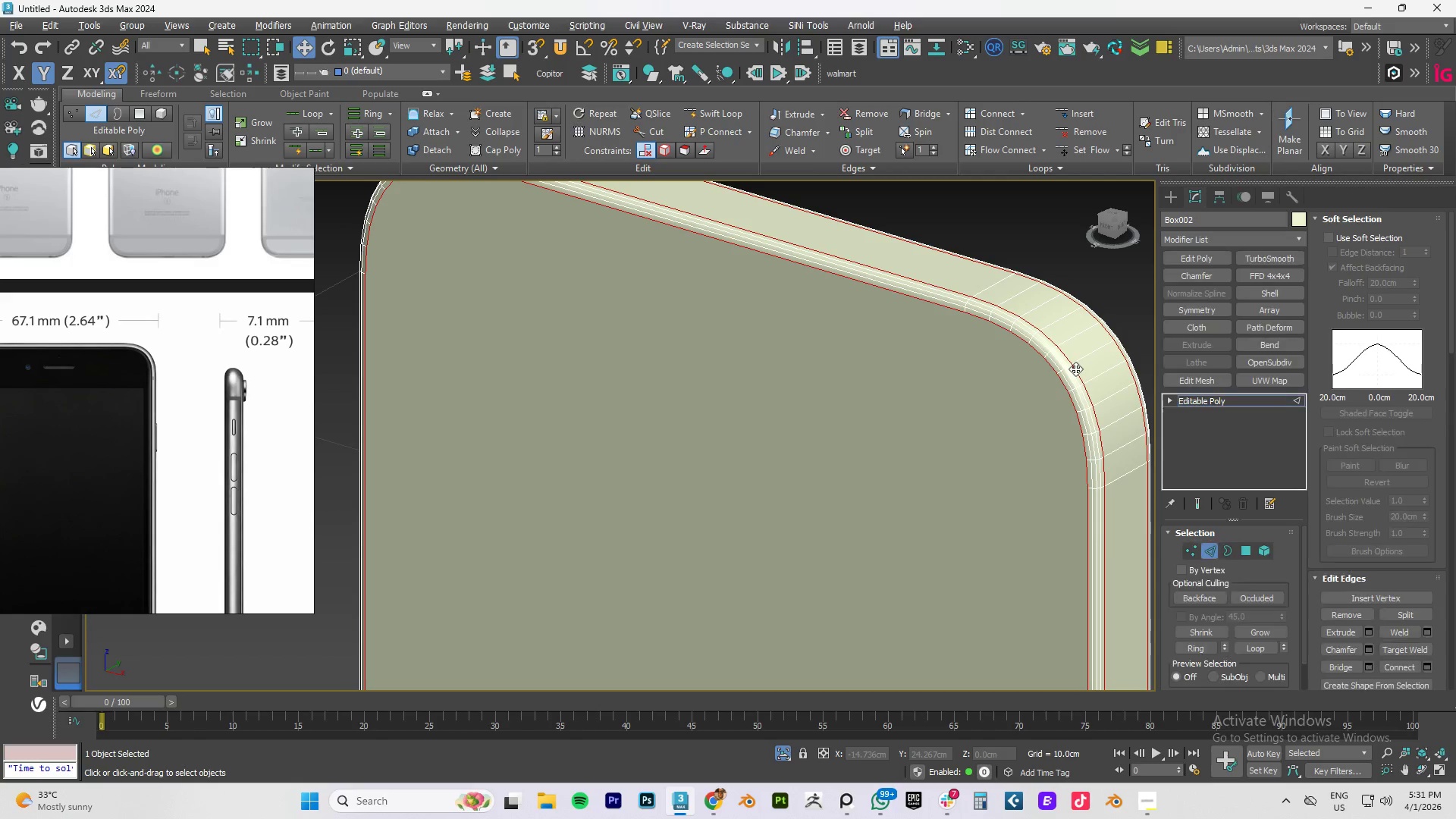 
key(Control+Z)
 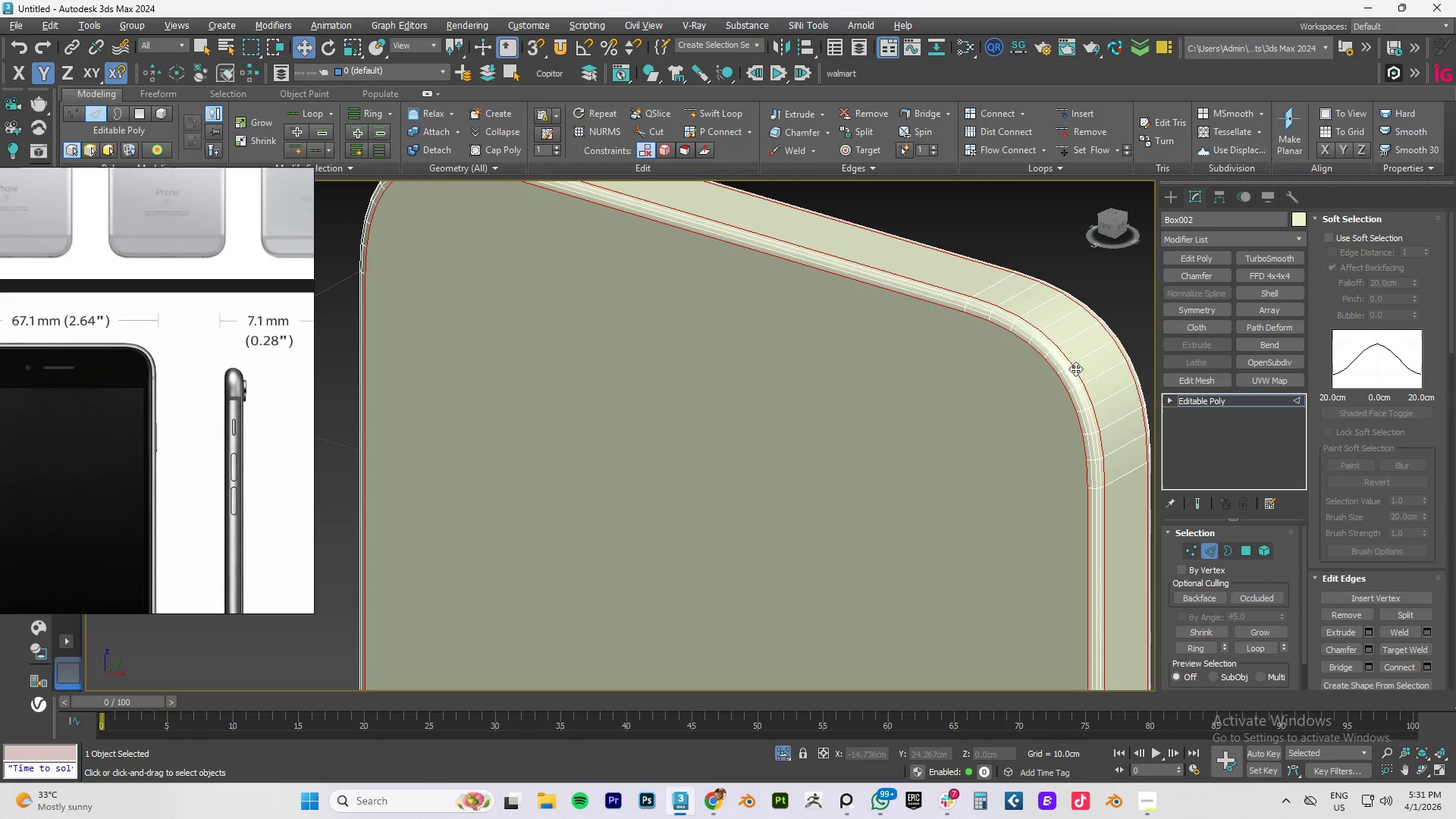 
key(Control+Z)
 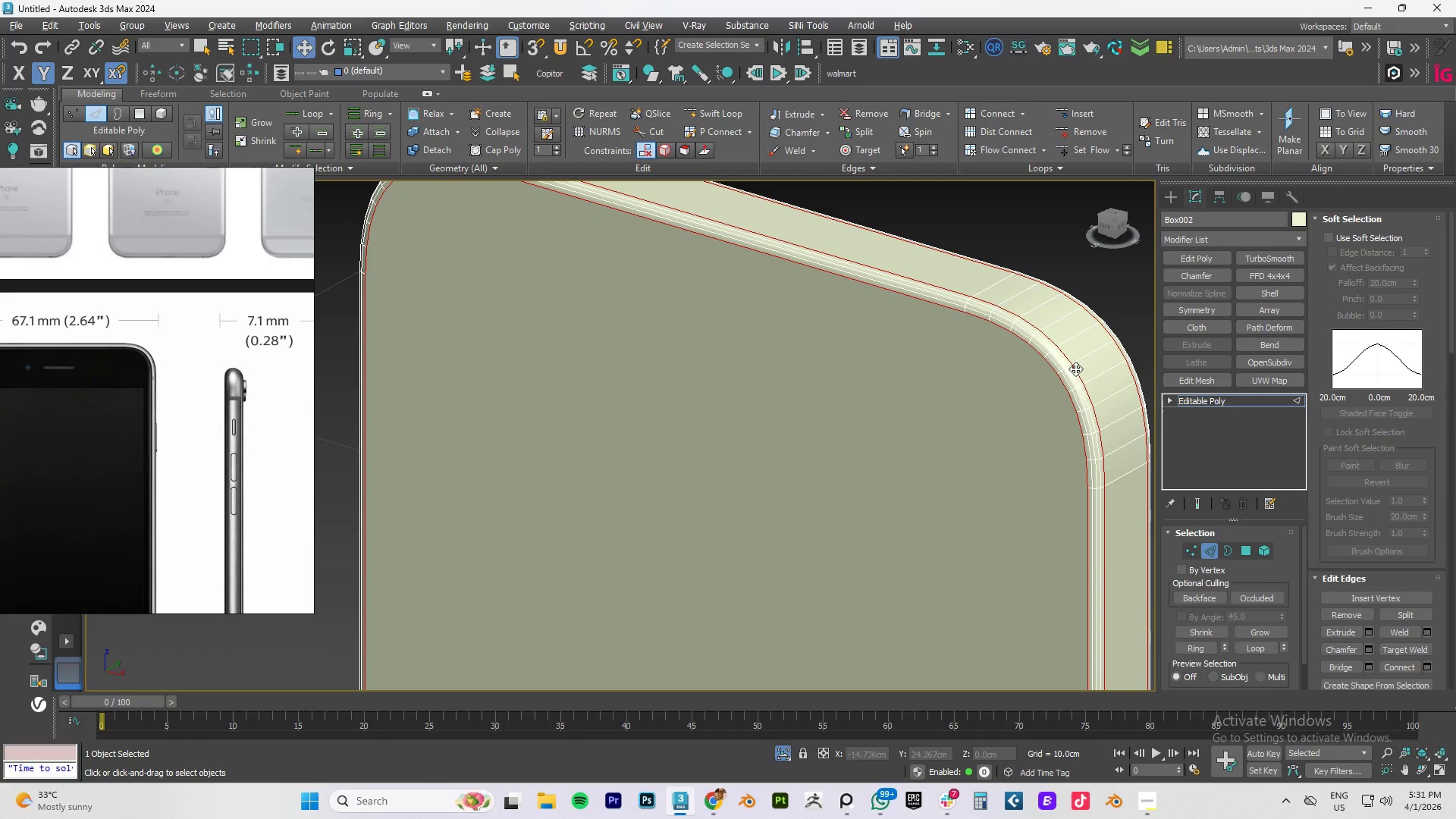 
key(Control+Z)
 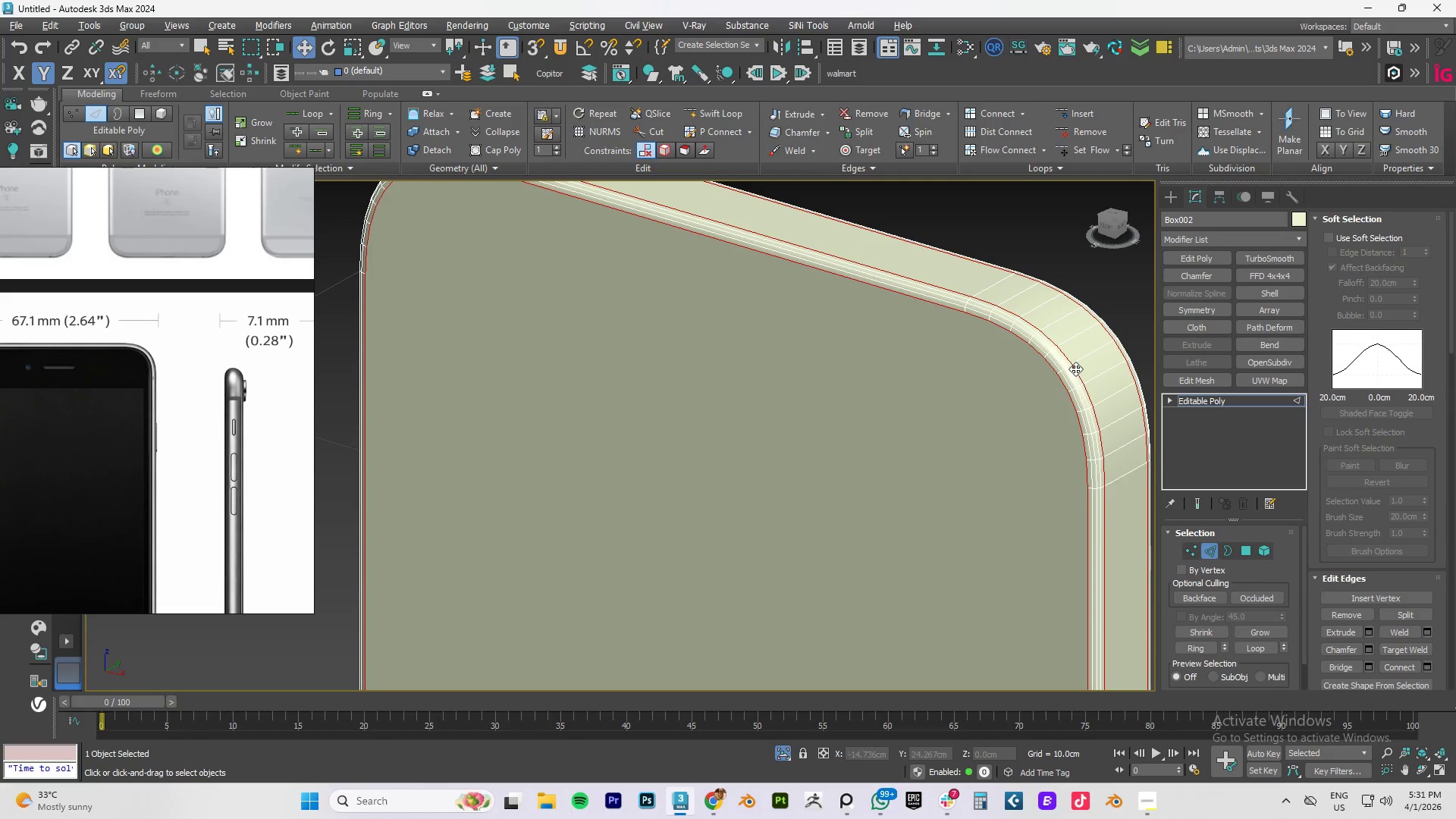 
key(Control+Z)
 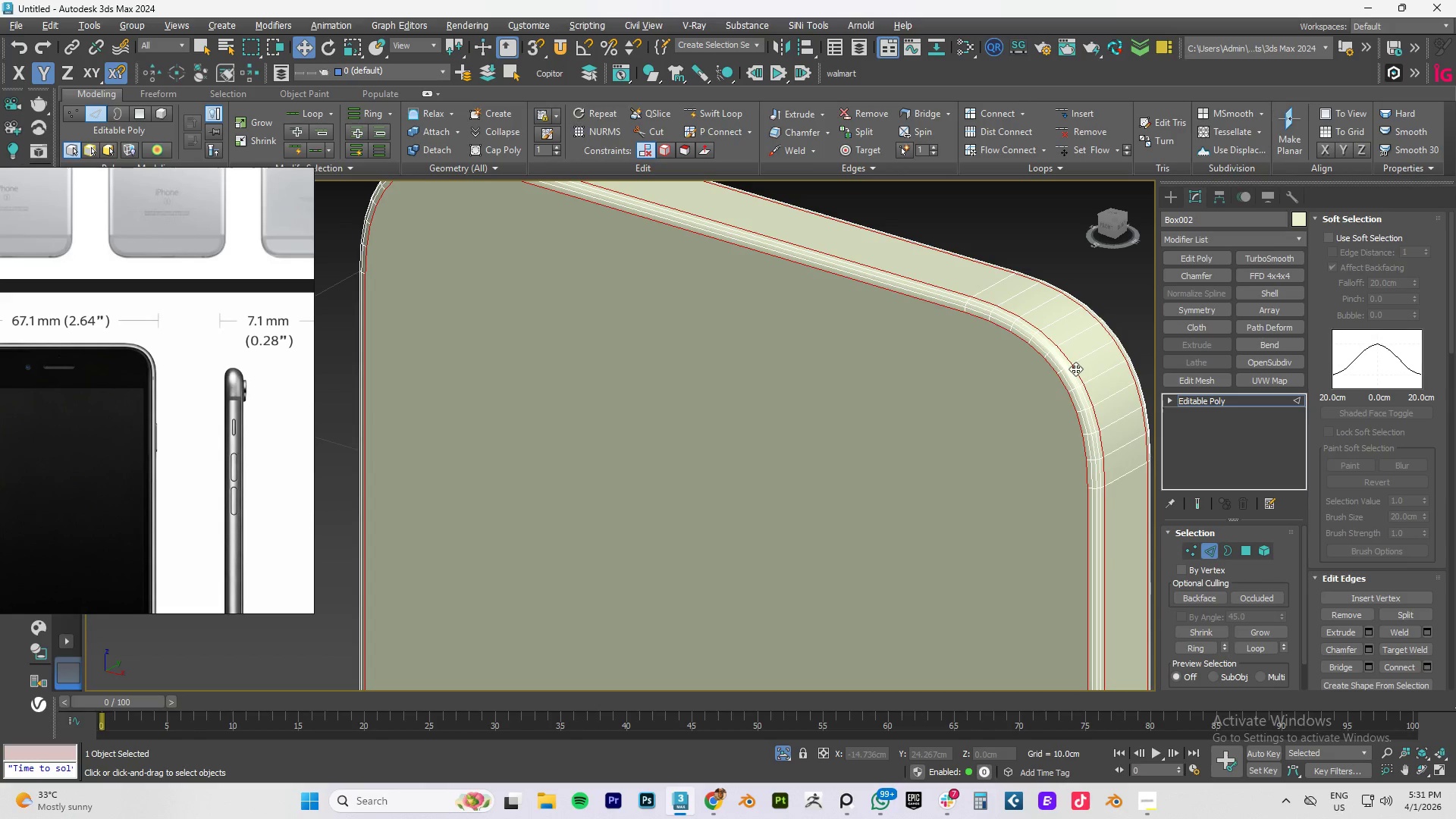 
key(Control+Z)
 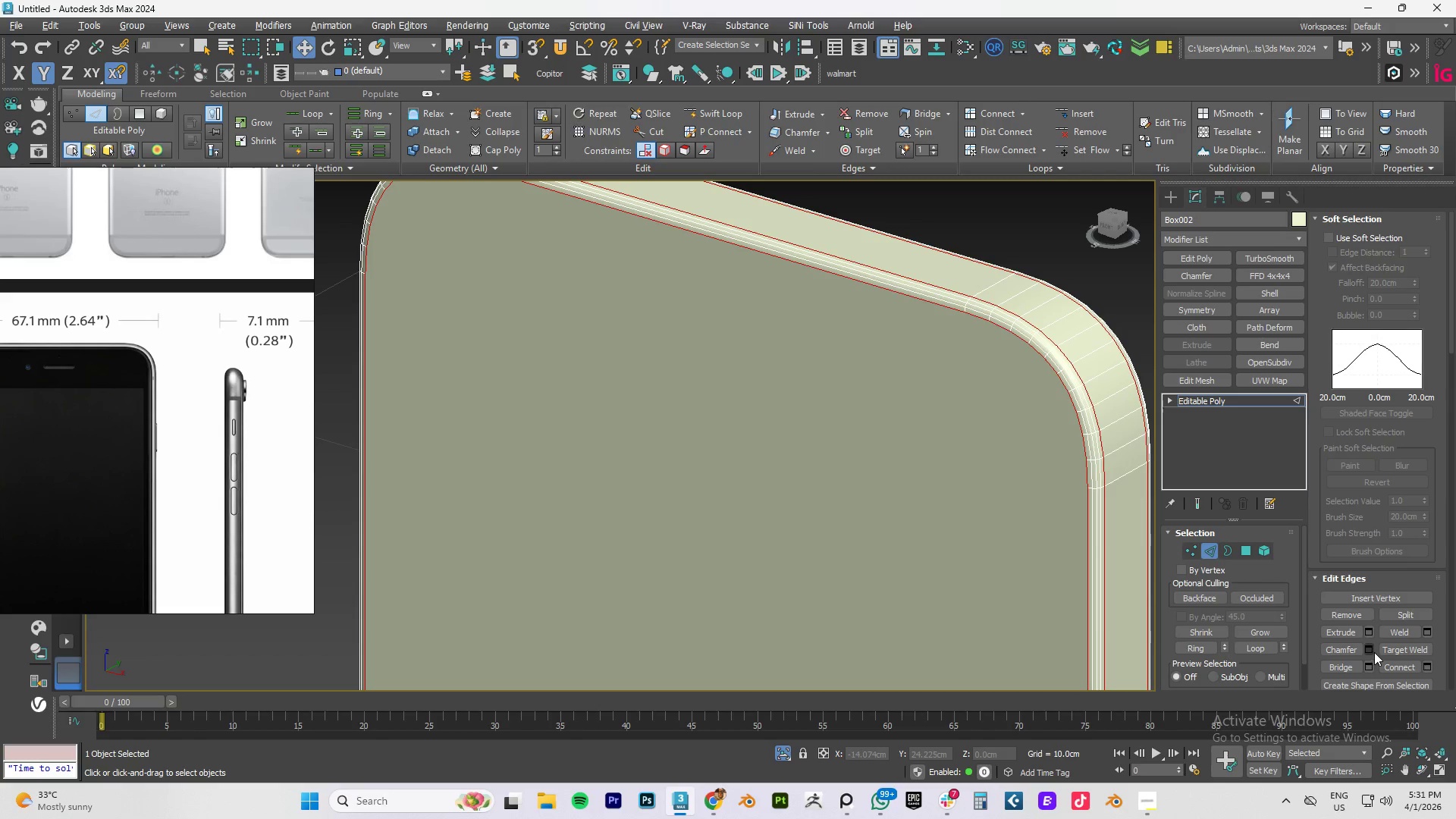 
left_click([1372, 651])
 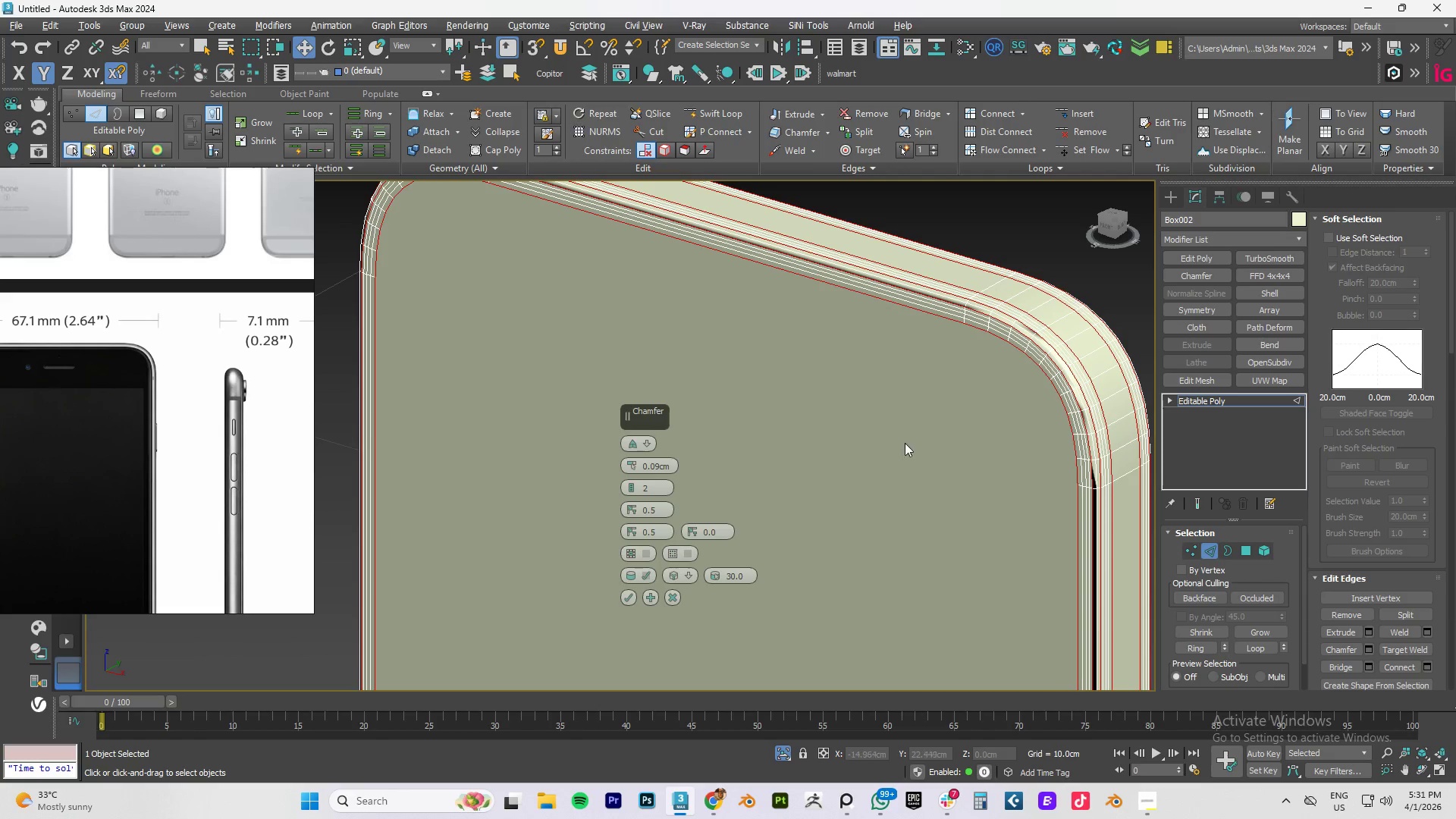 
key(Control+Z)
 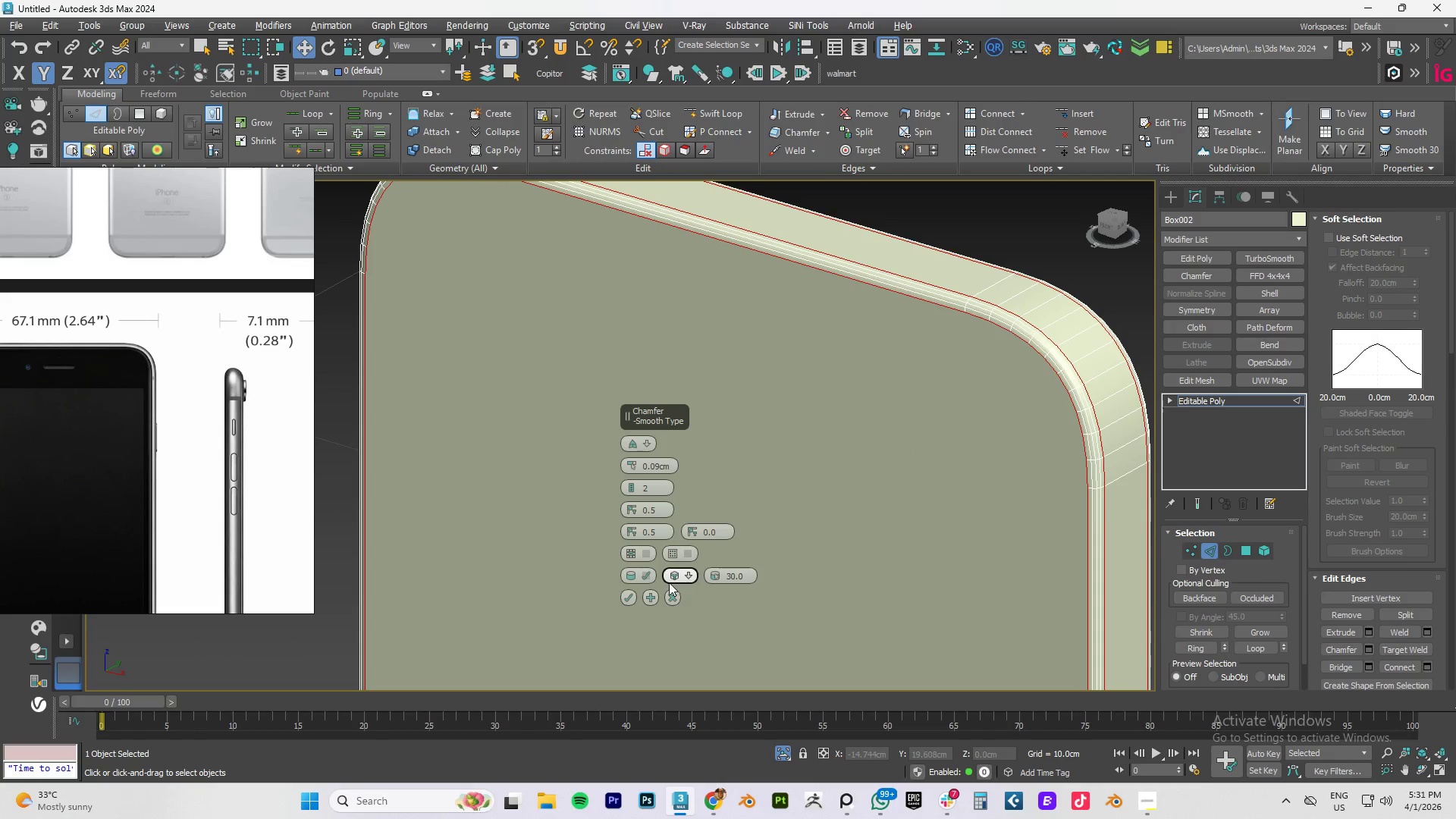 
left_click([671, 598])
 